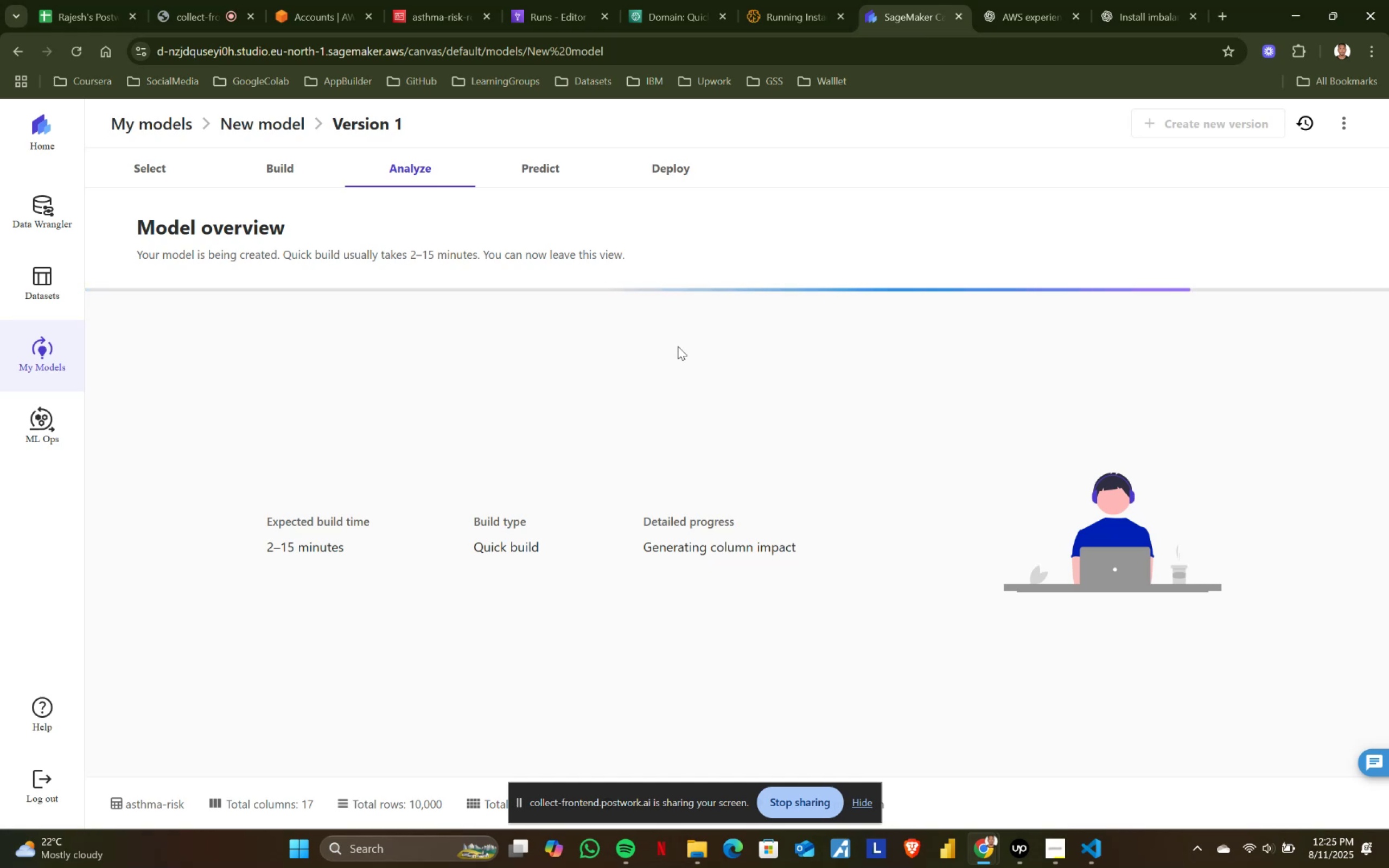 
scroll: coordinate [696, 477], scroll_direction: down, amount: 1.0
 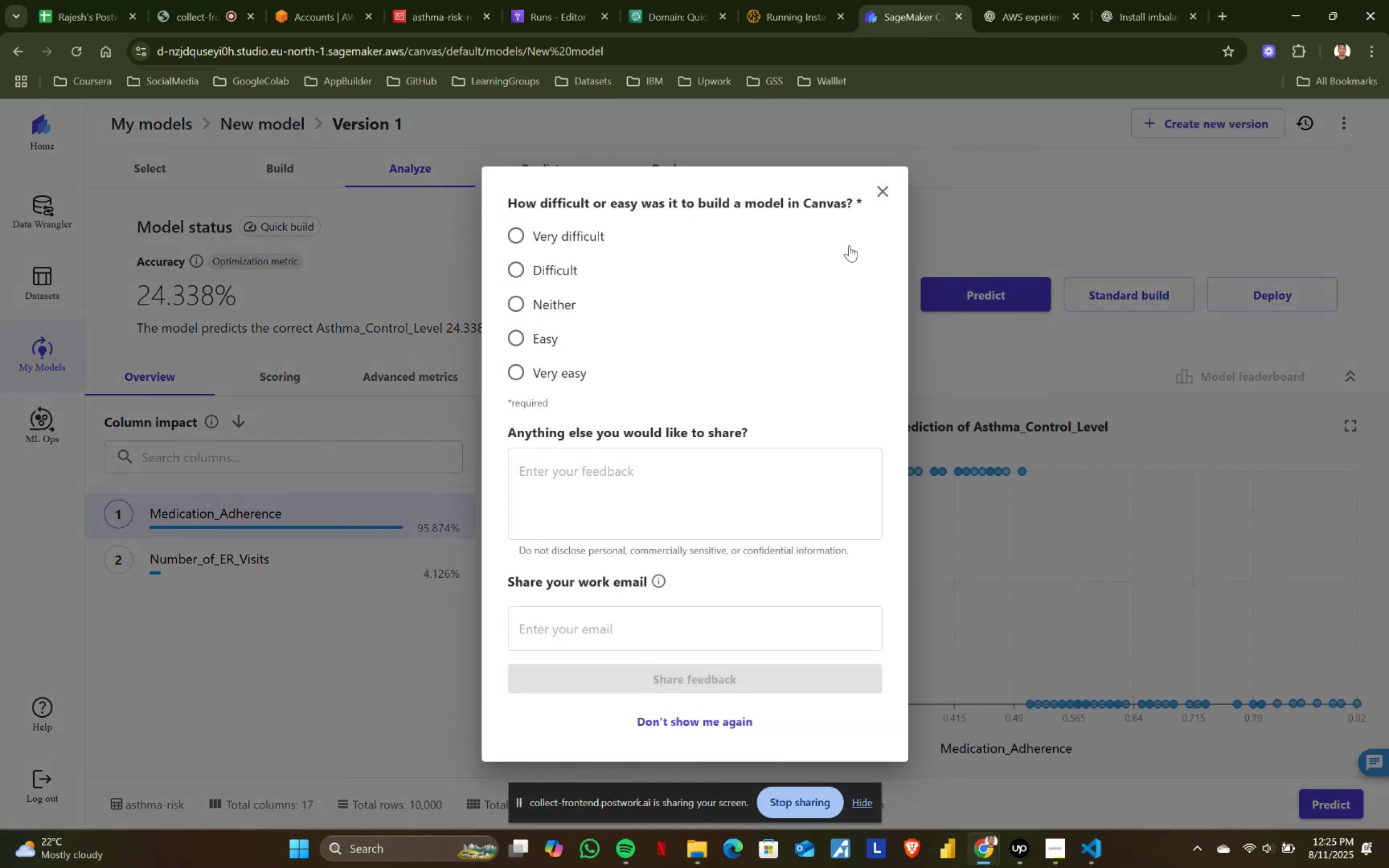 
left_click([889, 186])
 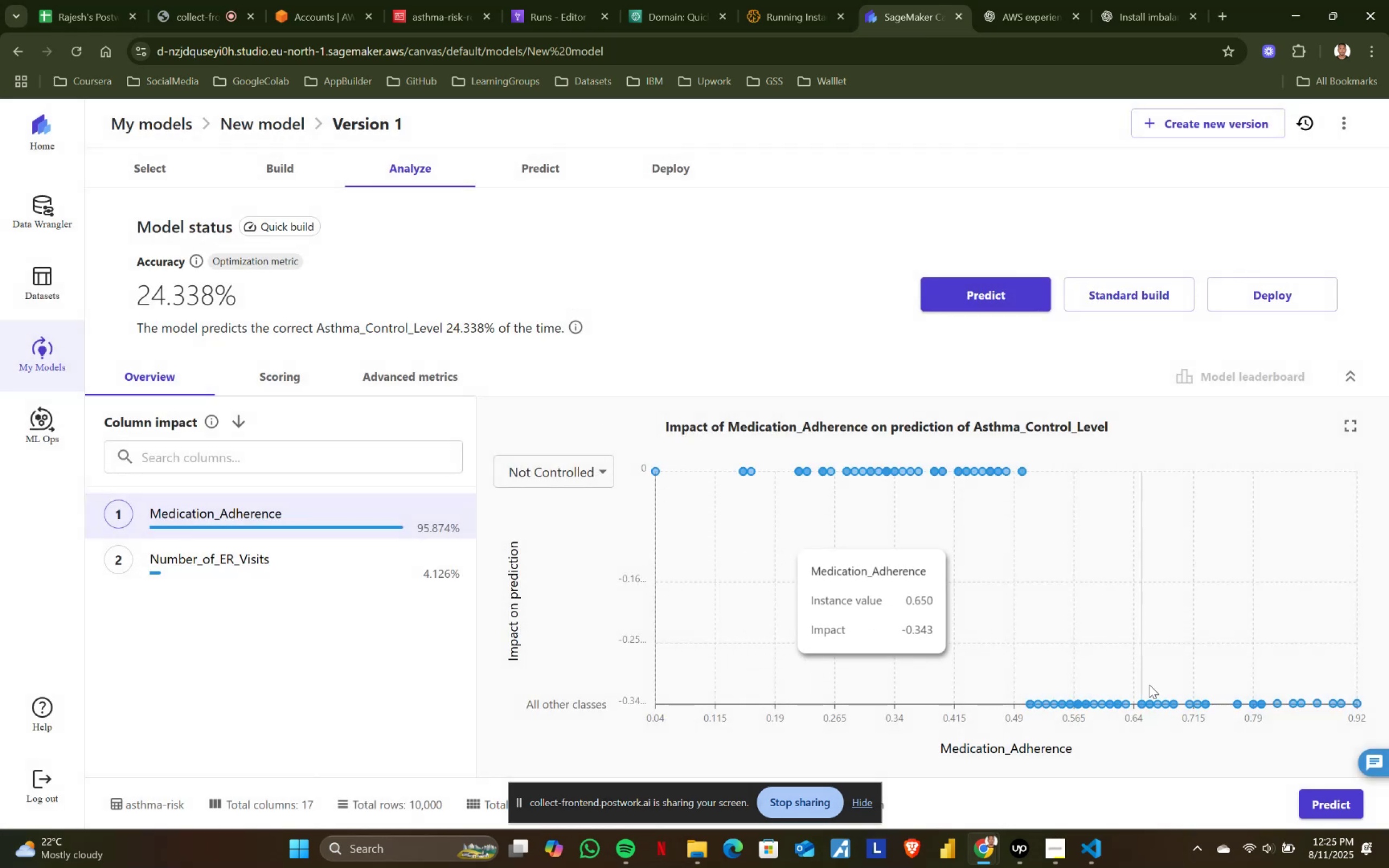 
scroll: coordinate [877, 632], scroll_direction: down, amount: 2.0
 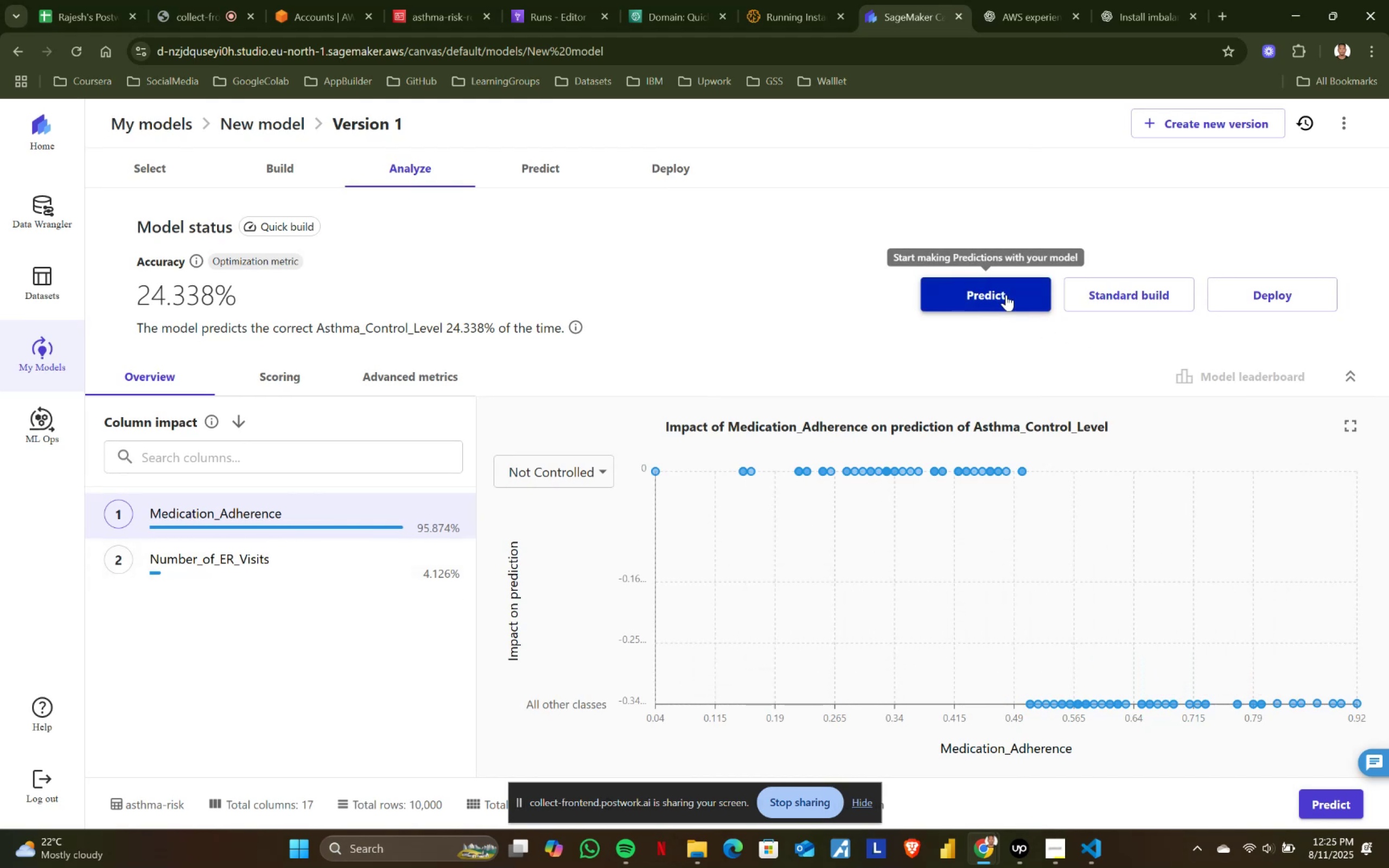 
left_click_drag(start_coordinate=[133, 291], to_coordinate=[270, 292])
 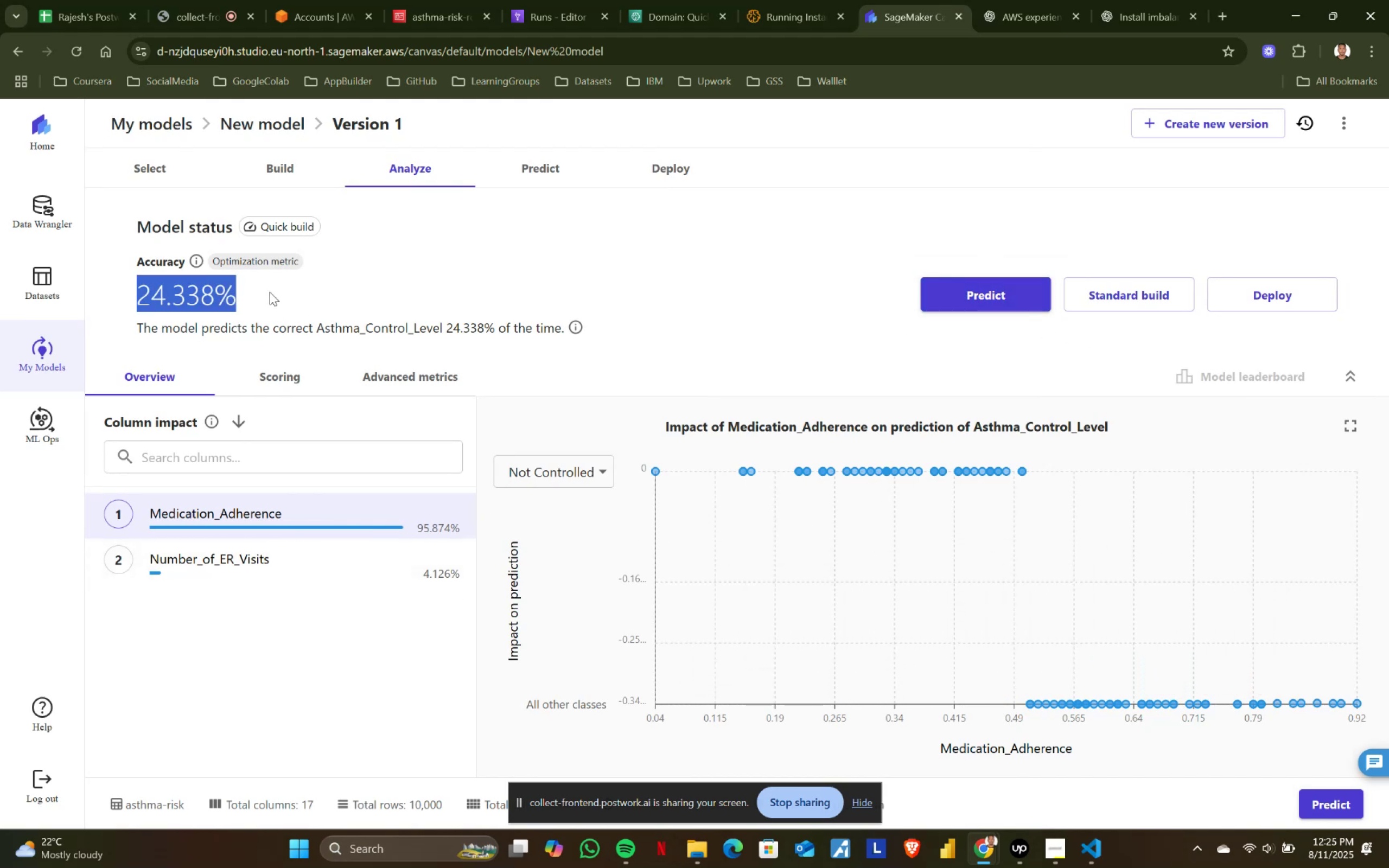 
double_click([270, 292])
 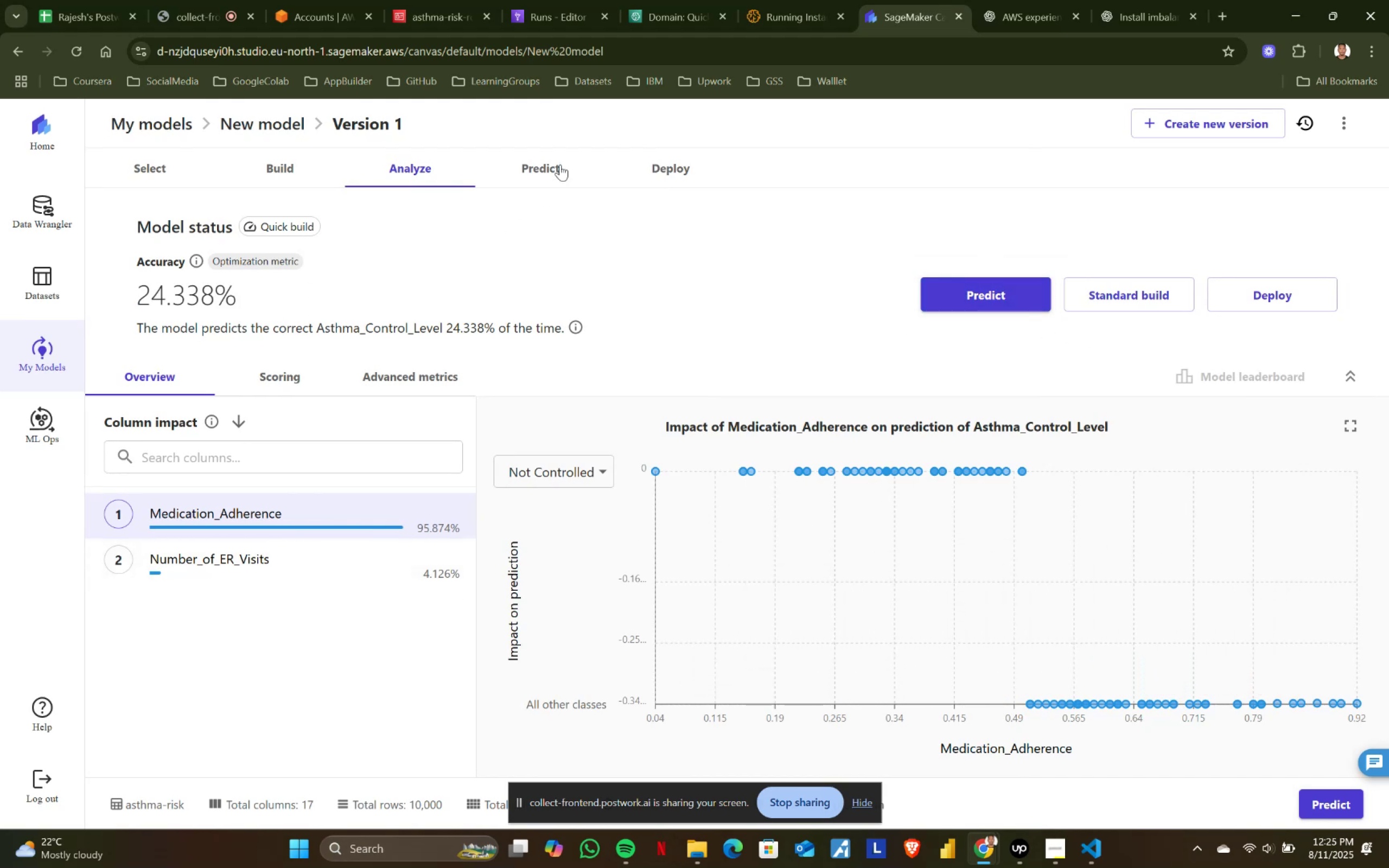 
left_click([558, 164])
 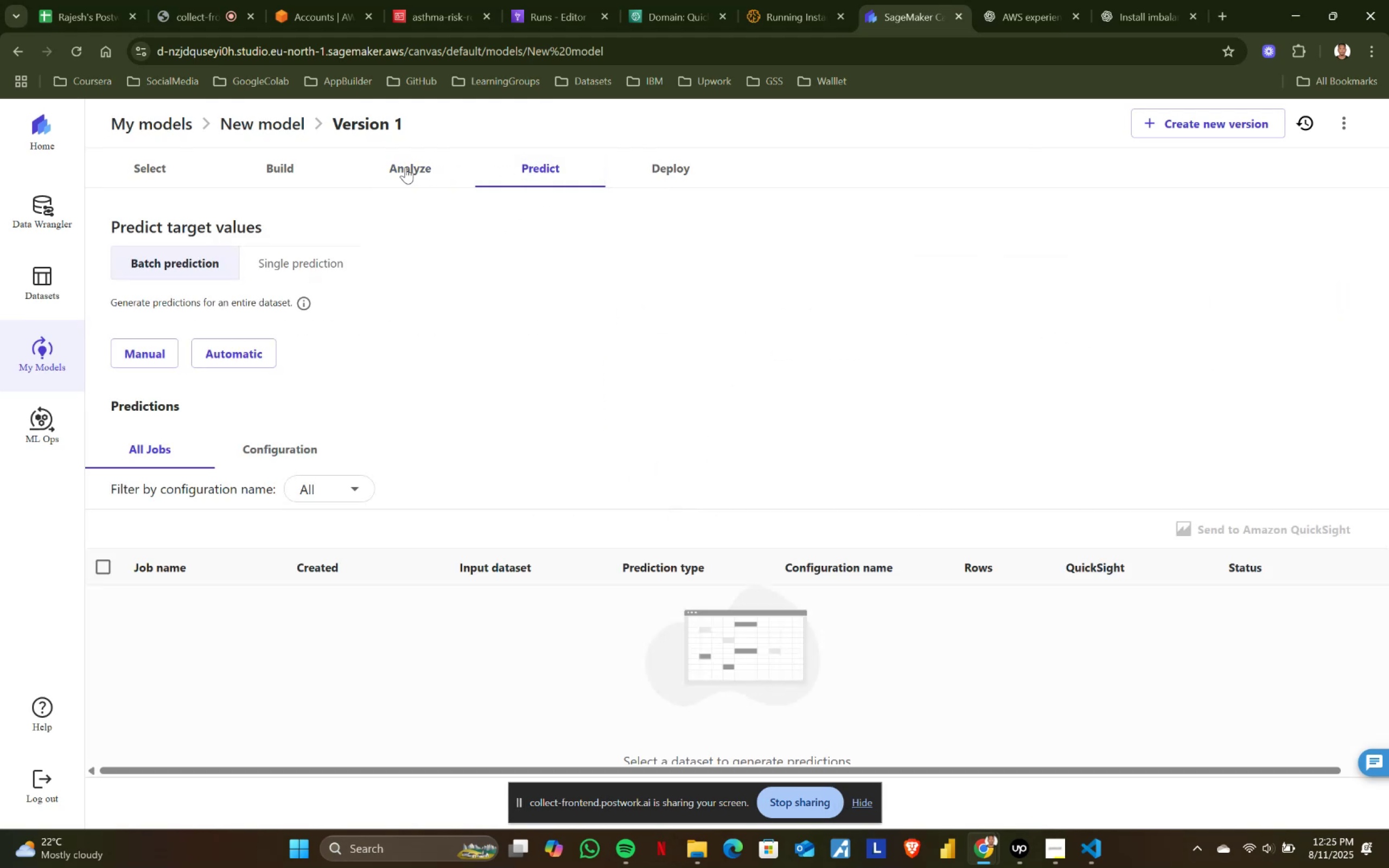 
left_click([405, 167])
 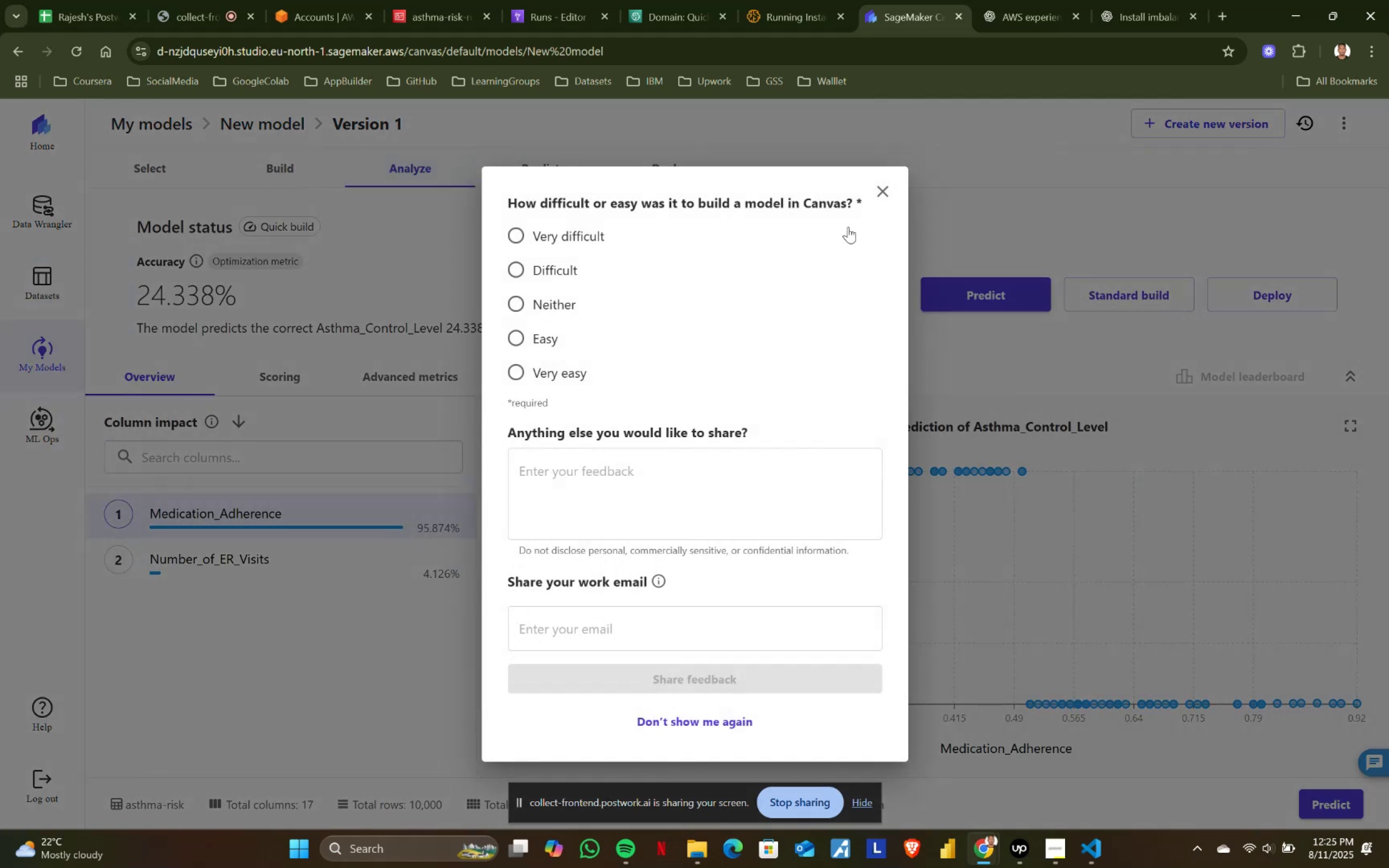 
left_click([883, 200])
 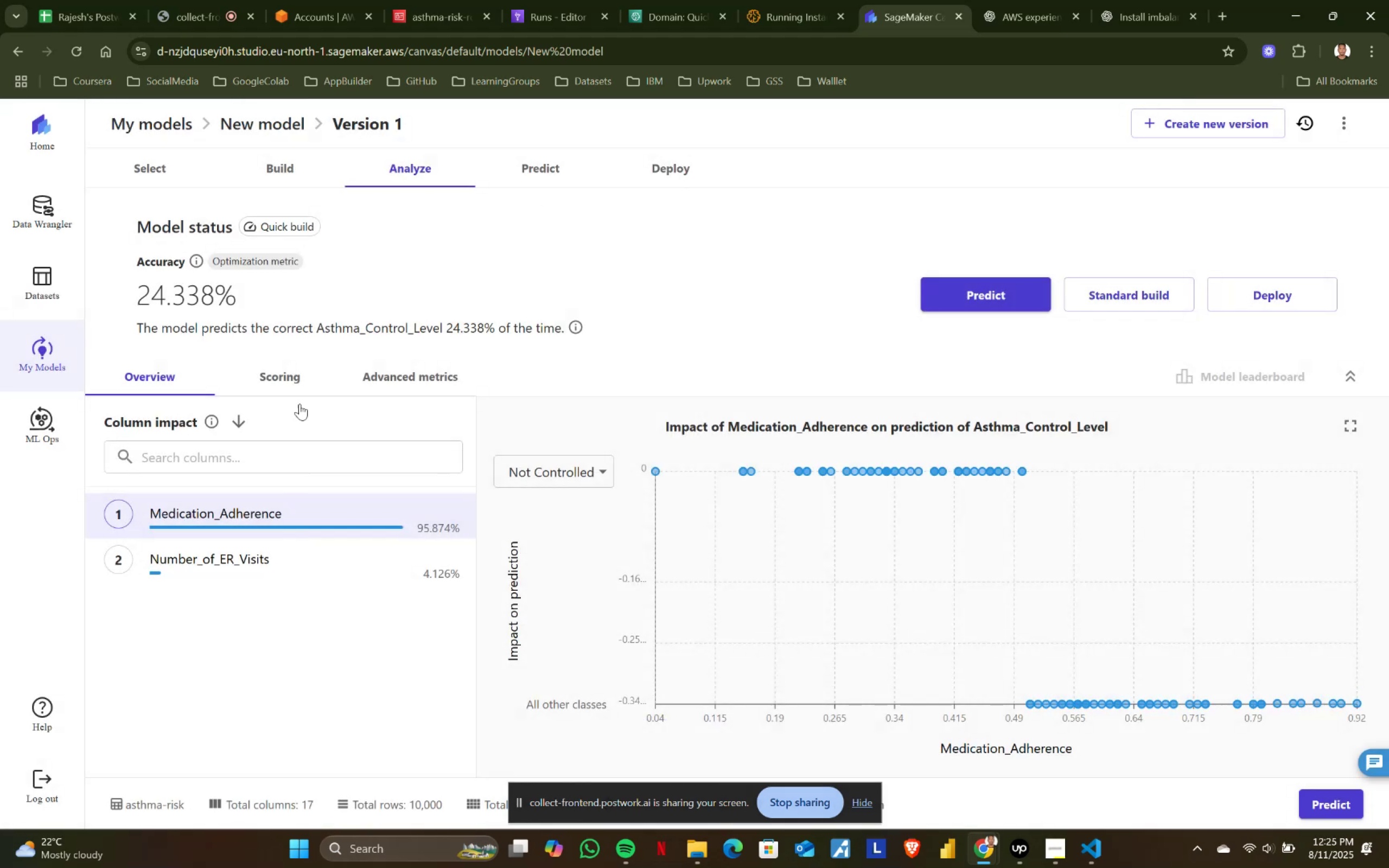 
scroll: coordinate [760, 492], scroll_direction: down, amount: 4.0
 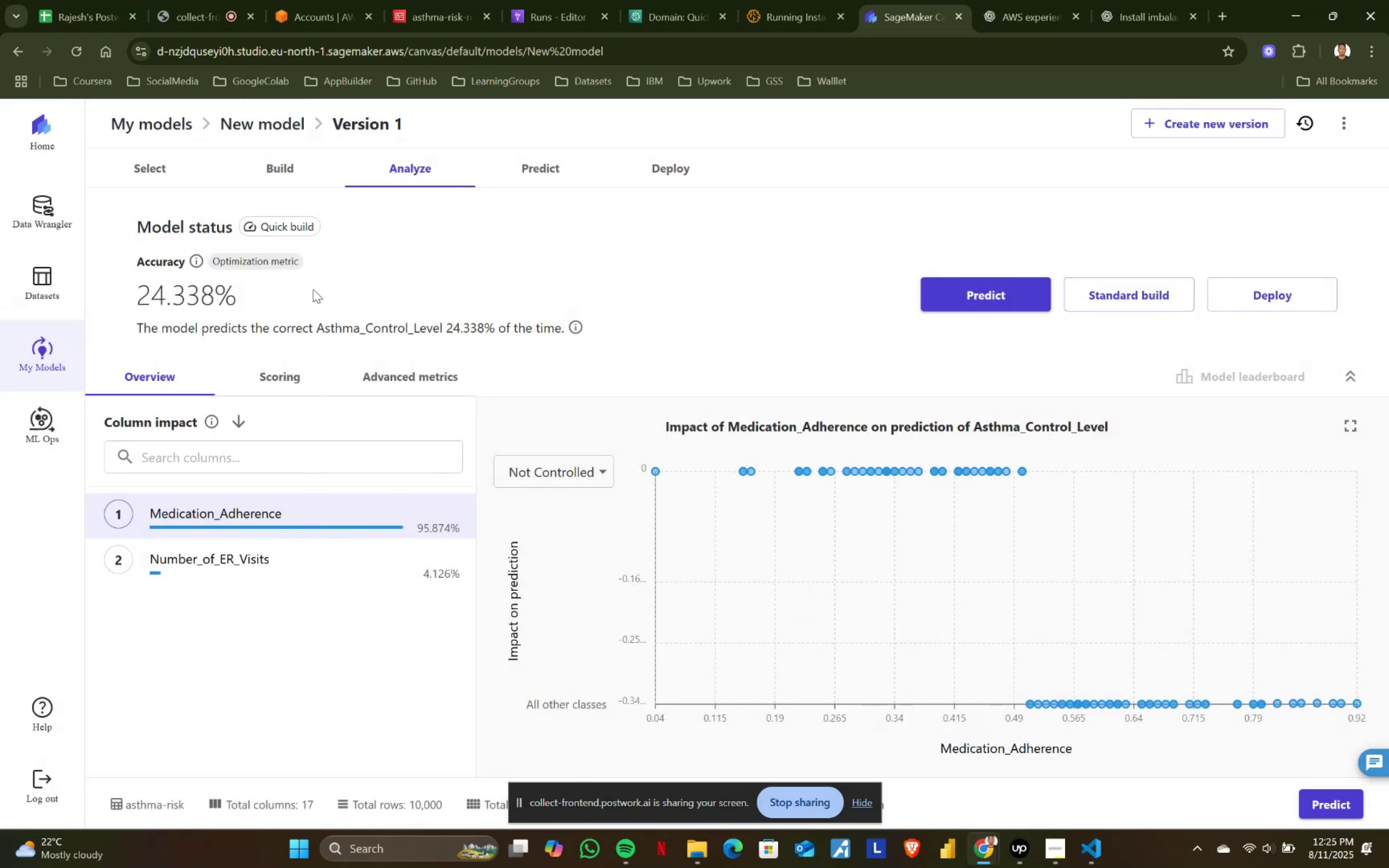 
left_click([169, 166])
 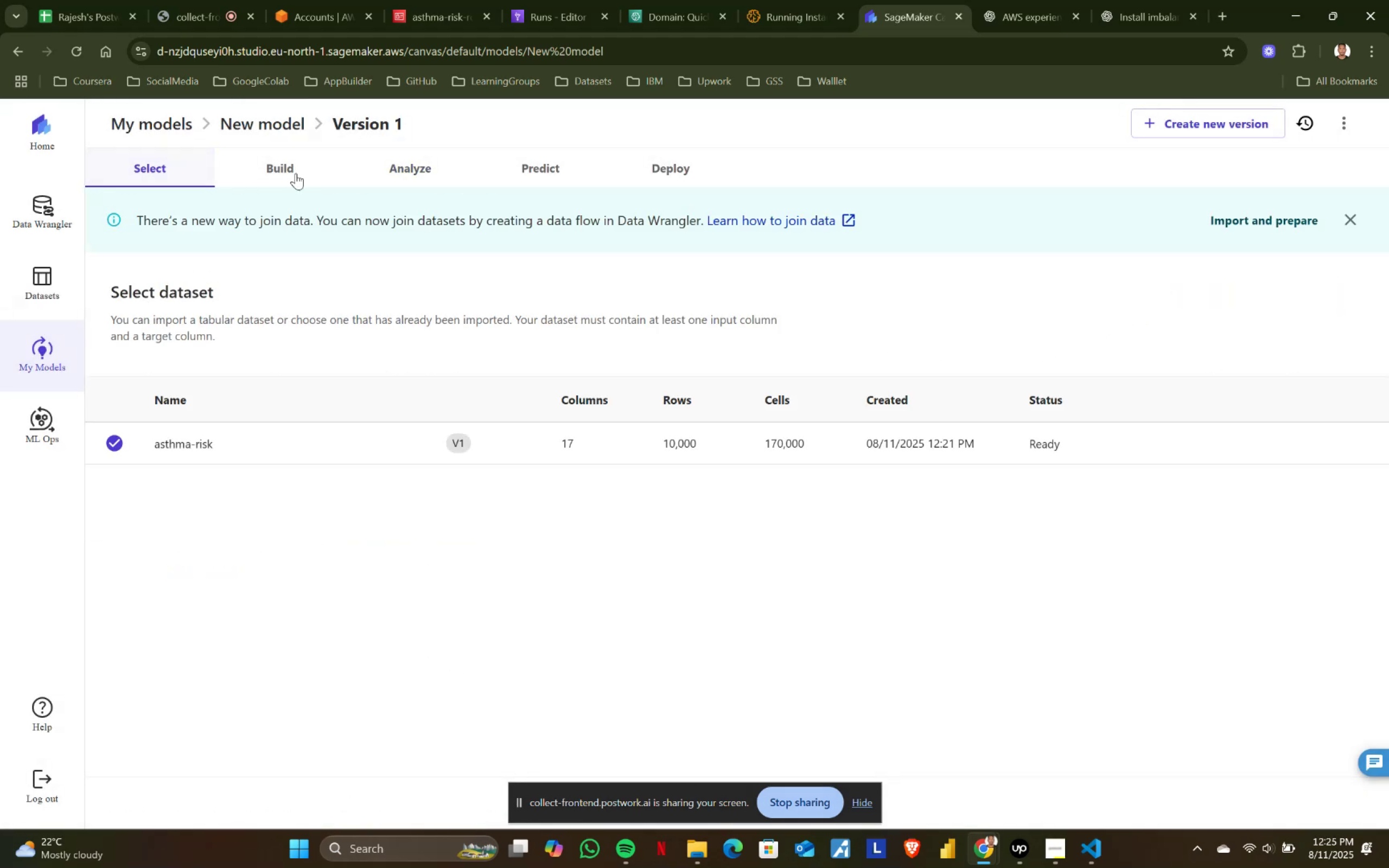 
left_click([297, 173])
 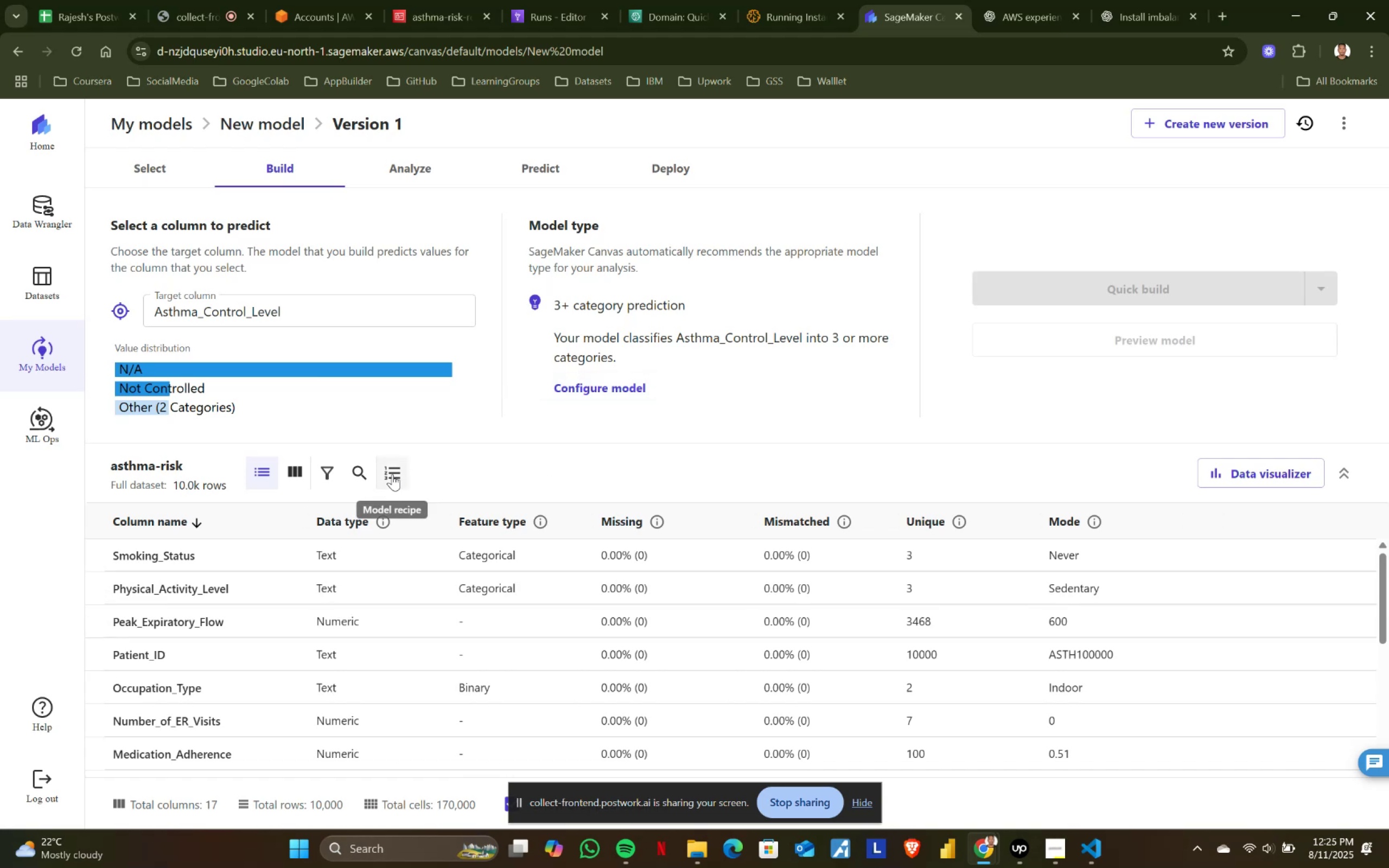 
left_click([392, 474])
 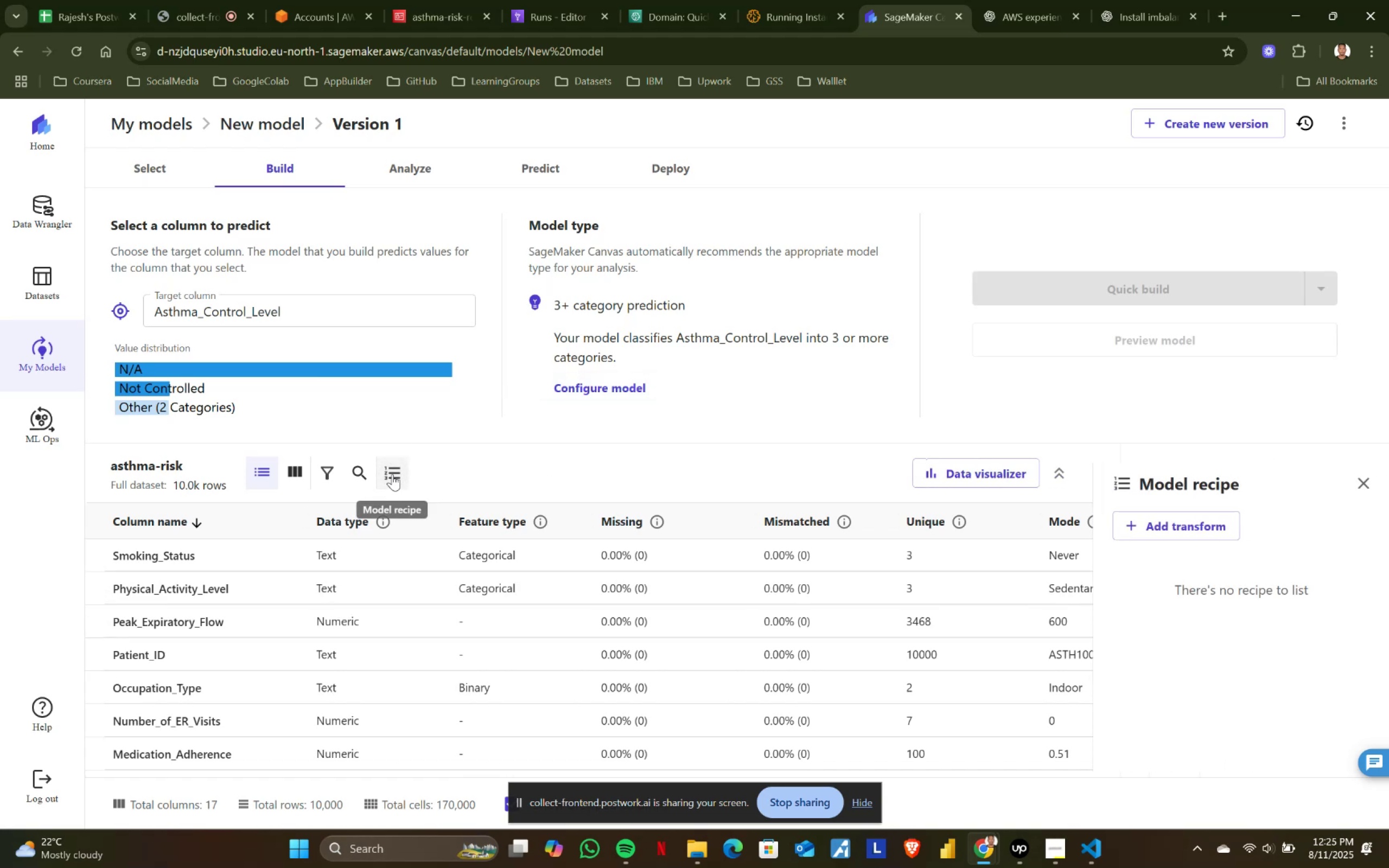 
left_click([392, 474])
 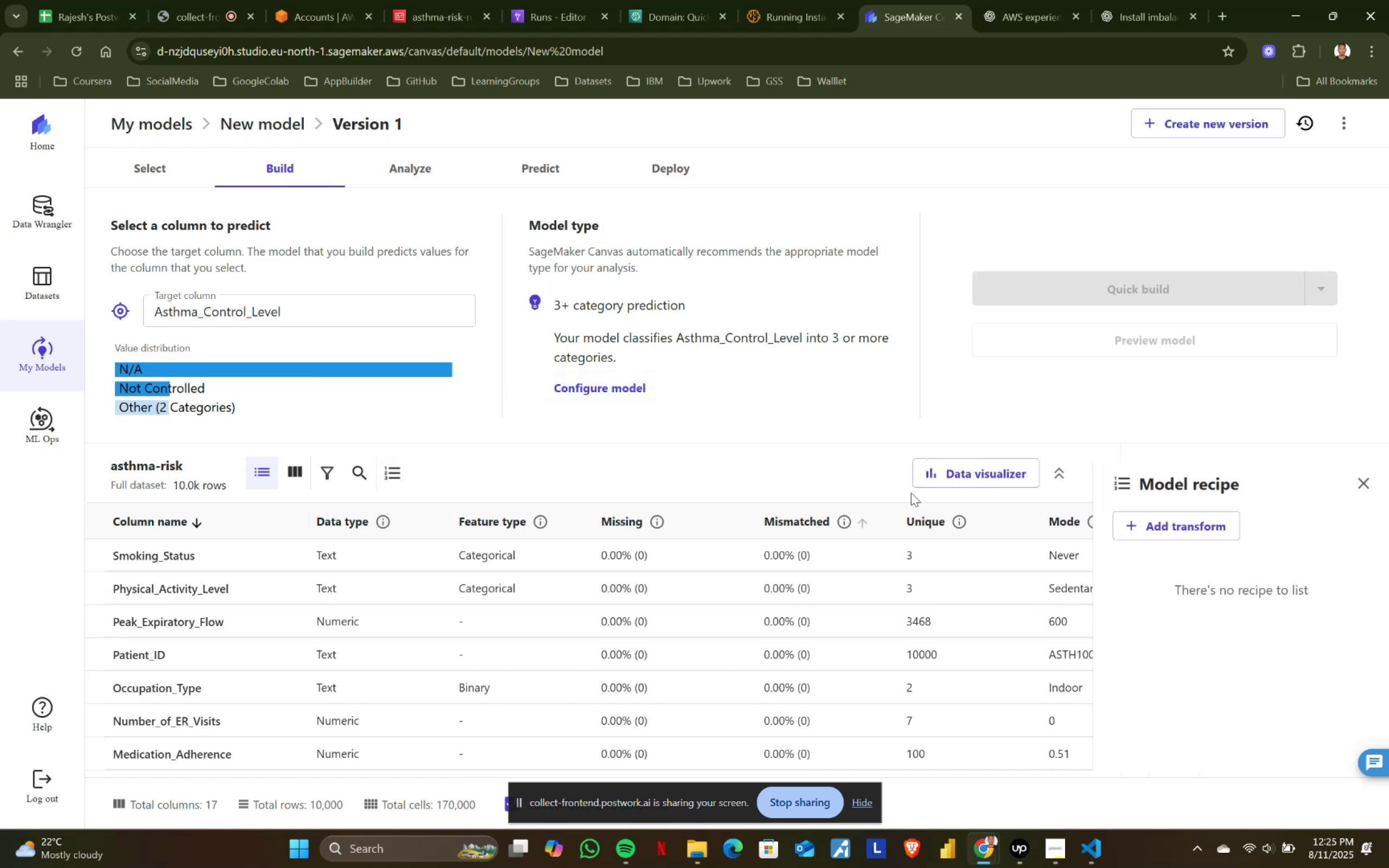 
left_click([959, 478])
 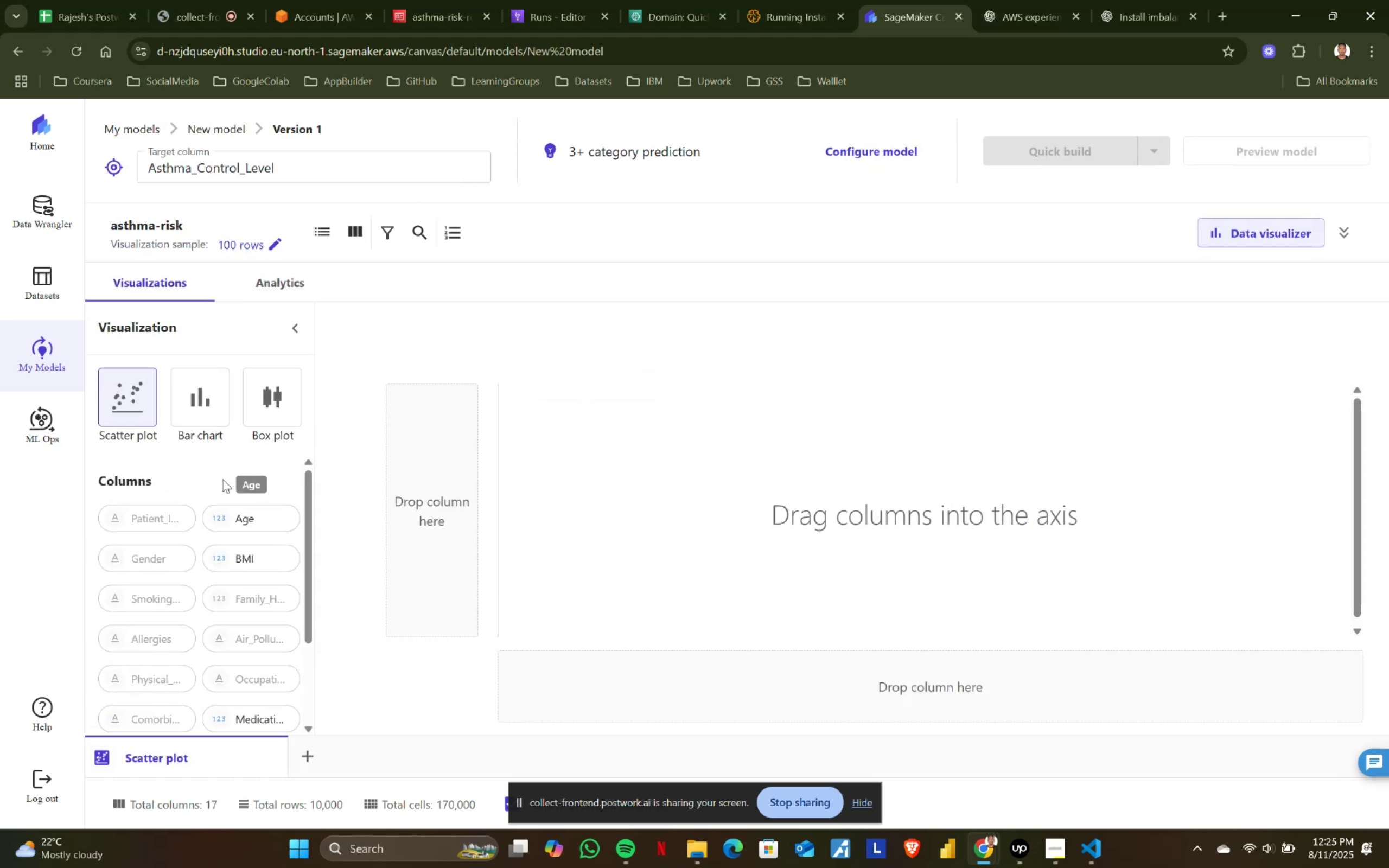 
scroll: coordinate [237, 639], scroll_direction: down, amount: 1.0
 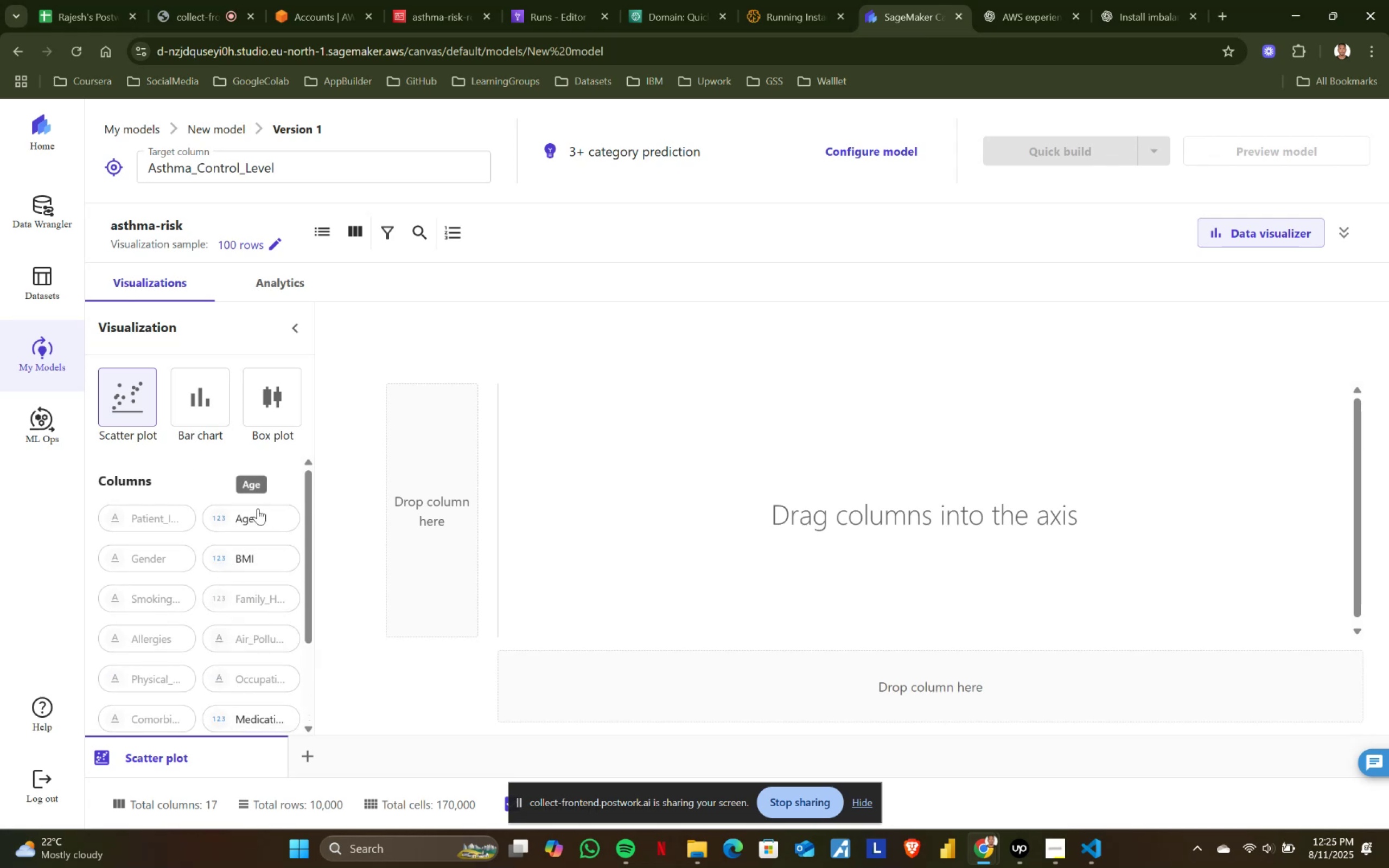 
left_click_drag(start_coordinate=[235, 517], to_coordinate=[592, 466])
 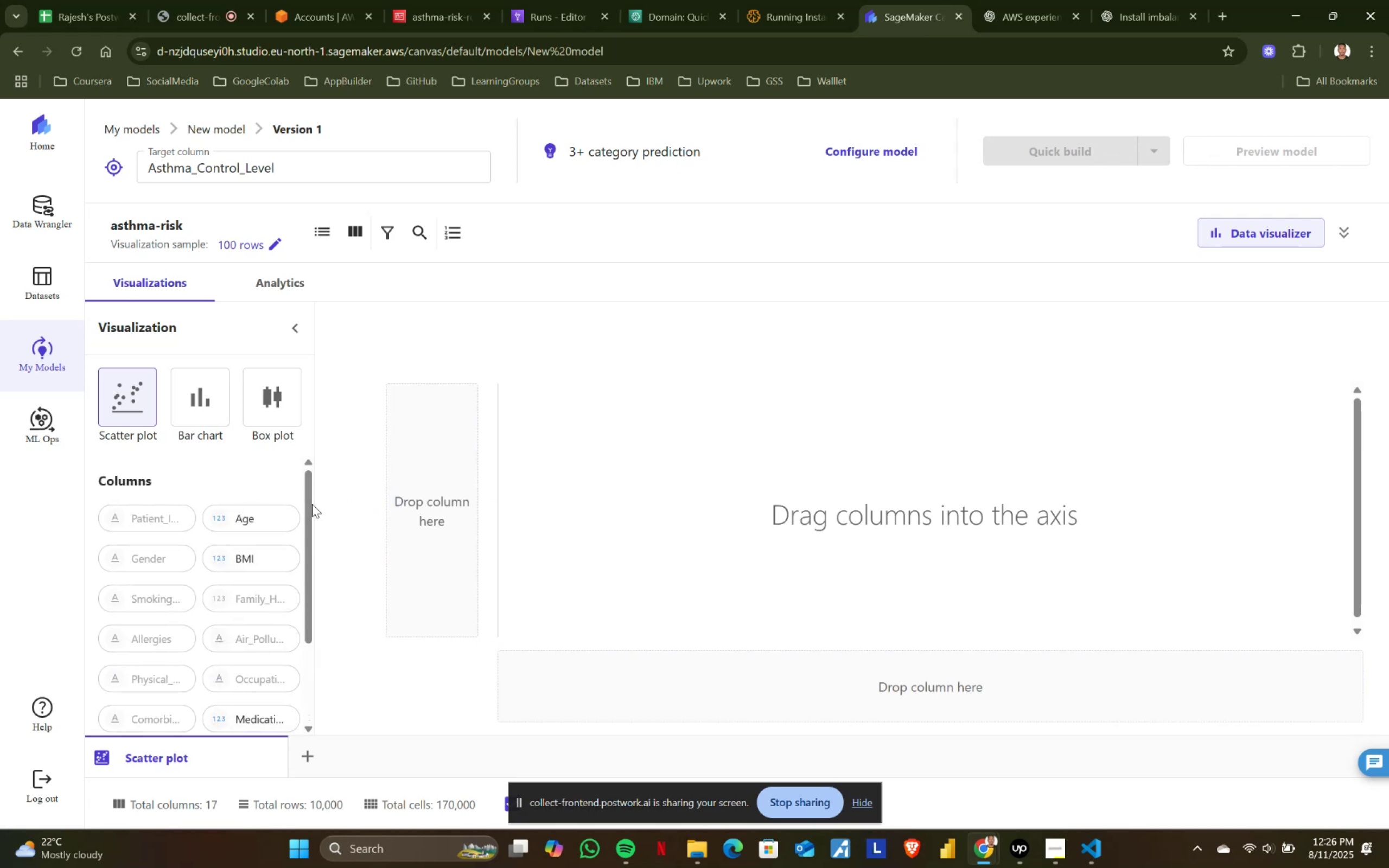 
left_click_drag(start_coordinate=[249, 519], to_coordinate=[418, 508])
 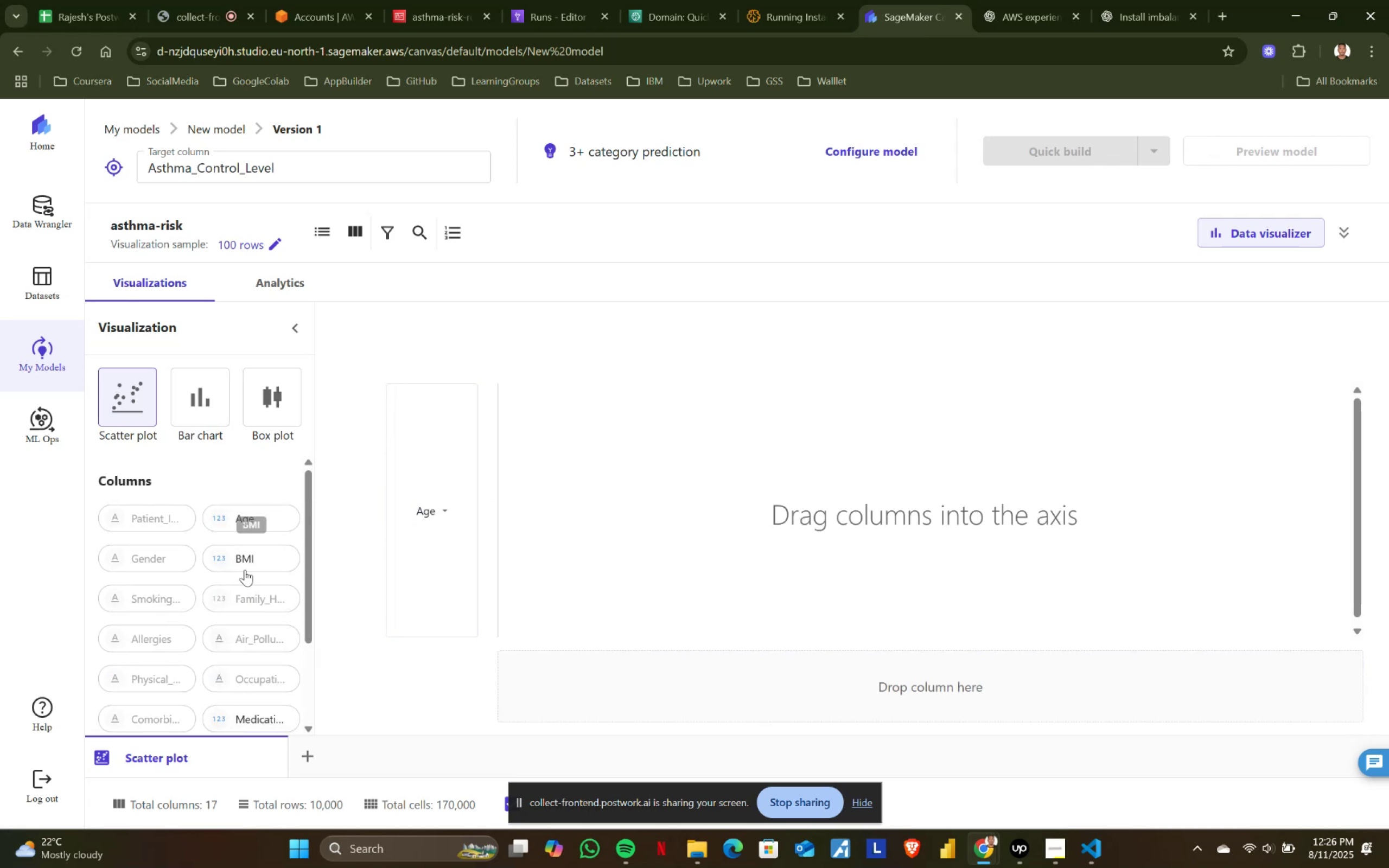 
left_click_drag(start_coordinate=[246, 554], to_coordinate=[801, 704])
 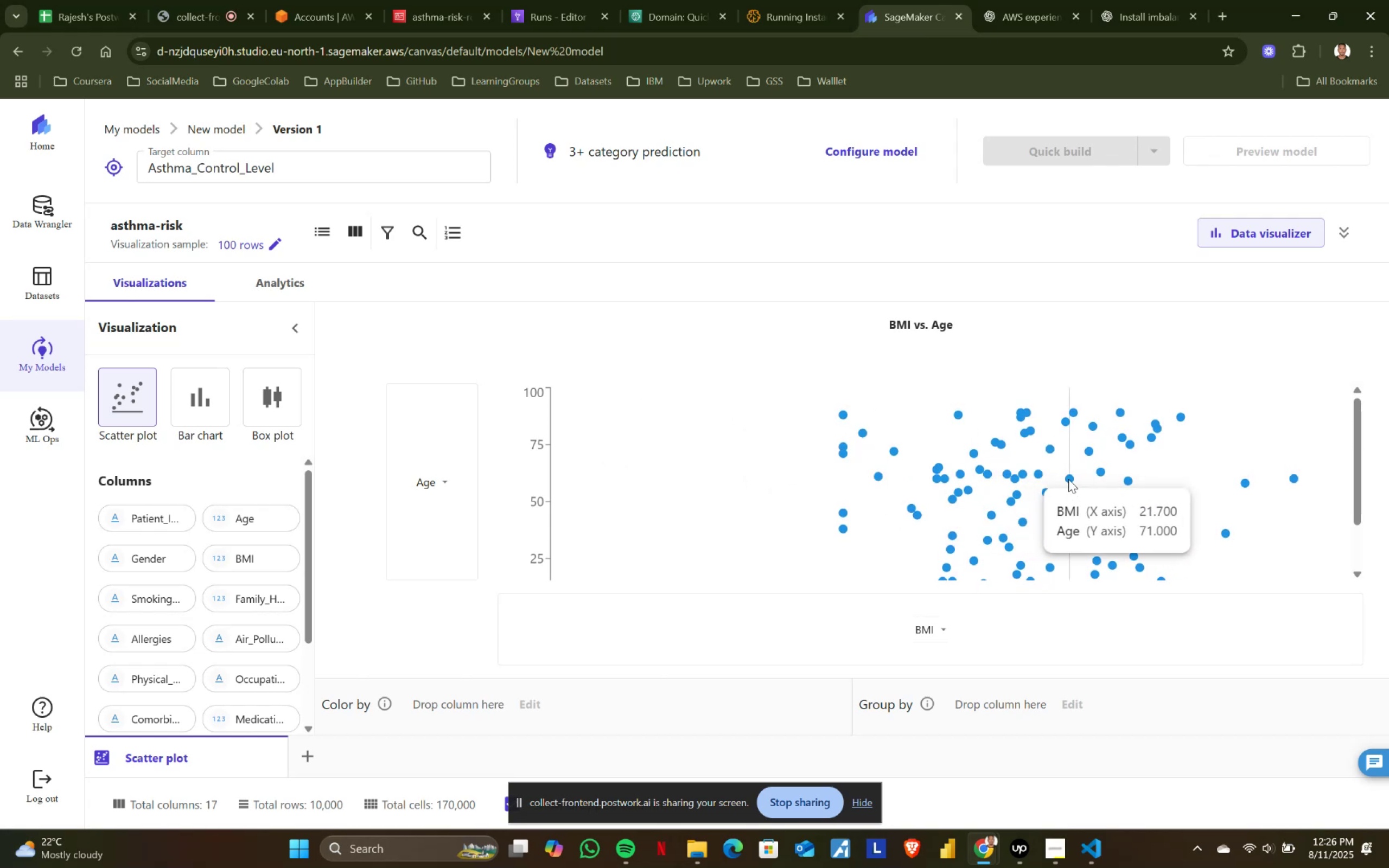 
scroll: coordinate [1068, 488], scroll_direction: none, amount: 0.0
 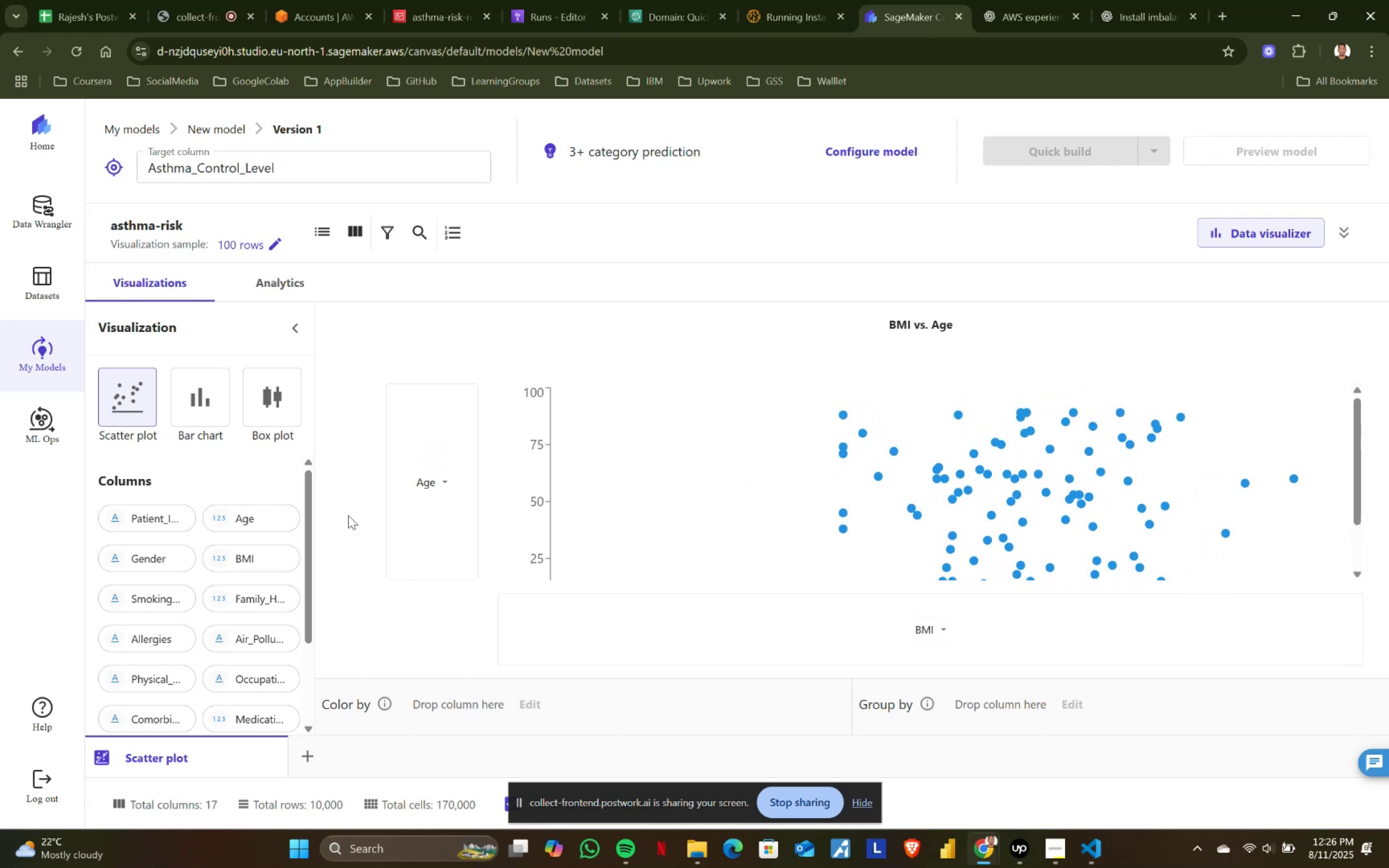 
left_click([210, 399])
 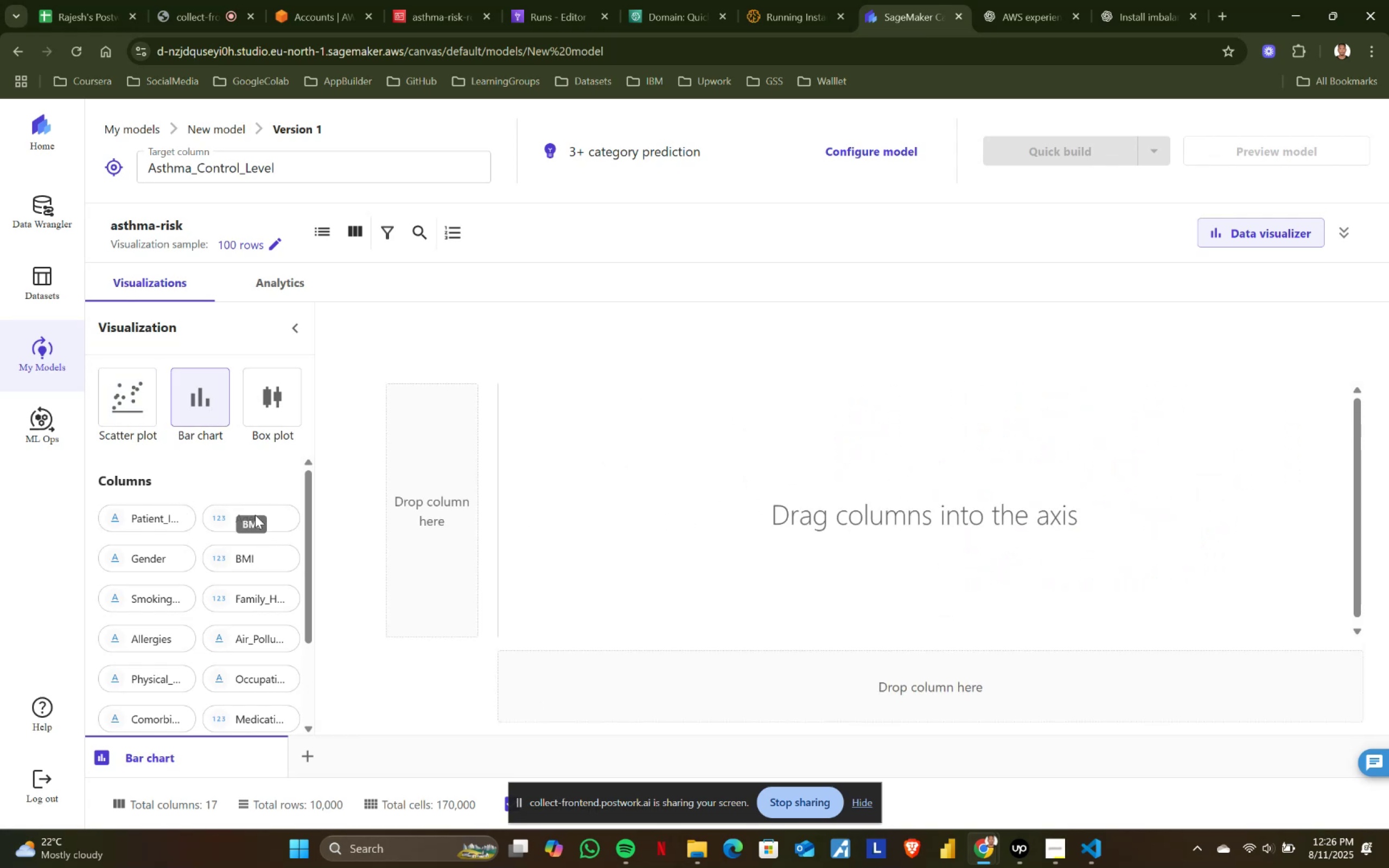 
left_click_drag(start_coordinate=[249, 516], to_coordinate=[406, 514])
 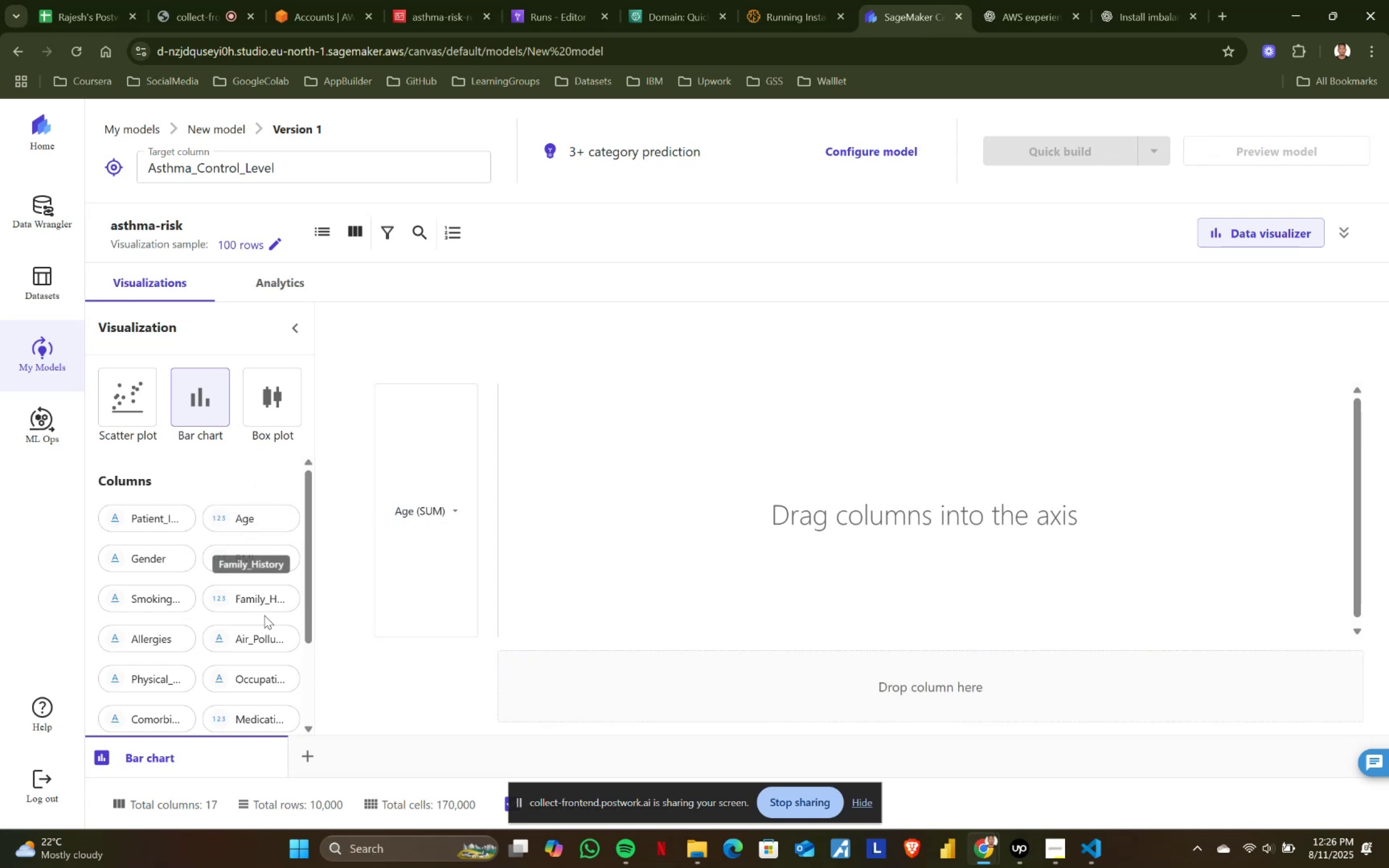 
left_click_drag(start_coordinate=[256, 598], to_coordinate=[772, 684])
 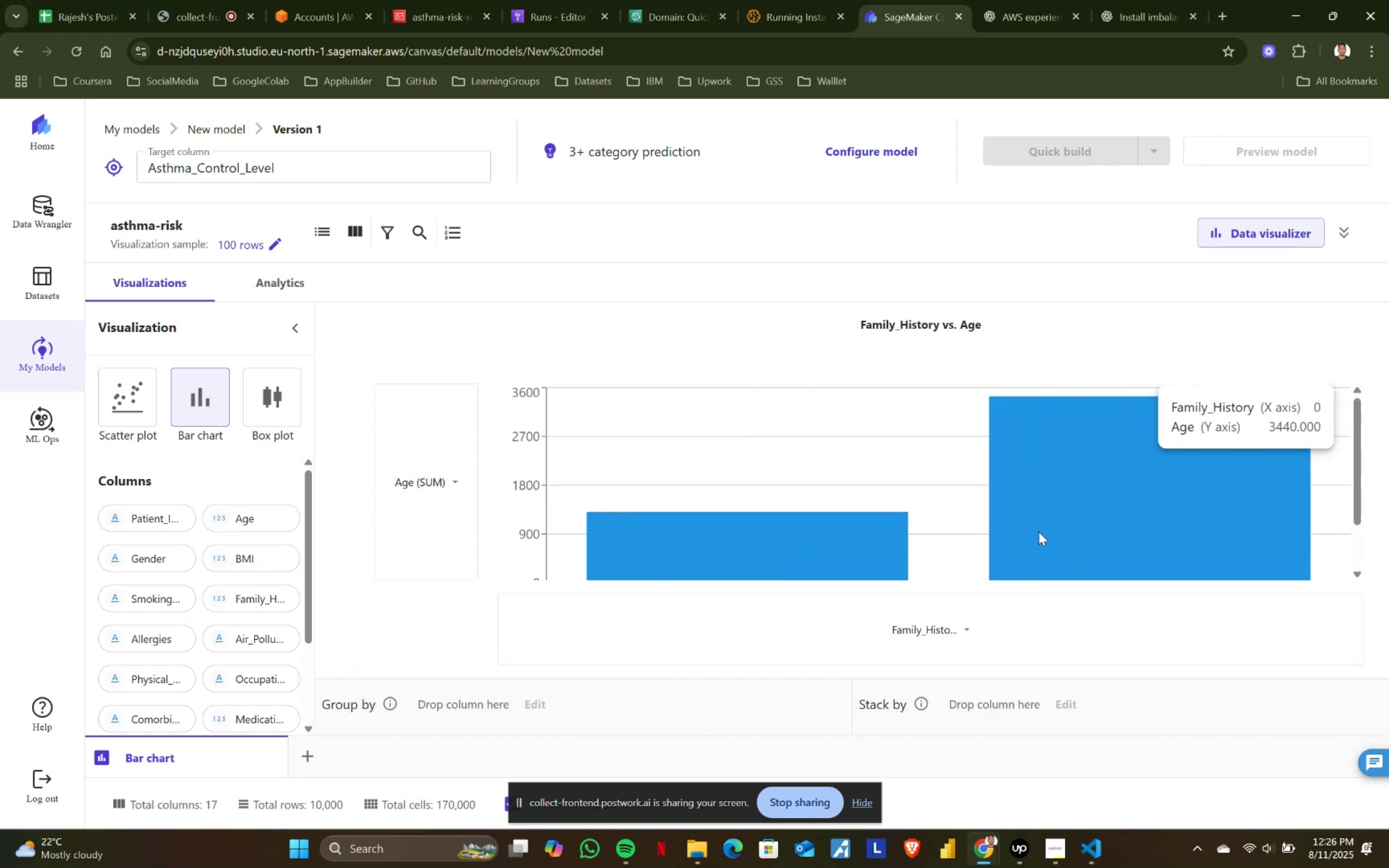 
wait(5.95)
 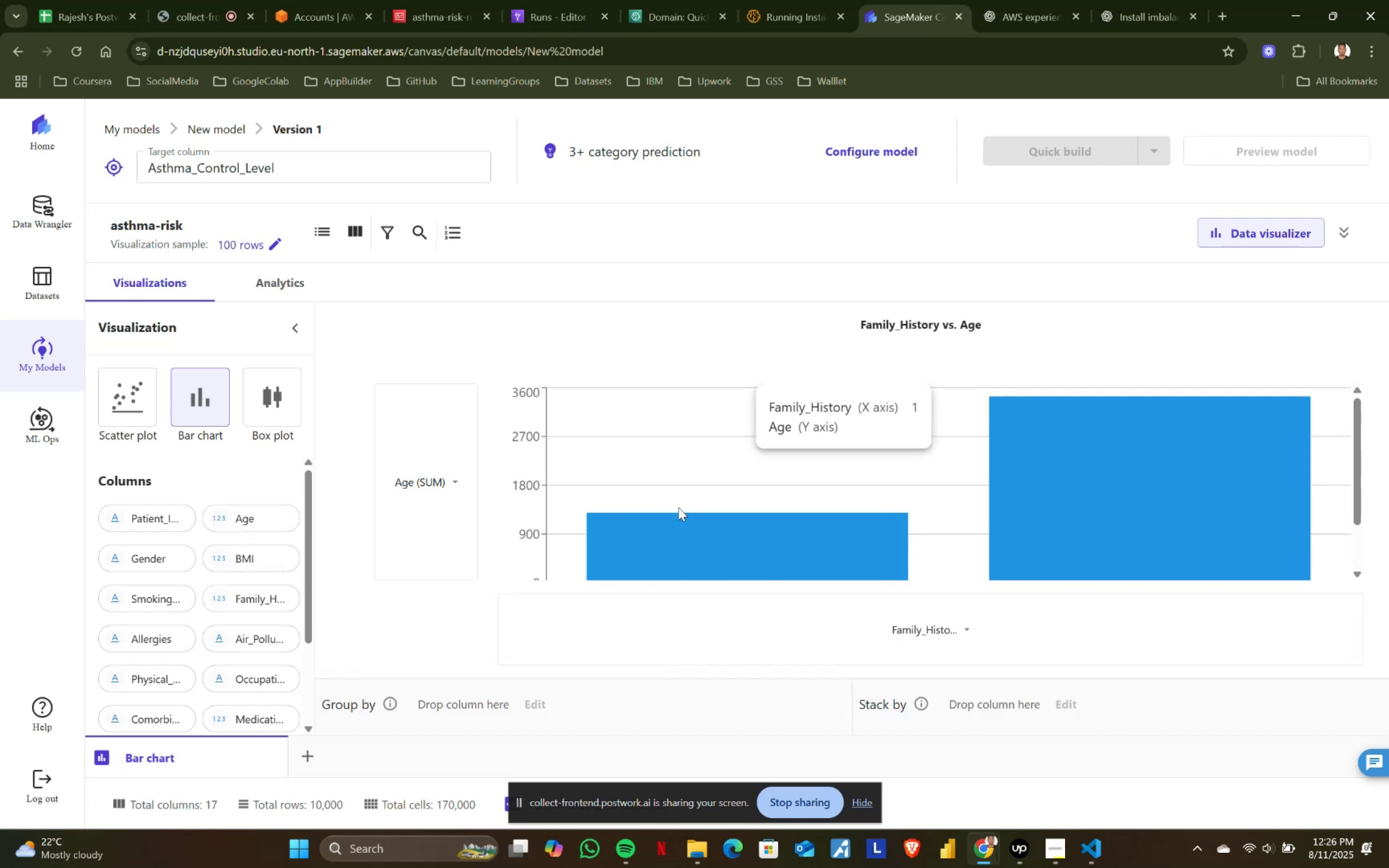 
left_click_drag(start_coordinate=[128, 519], to_coordinate=[589, 616])
 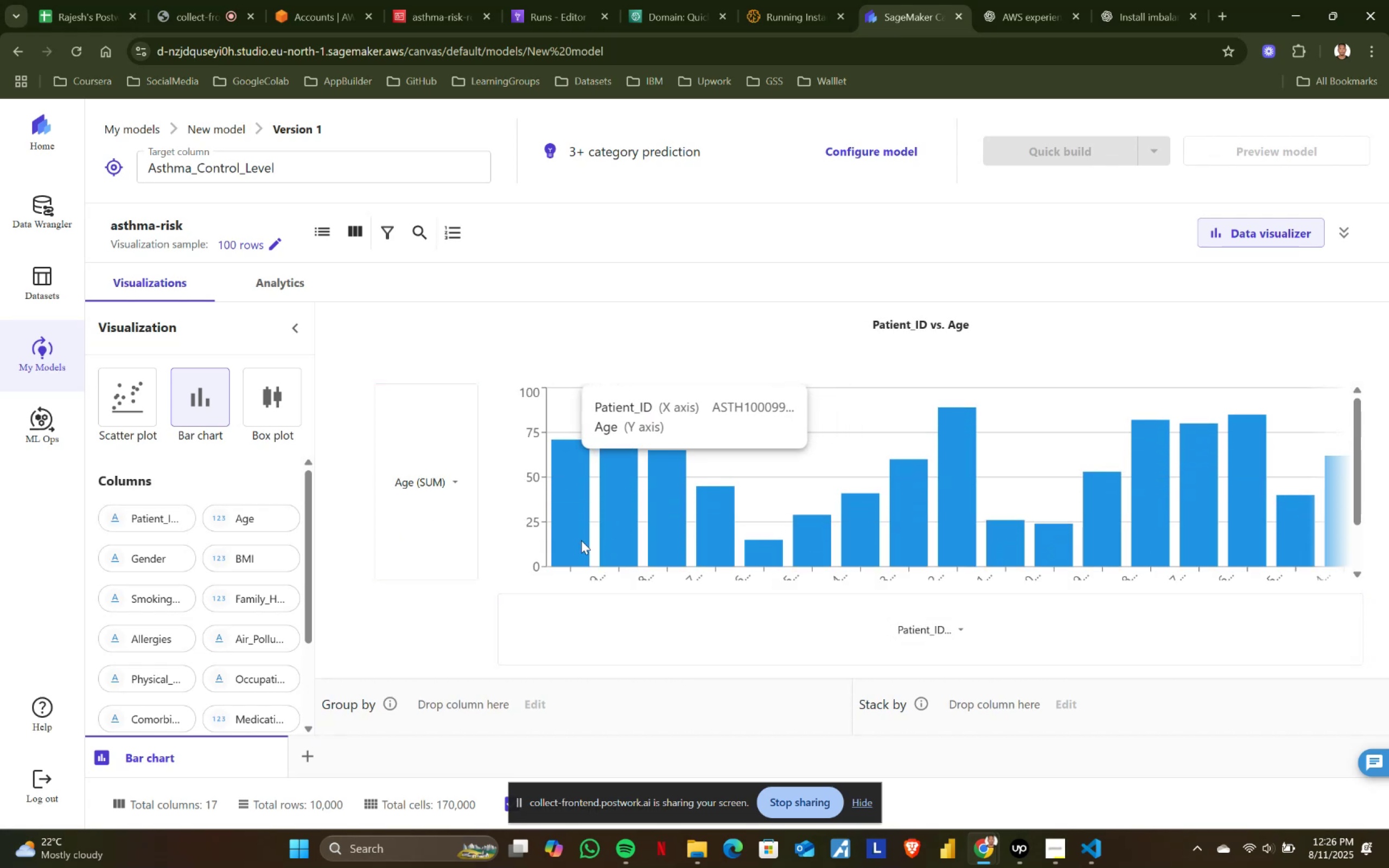 
wait(5.08)
 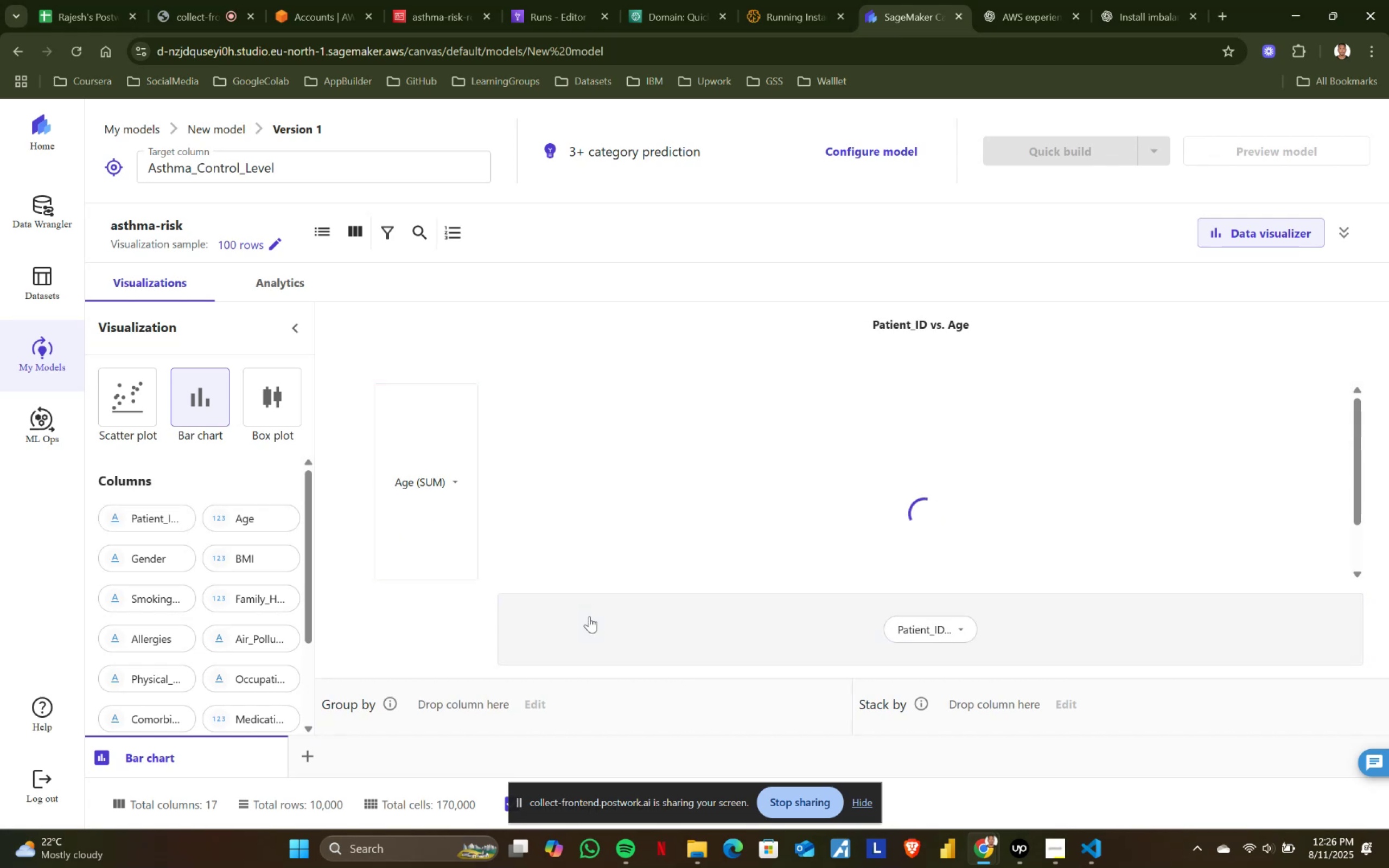 
scroll: coordinate [738, 533], scroll_direction: down, amount: 3.0
 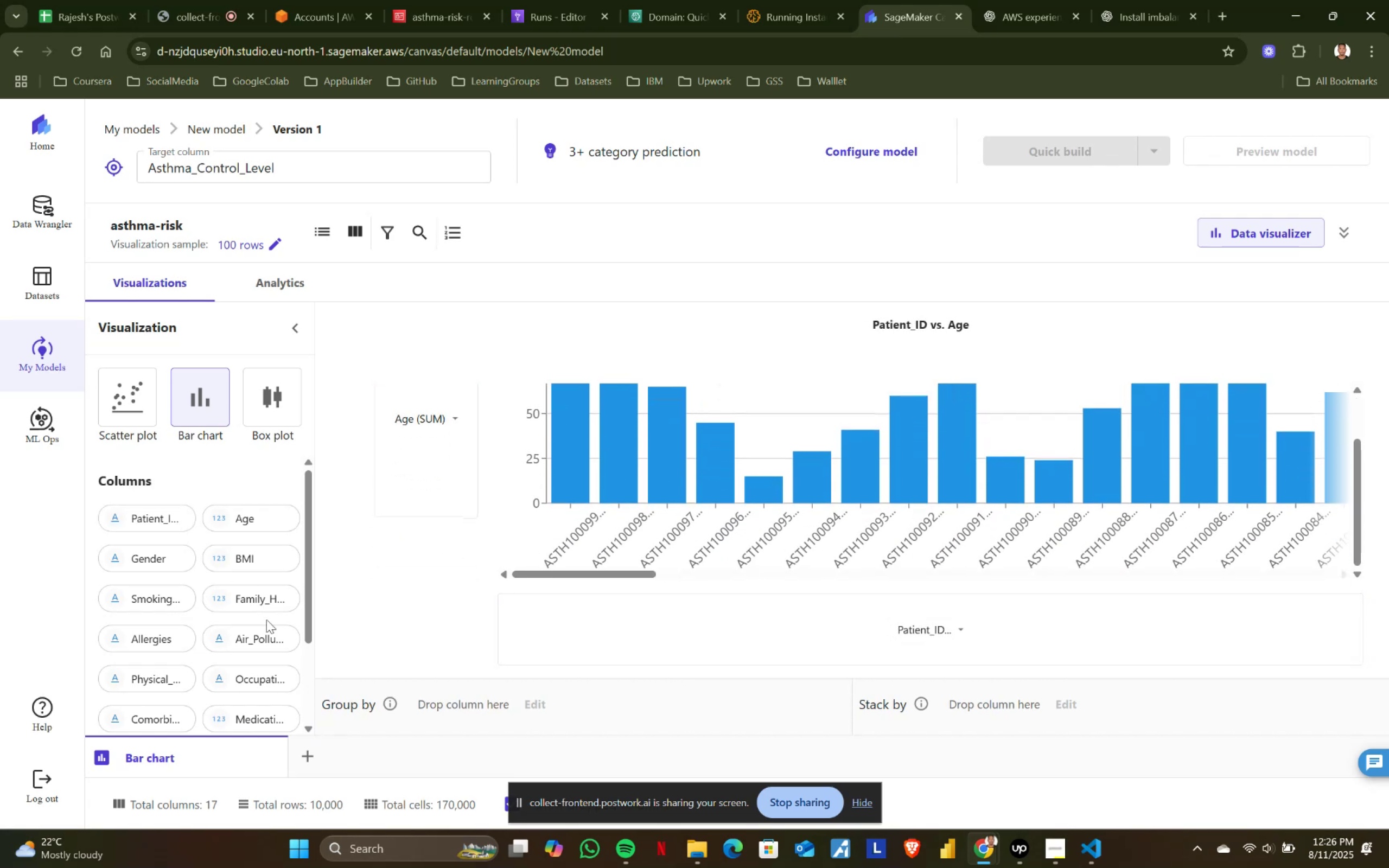 
left_click_drag(start_coordinate=[260, 631], to_coordinate=[705, 636])
 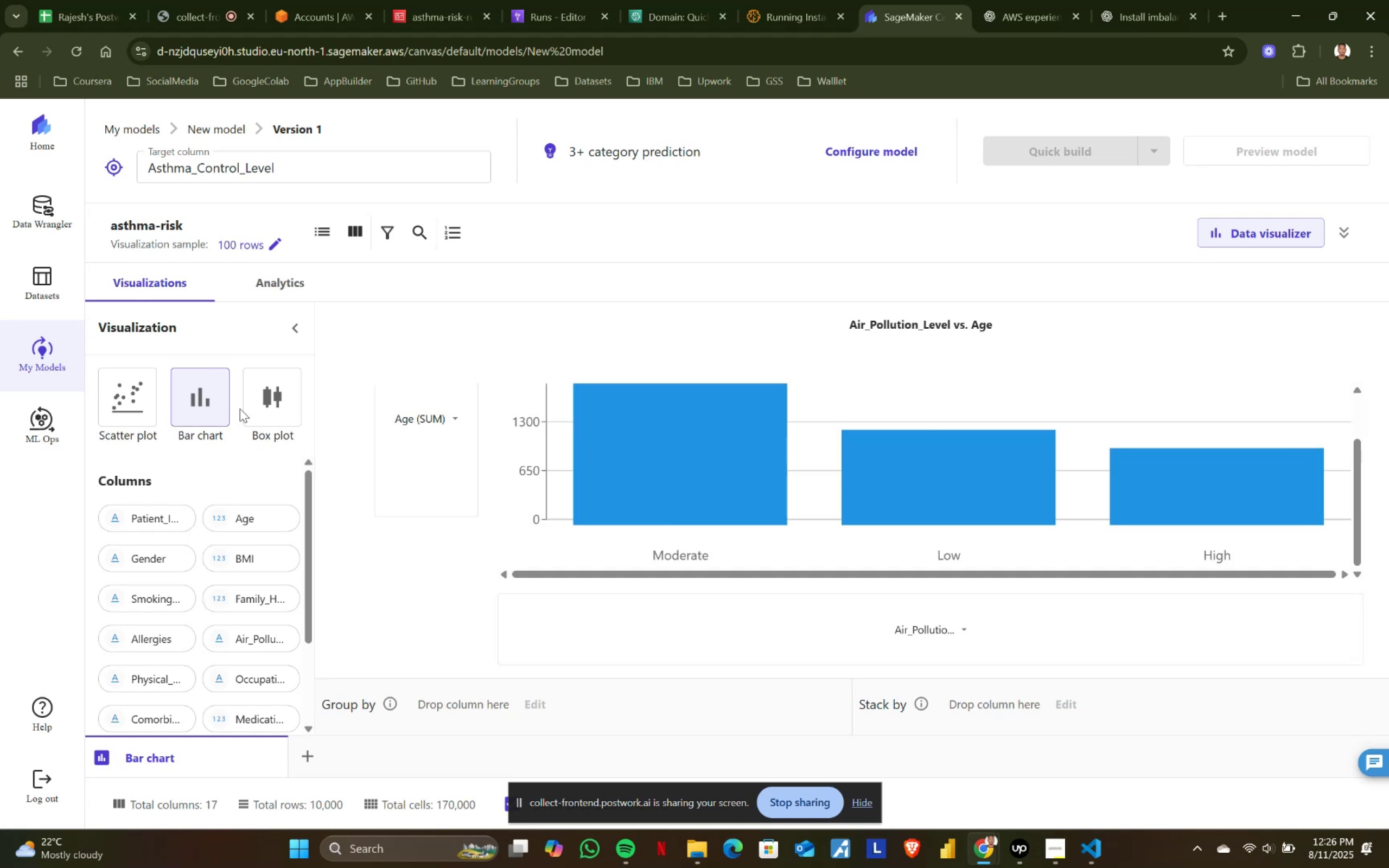 
left_click([255, 404])
 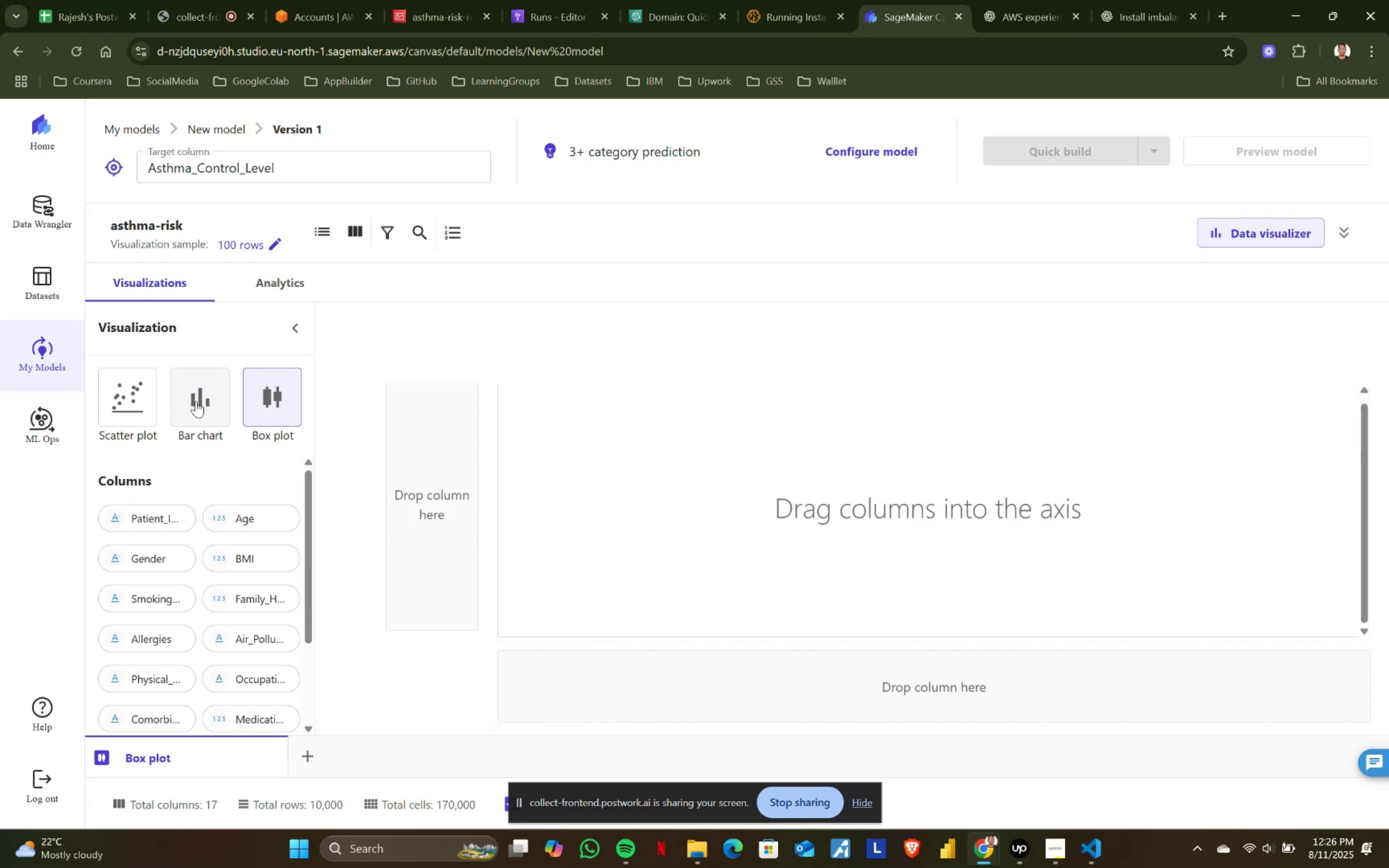 
left_click([196, 401])
 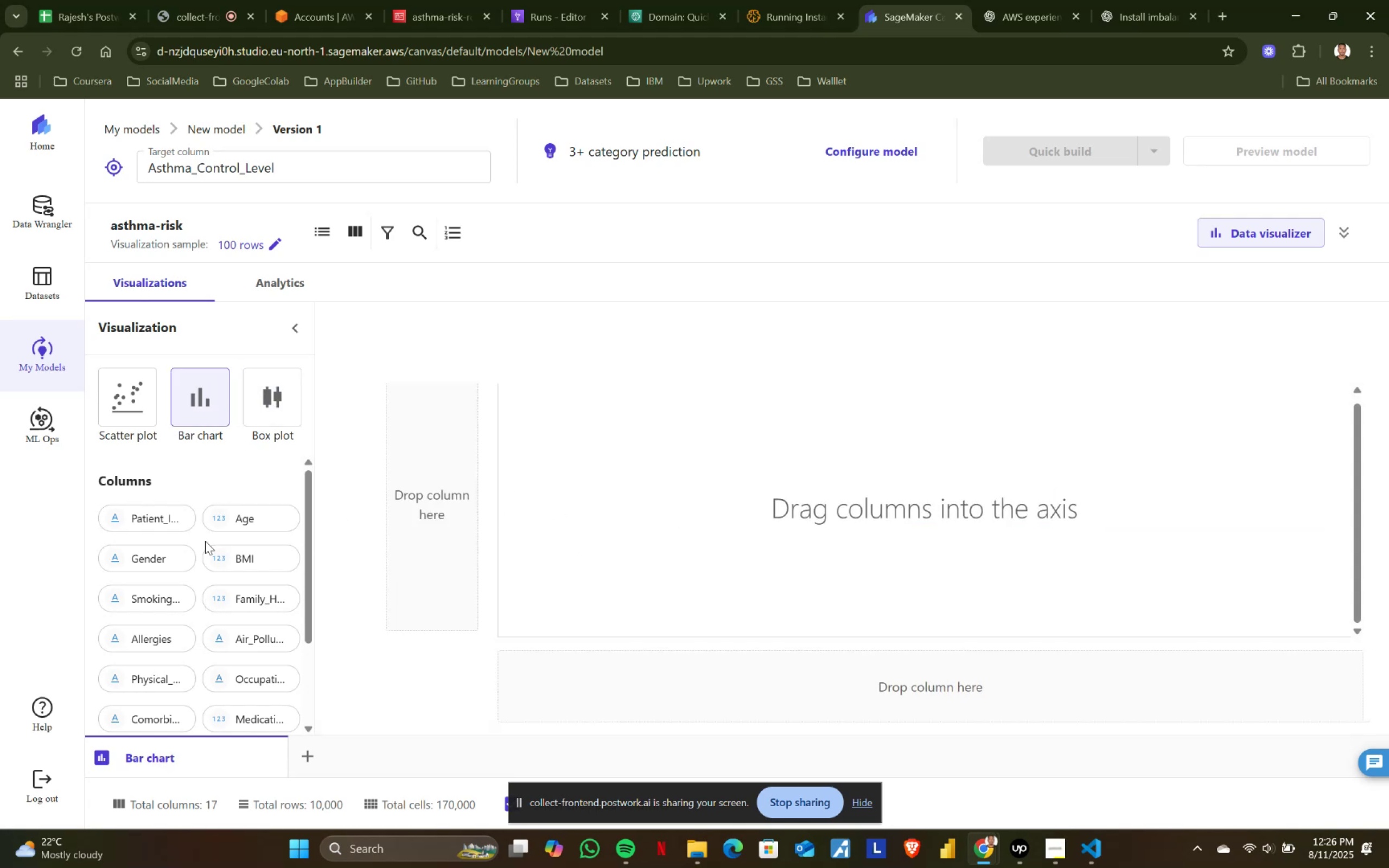 
left_click_drag(start_coordinate=[229, 519], to_coordinate=[409, 520])
 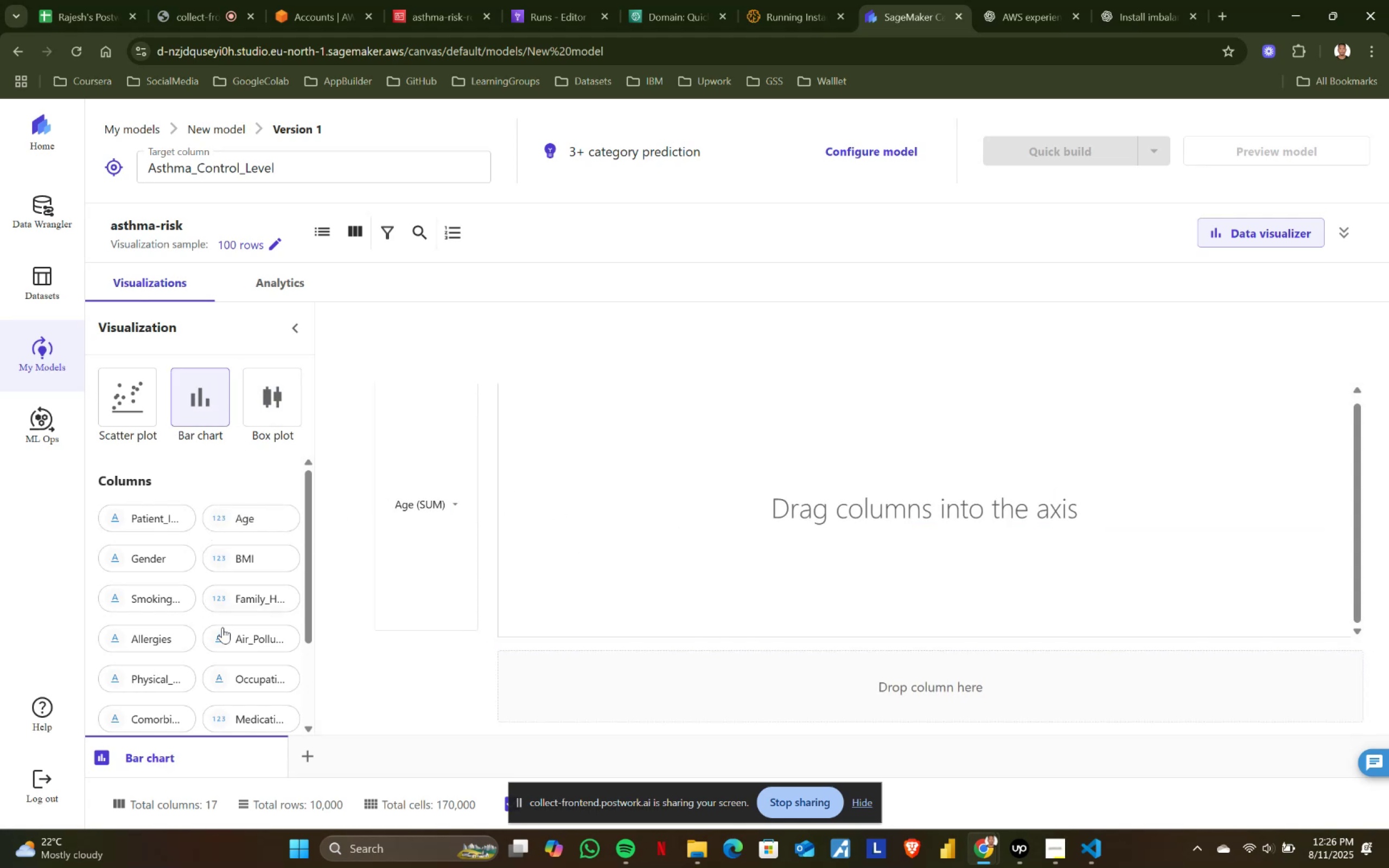 
left_click_drag(start_coordinate=[234, 644], to_coordinate=[686, 685])
 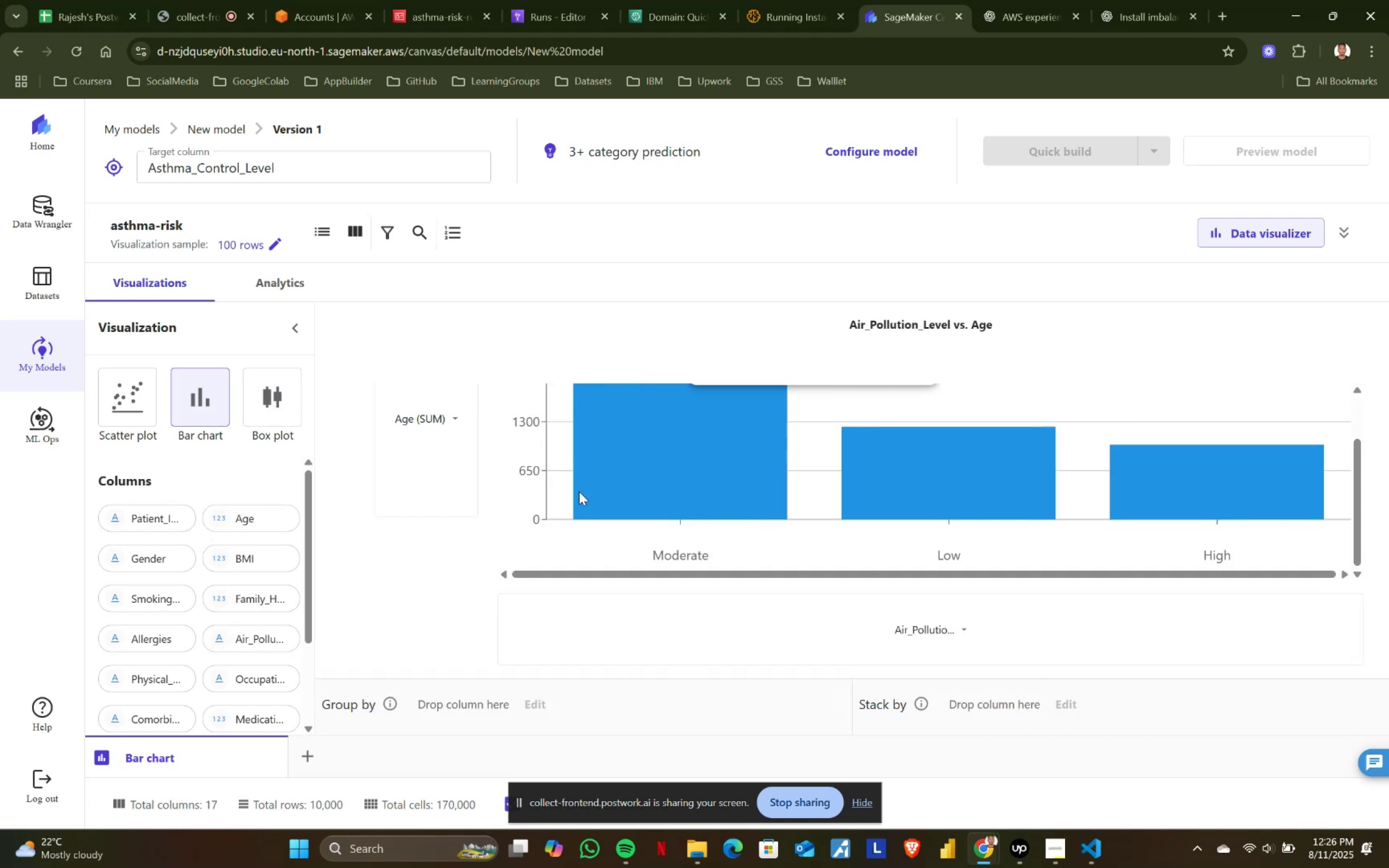 
scroll: coordinate [625, 483], scroll_direction: up, amount: 2.0
 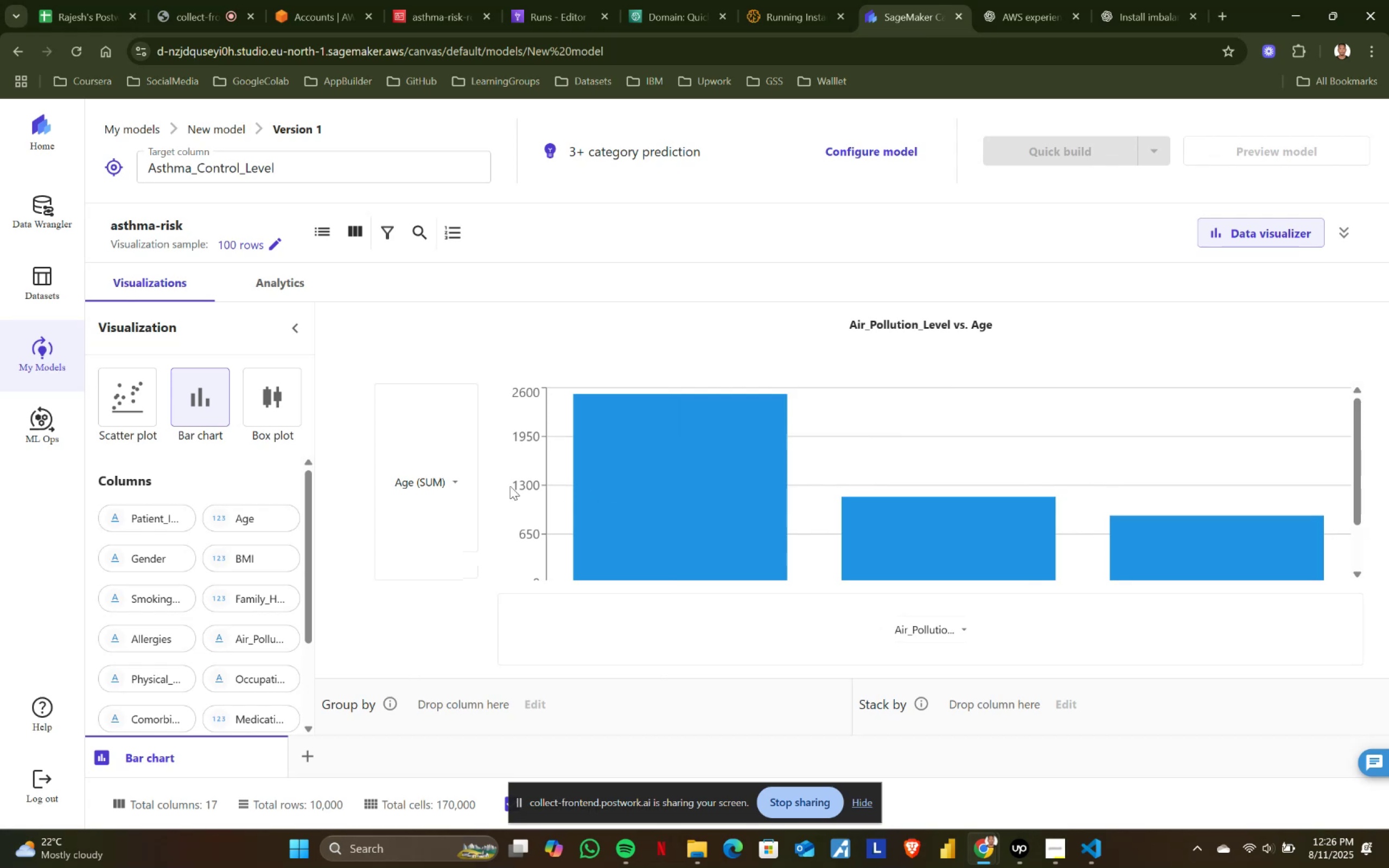 
left_click_drag(start_coordinate=[436, 480], to_coordinate=[226, 504])
 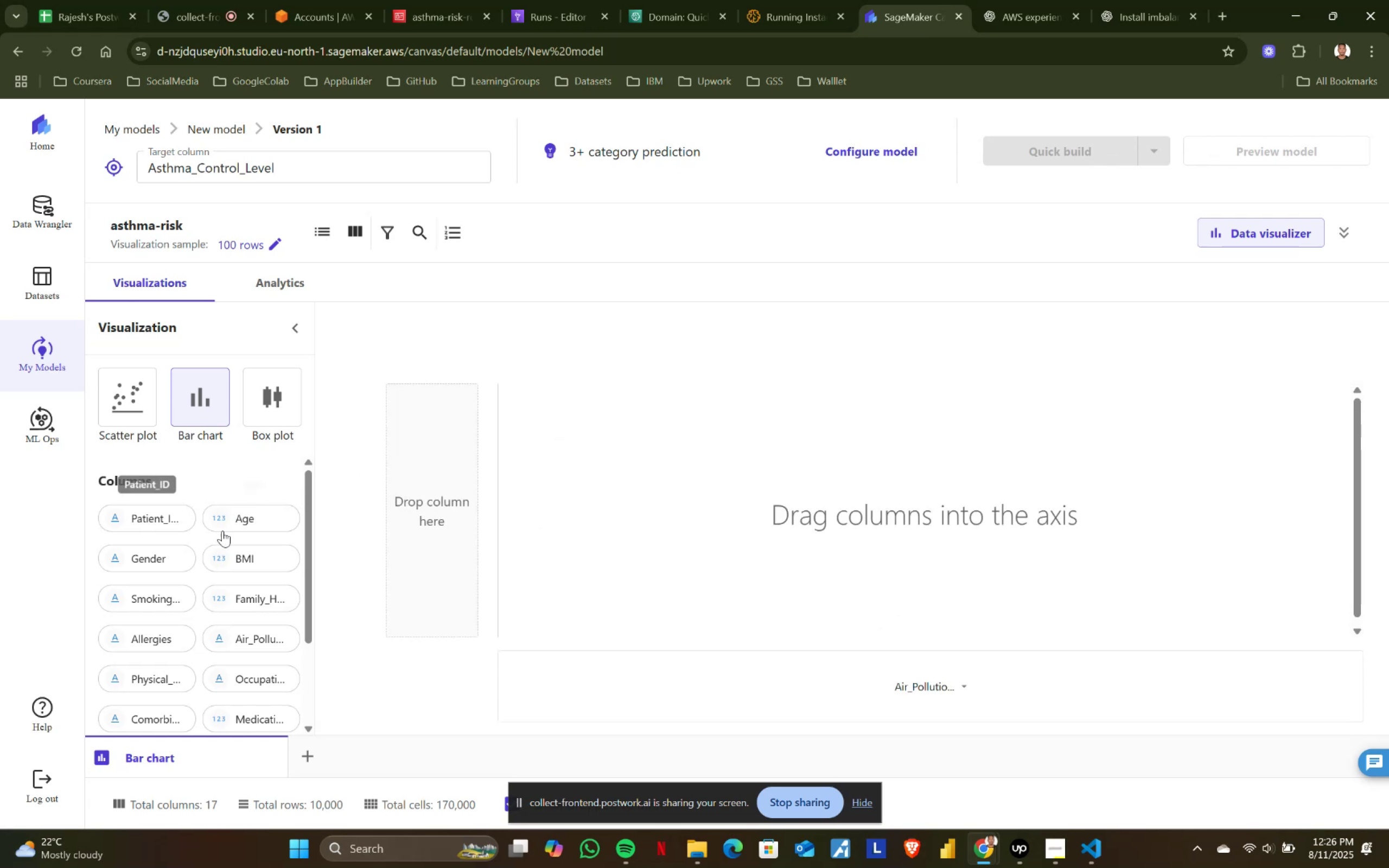 
scroll: coordinate [249, 586], scroll_direction: down, amount: 7.0
 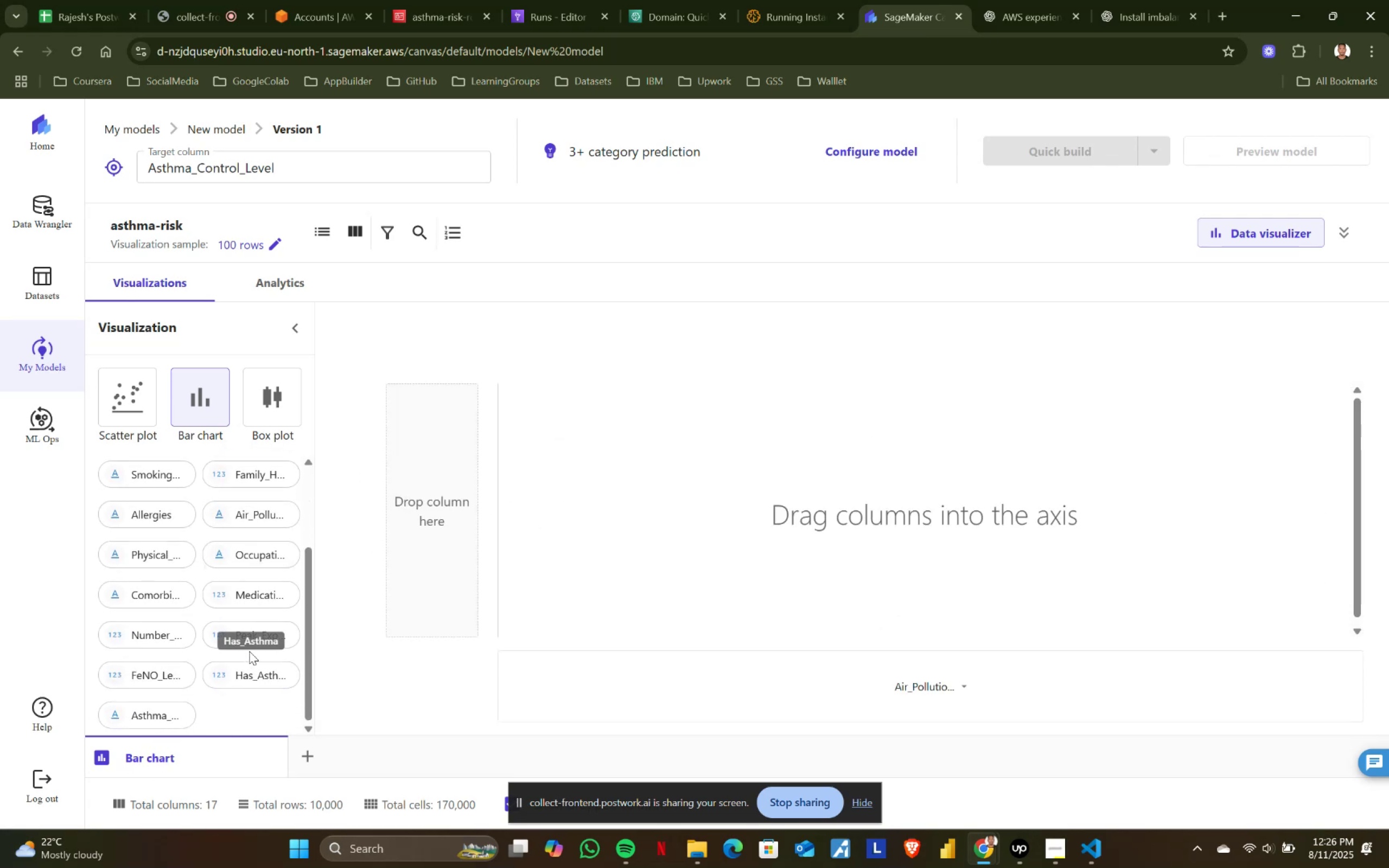 
left_click_drag(start_coordinate=[247, 676], to_coordinate=[750, 683])
 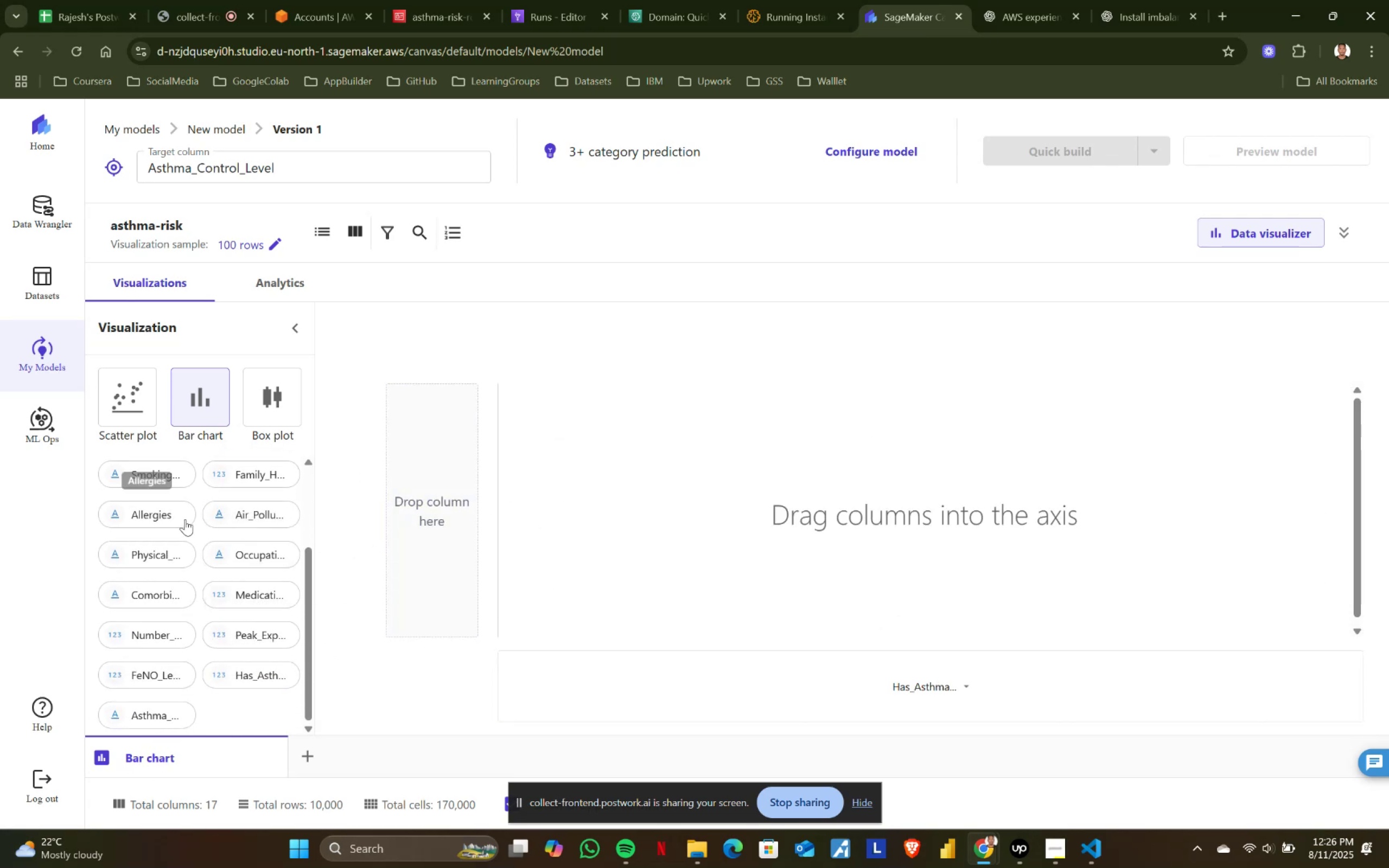 
scroll: coordinate [250, 569], scroll_direction: up, amount: 3.0
 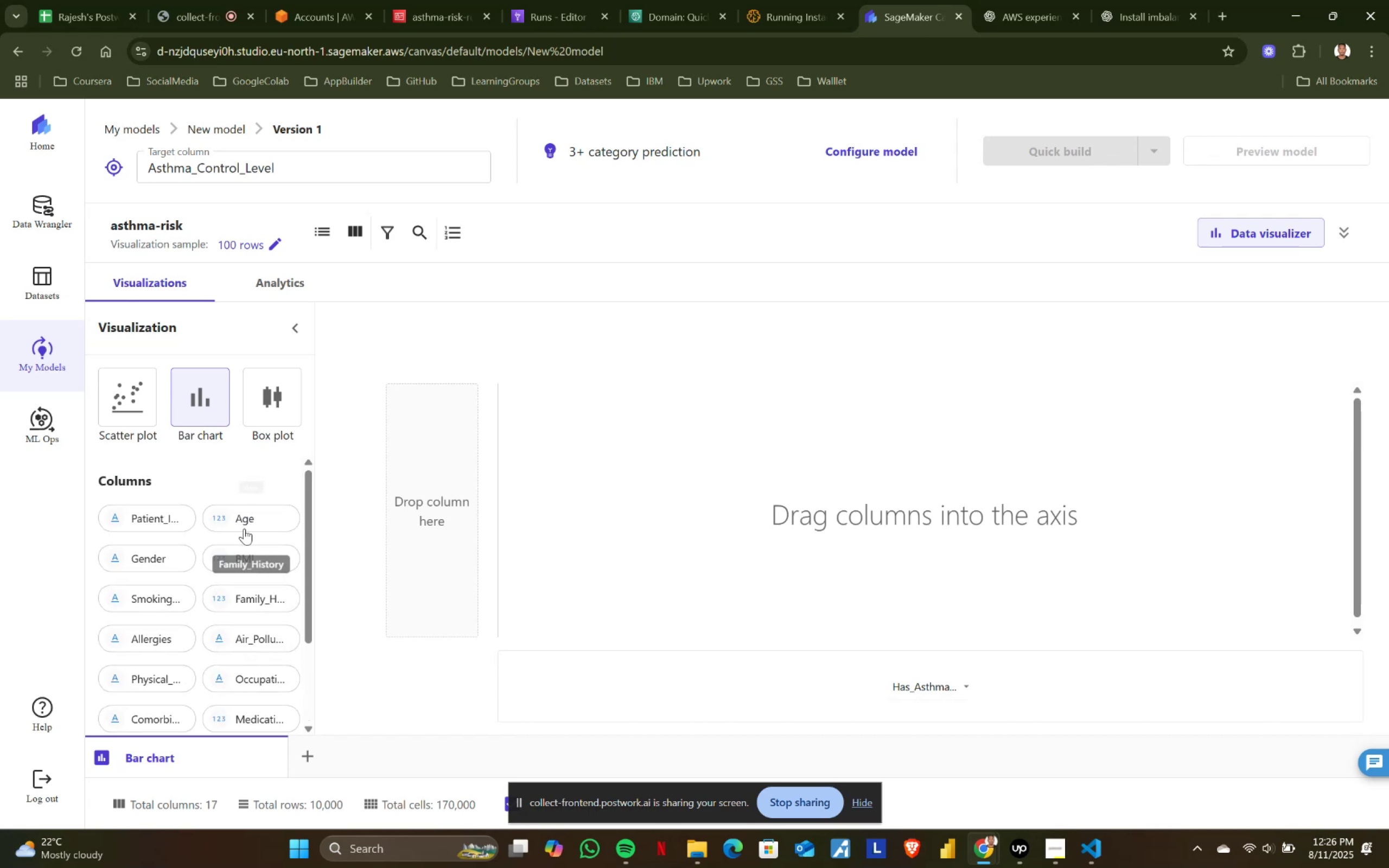 
left_click_drag(start_coordinate=[244, 510], to_coordinate=[429, 508])
 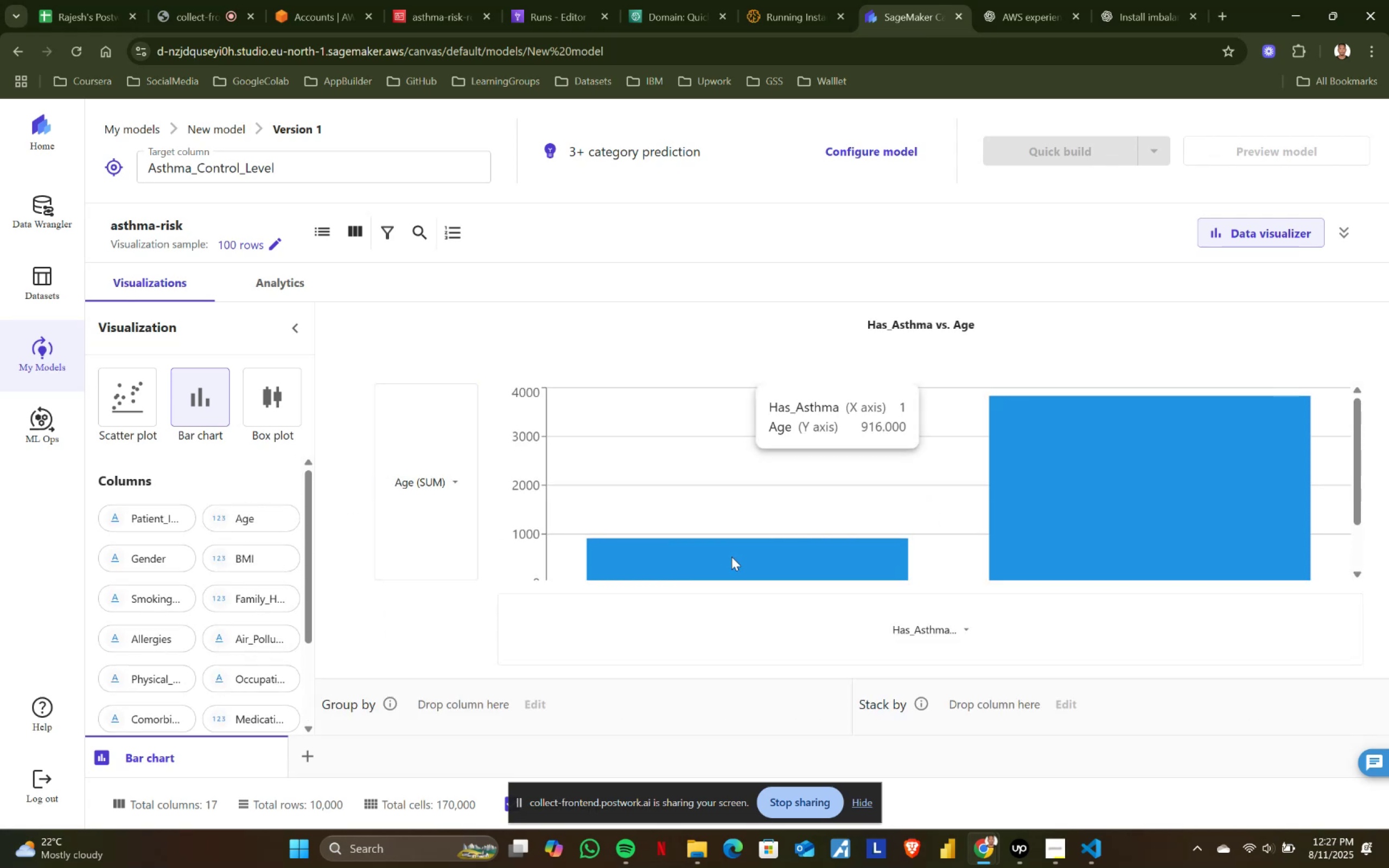 
scroll: coordinate [731, 557], scroll_direction: down, amount: 3.0
 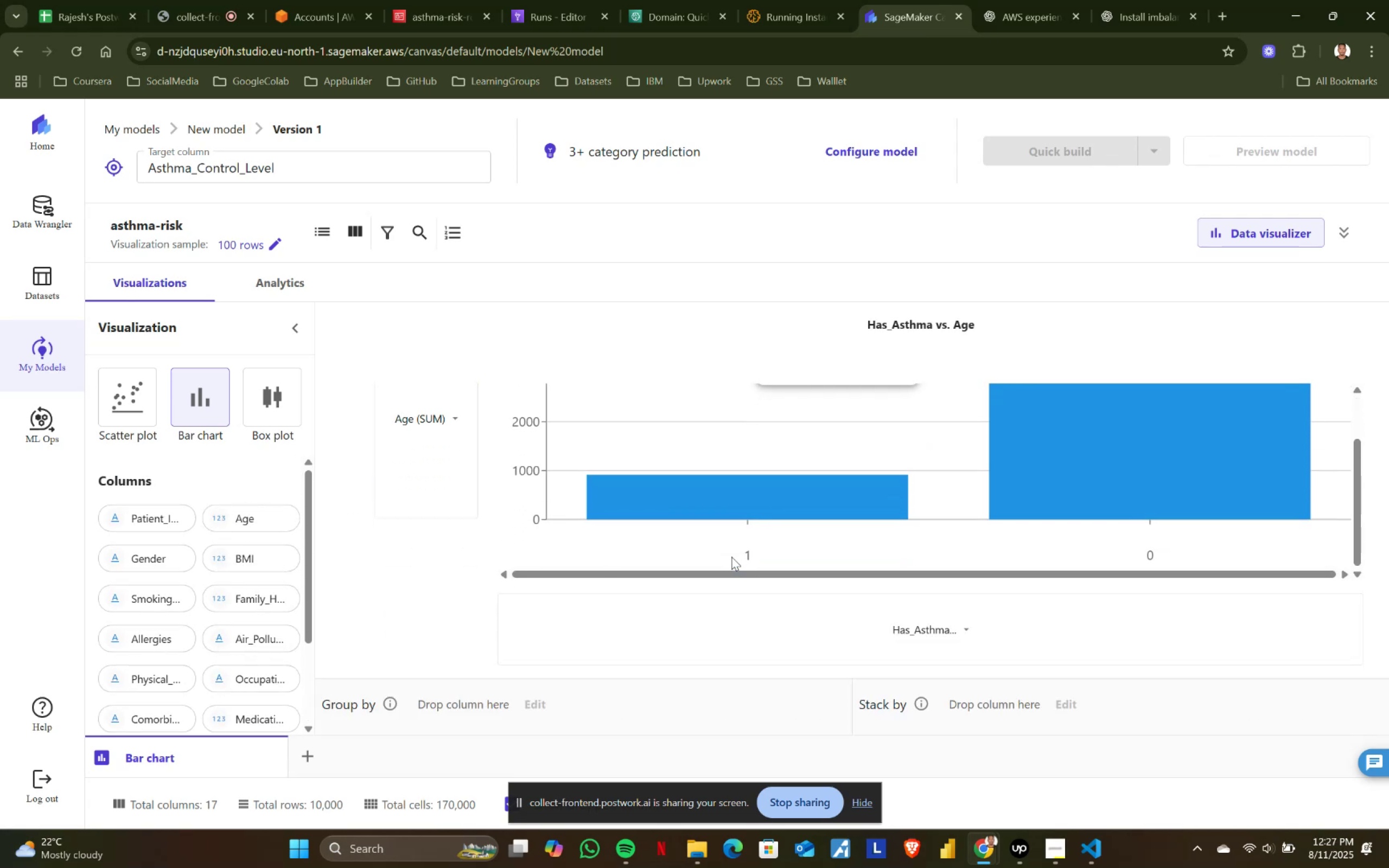 
scroll: coordinate [731, 557], scroll_direction: up, amount: 2.0
 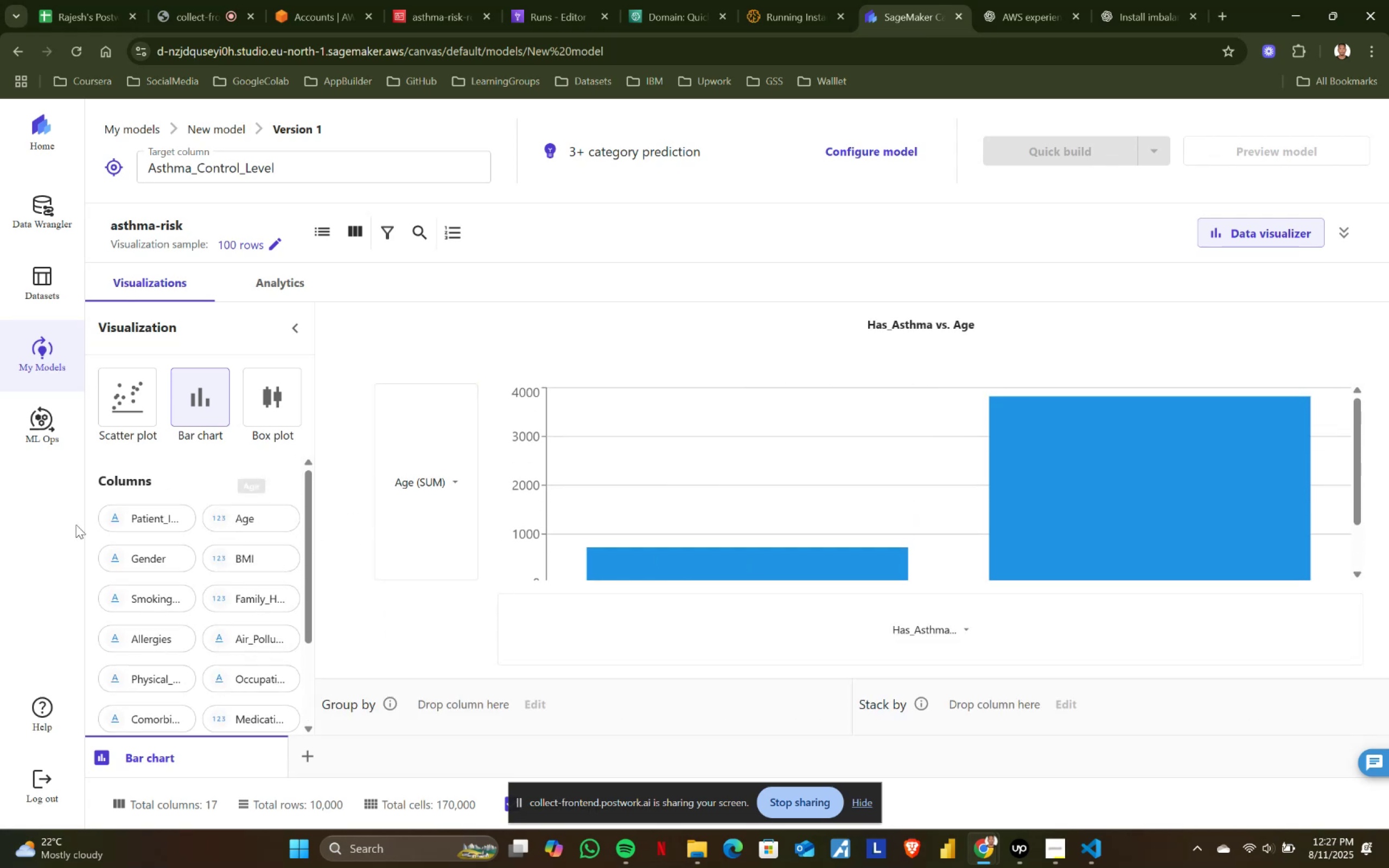 
left_click_drag(start_coordinate=[131, 518], to_coordinate=[129, 514])
 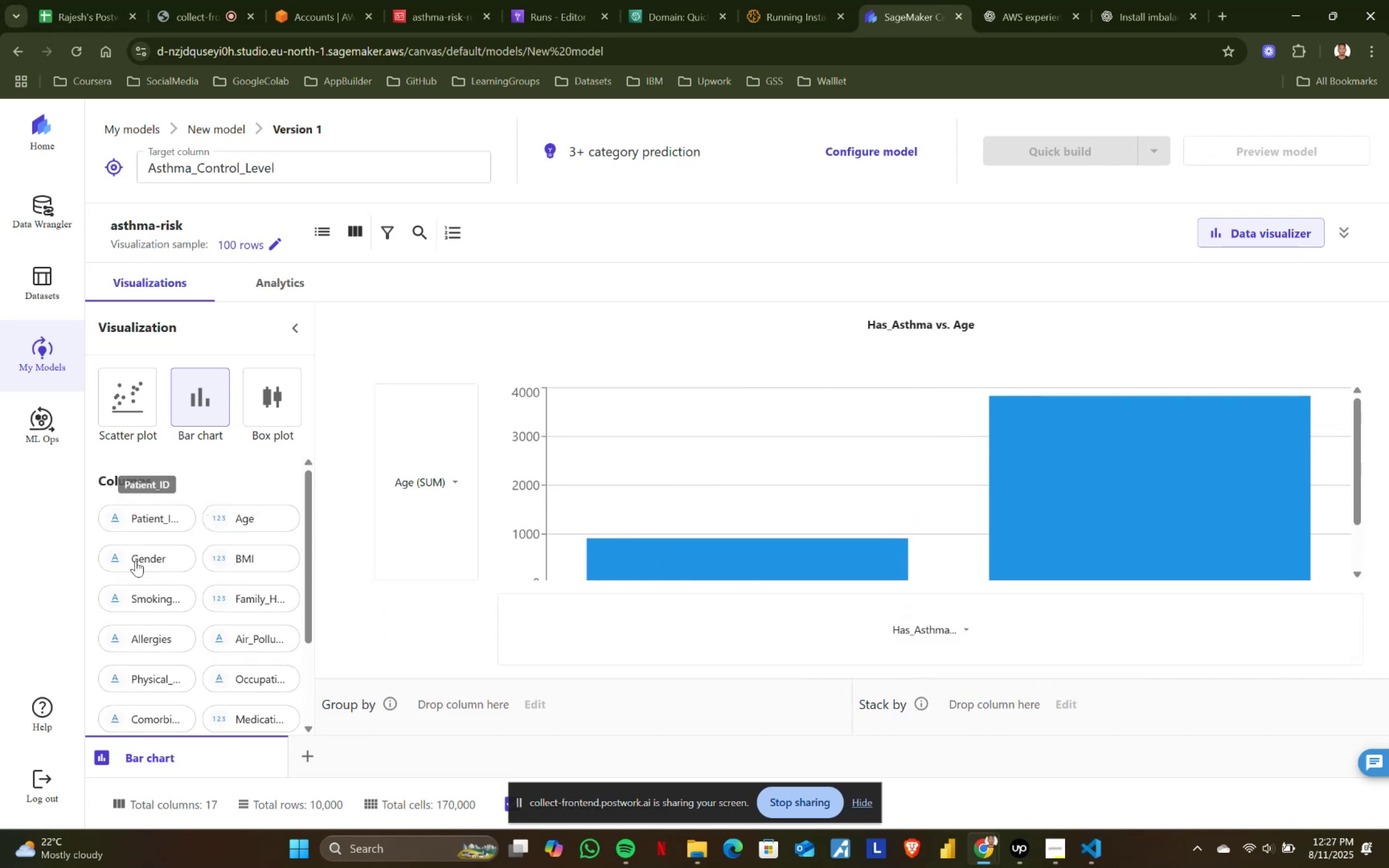 
left_click_drag(start_coordinate=[137, 558], to_coordinate=[423, 489])
 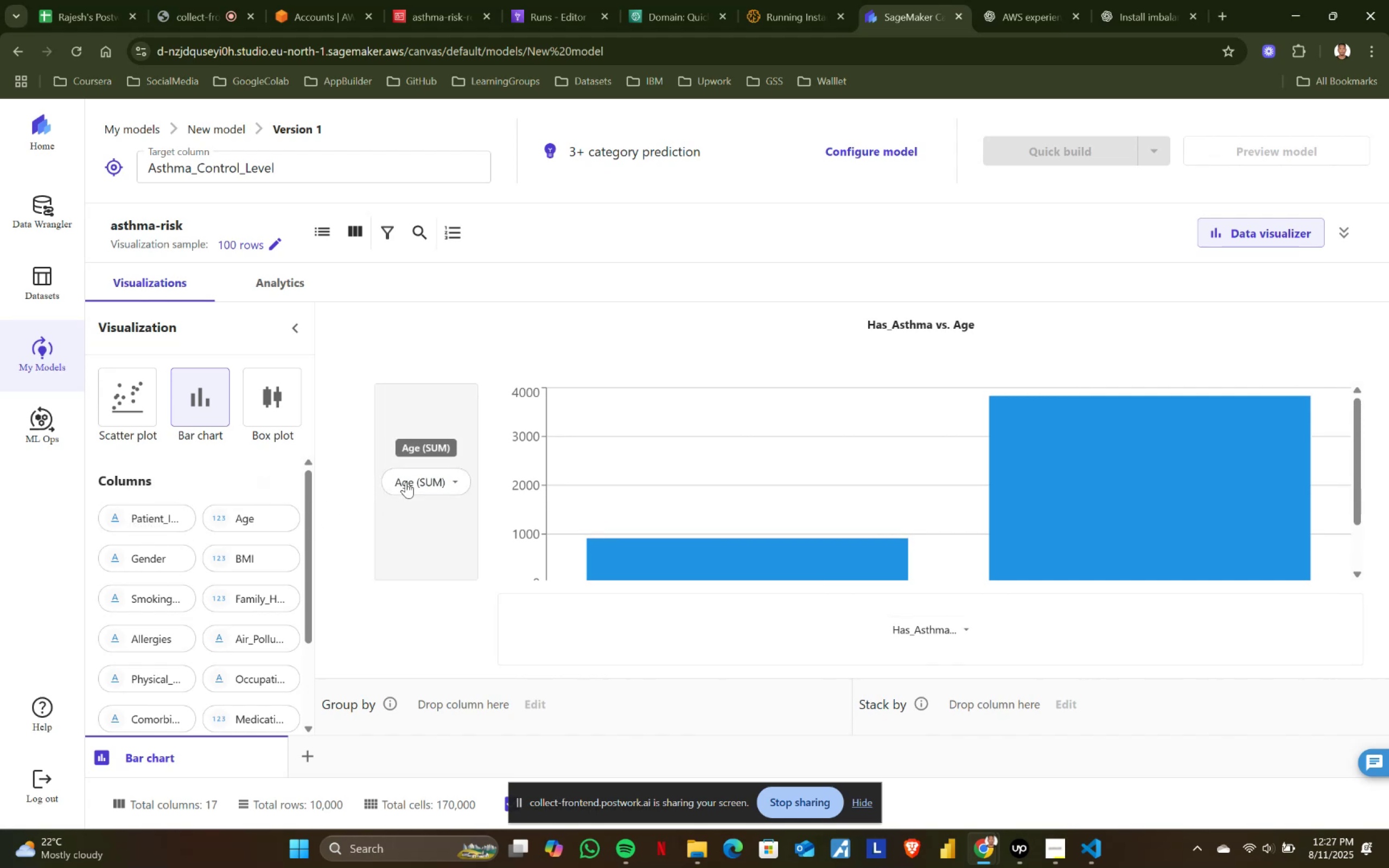 
left_click_drag(start_coordinate=[139, 554], to_coordinate=[407, 519])
 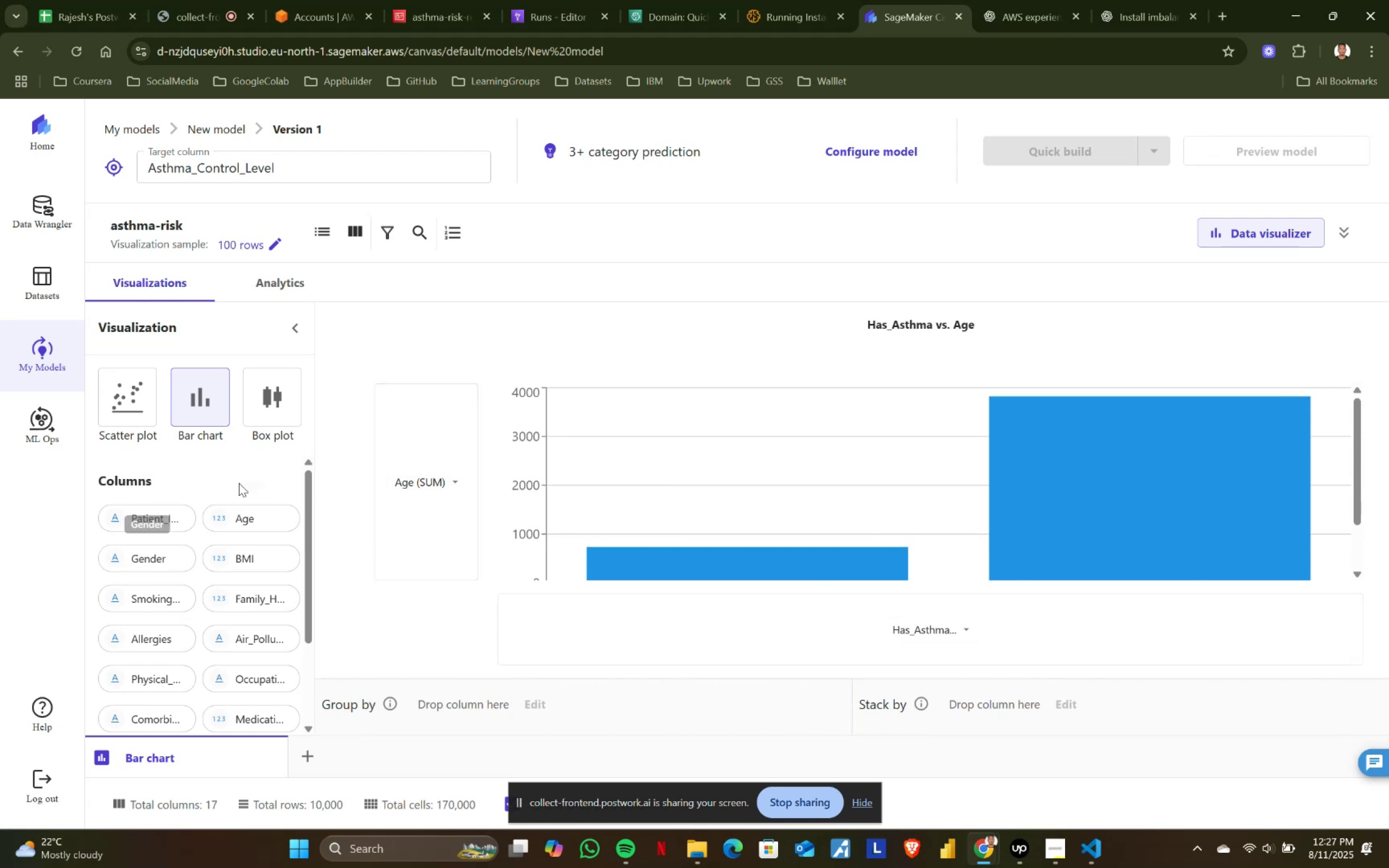 
left_click([278, 411])
 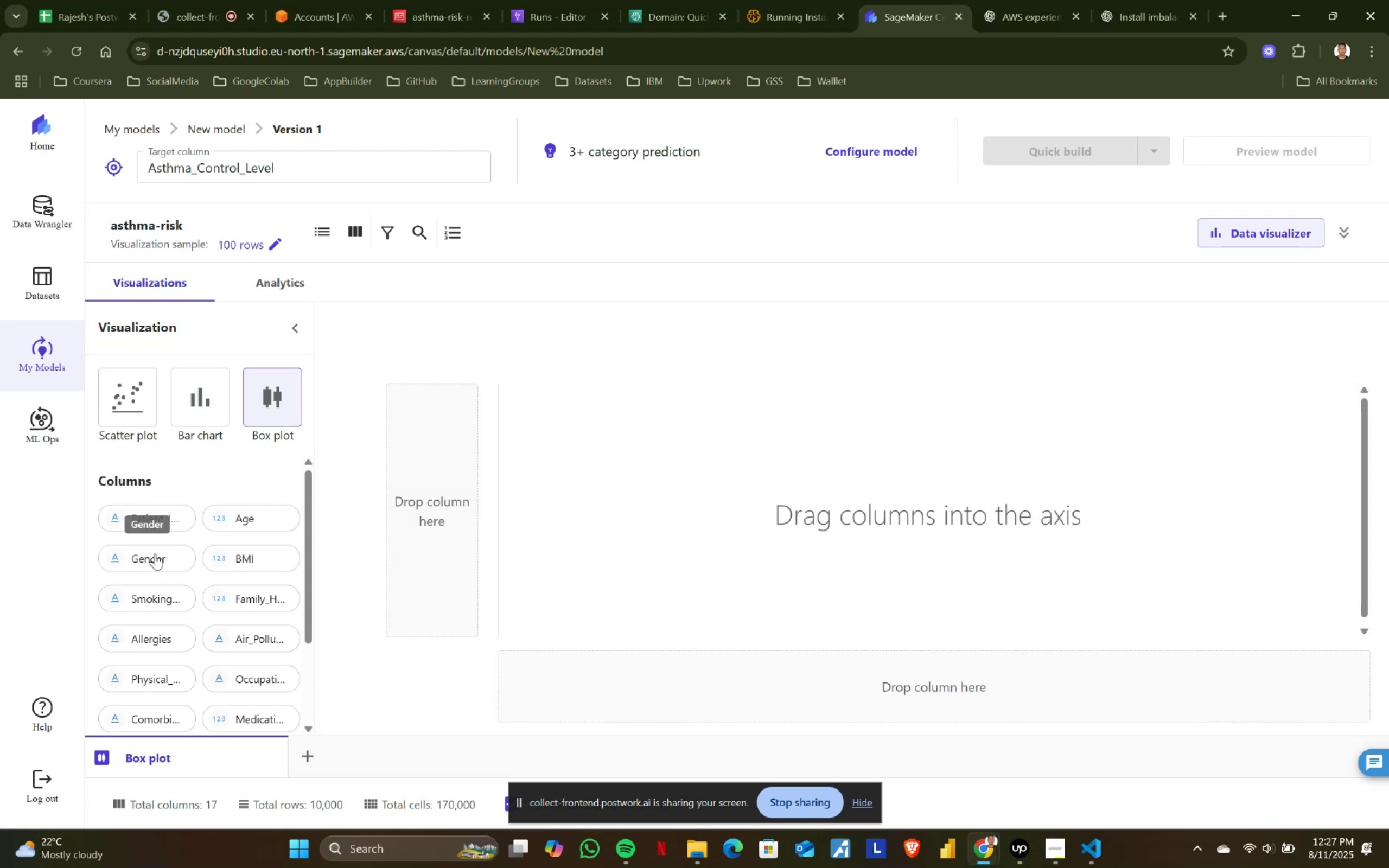 
left_click([155, 553])
 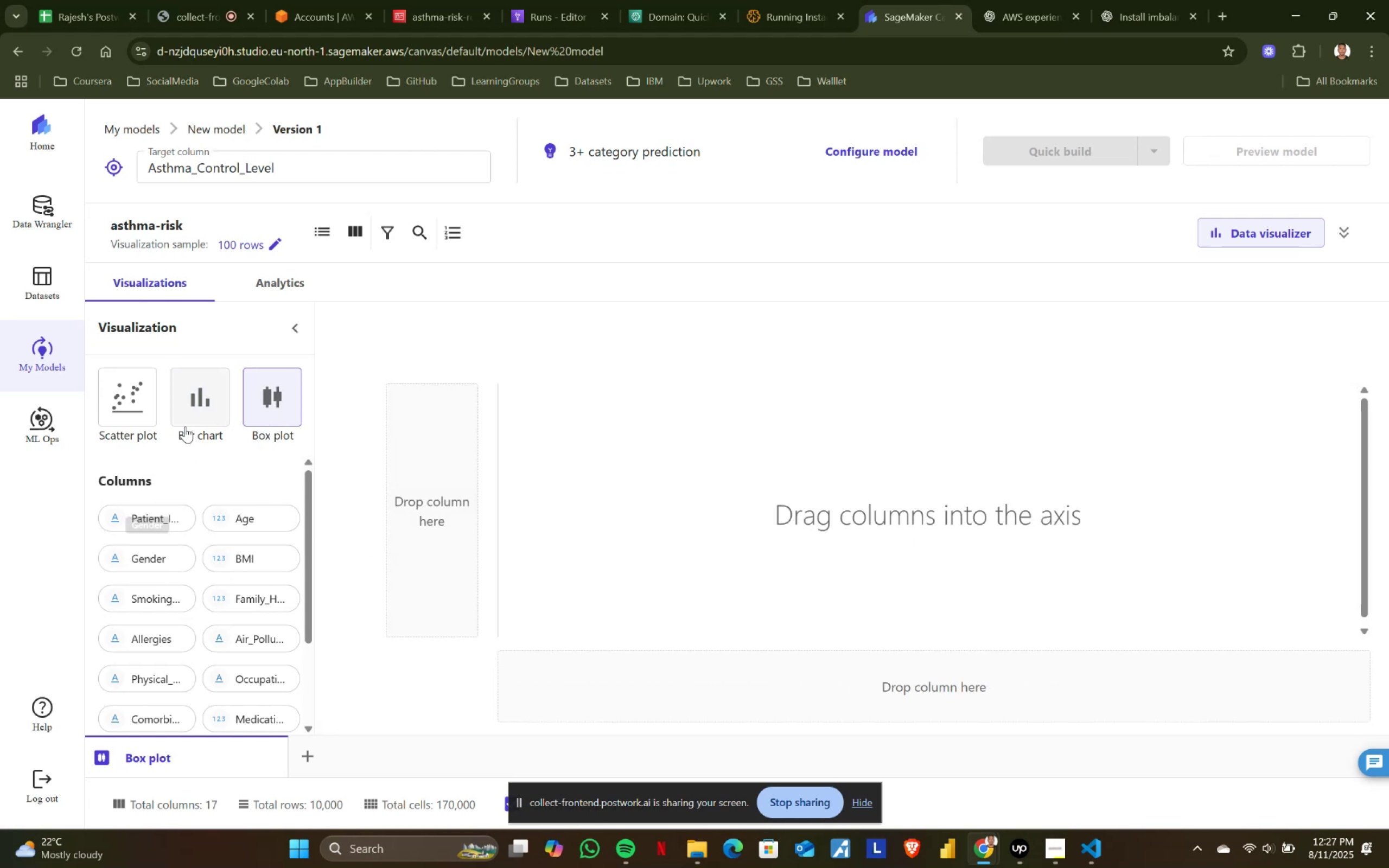 
left_click([193, 404])
 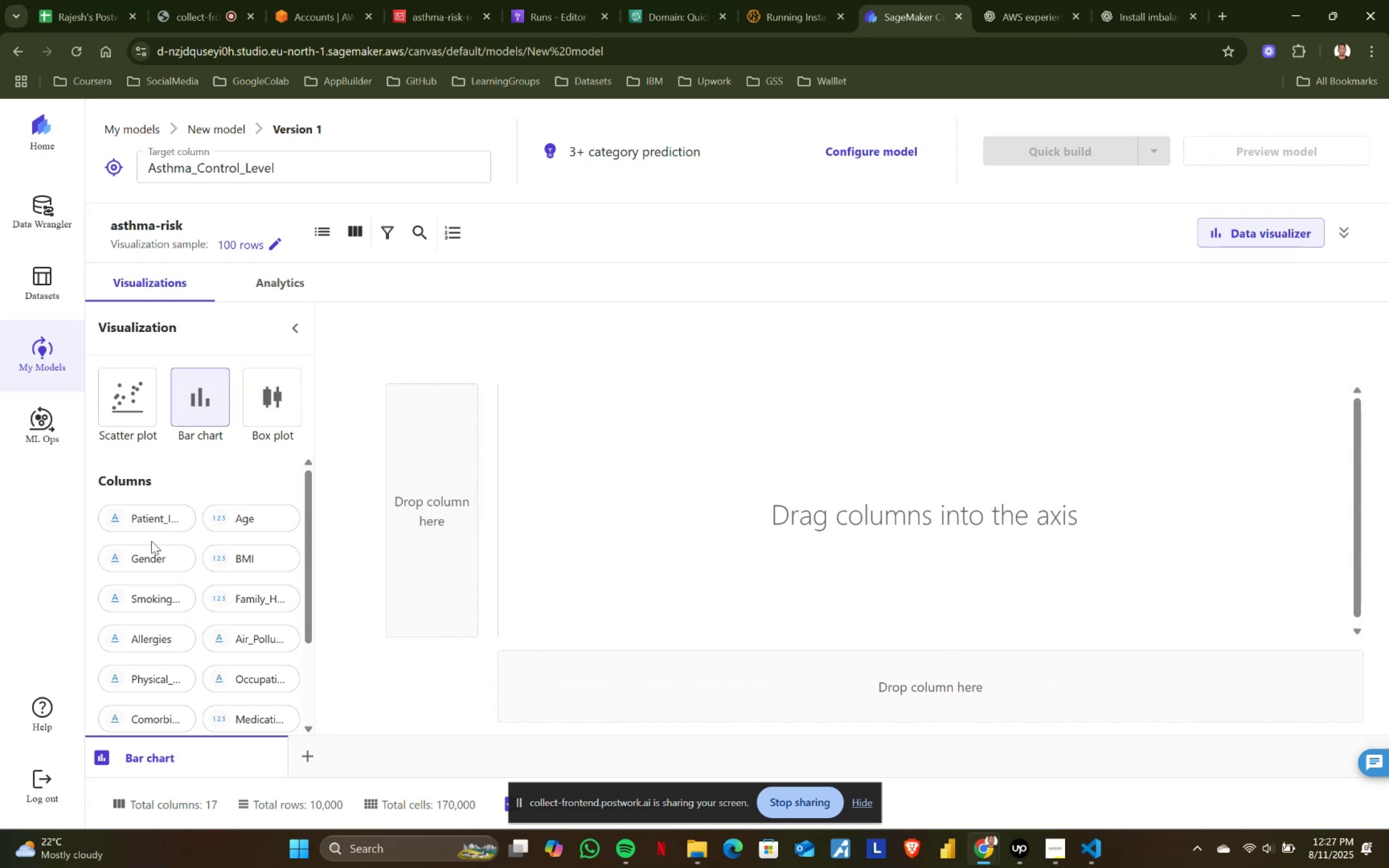 
left_click_drag(start_coordinate=[148, 556], to_coordinate=[716, 673])
 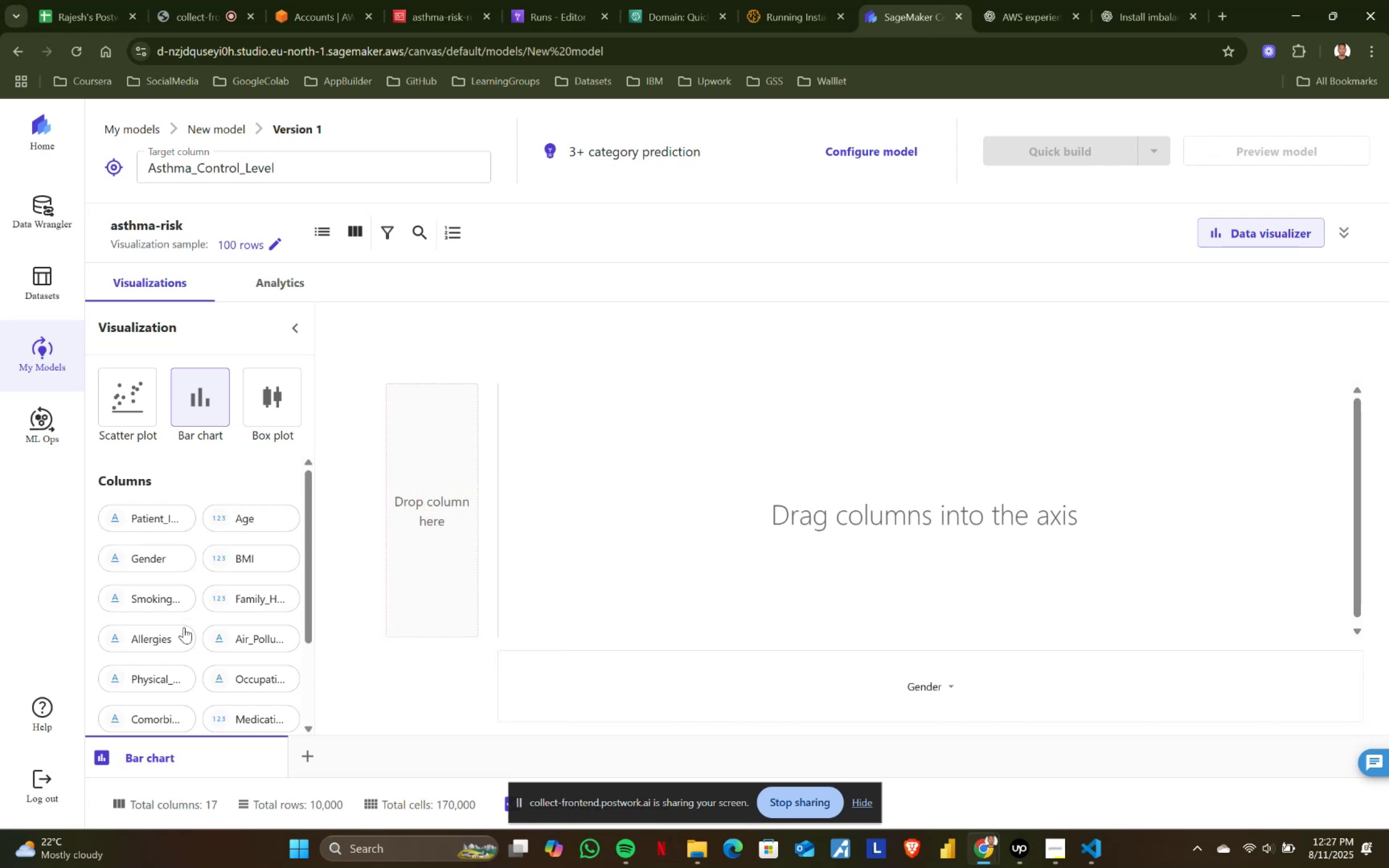 
scroll: coordinate [263, 626], scroll_direction: down, amount: 1.0
 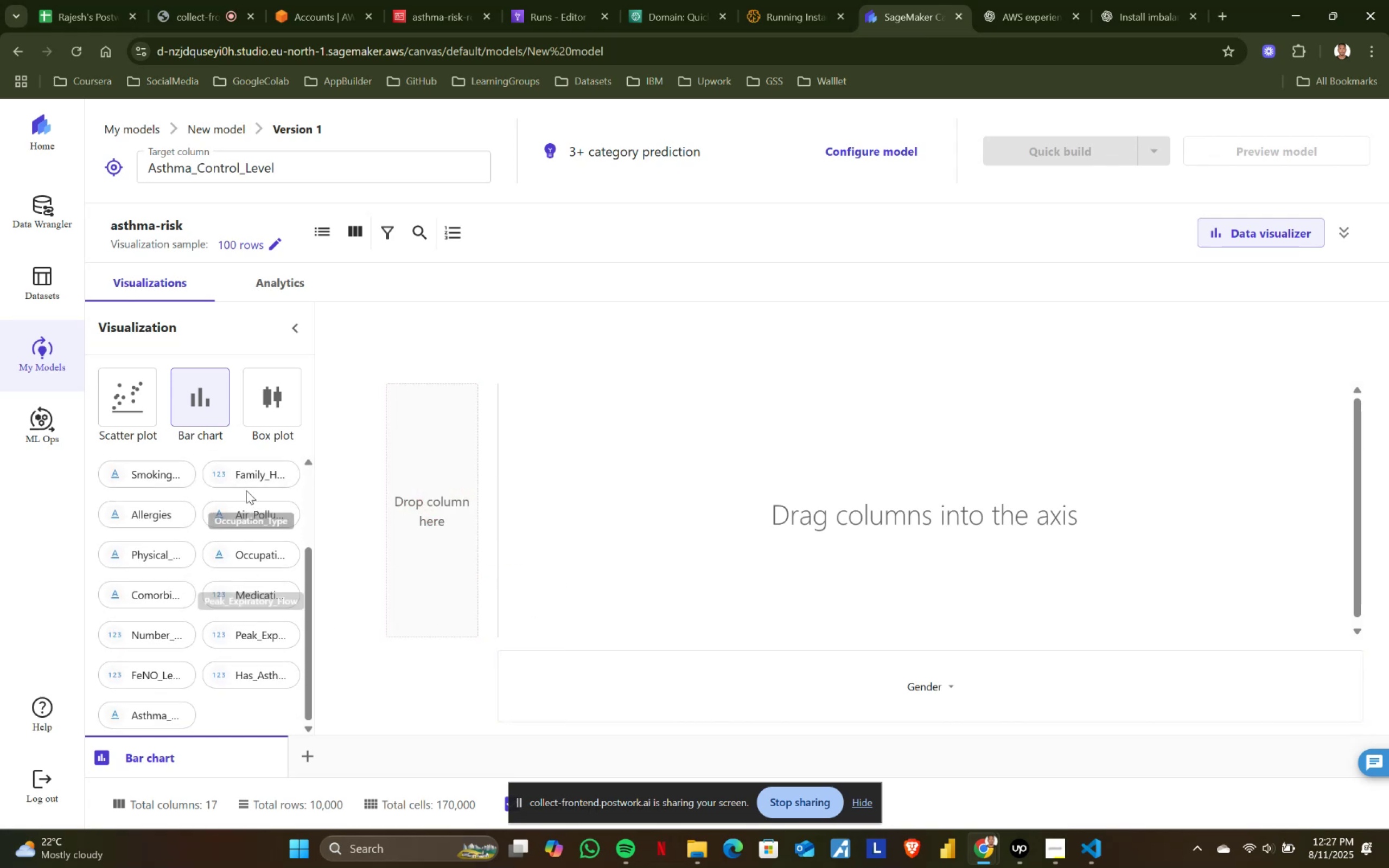 
scroll: coordinate [207, 505], scroll_direction: up, amount: 1.0
 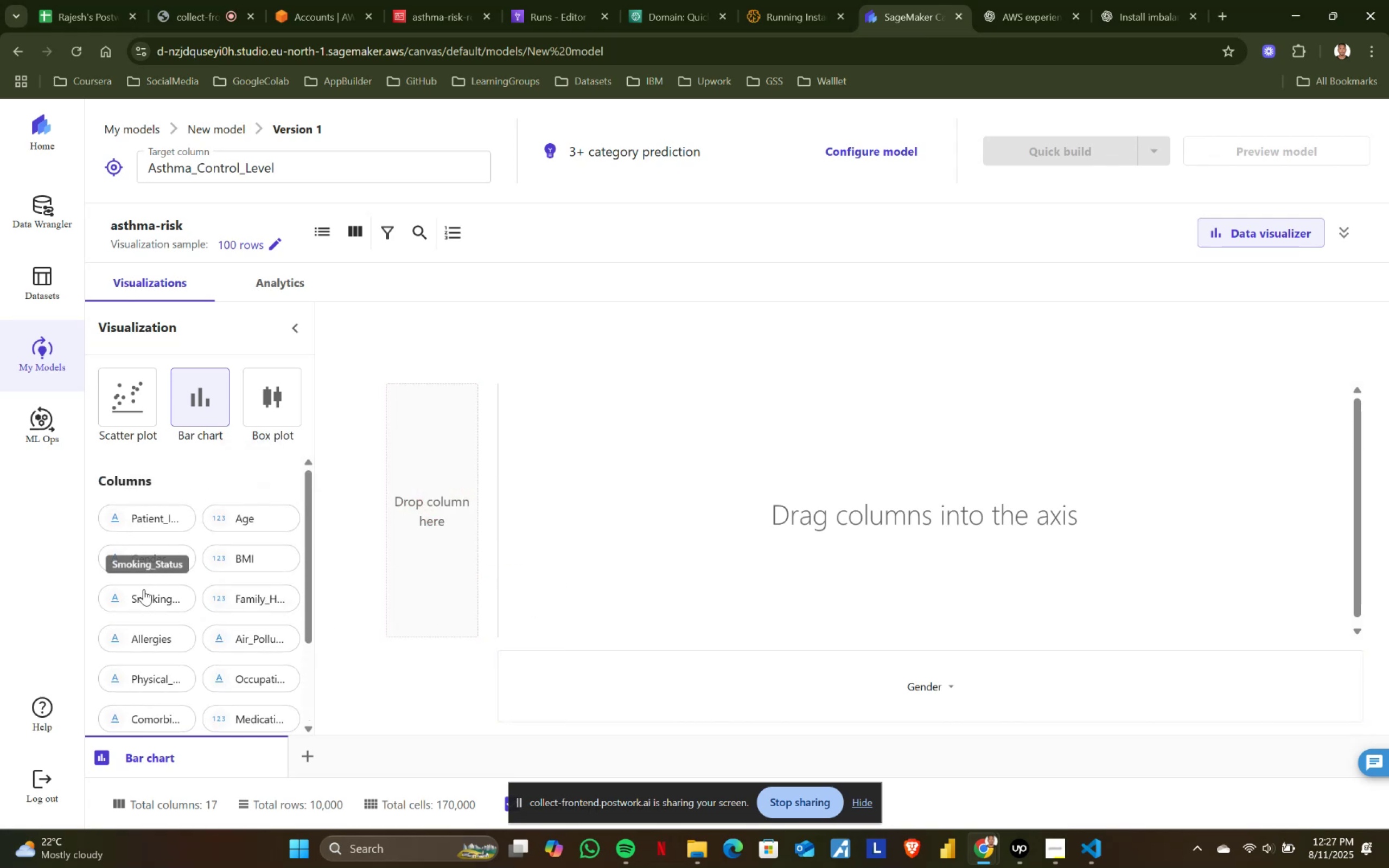 
left_click_drag(start_coordinate=[144, 593], to_coordinate=[151, 555])
 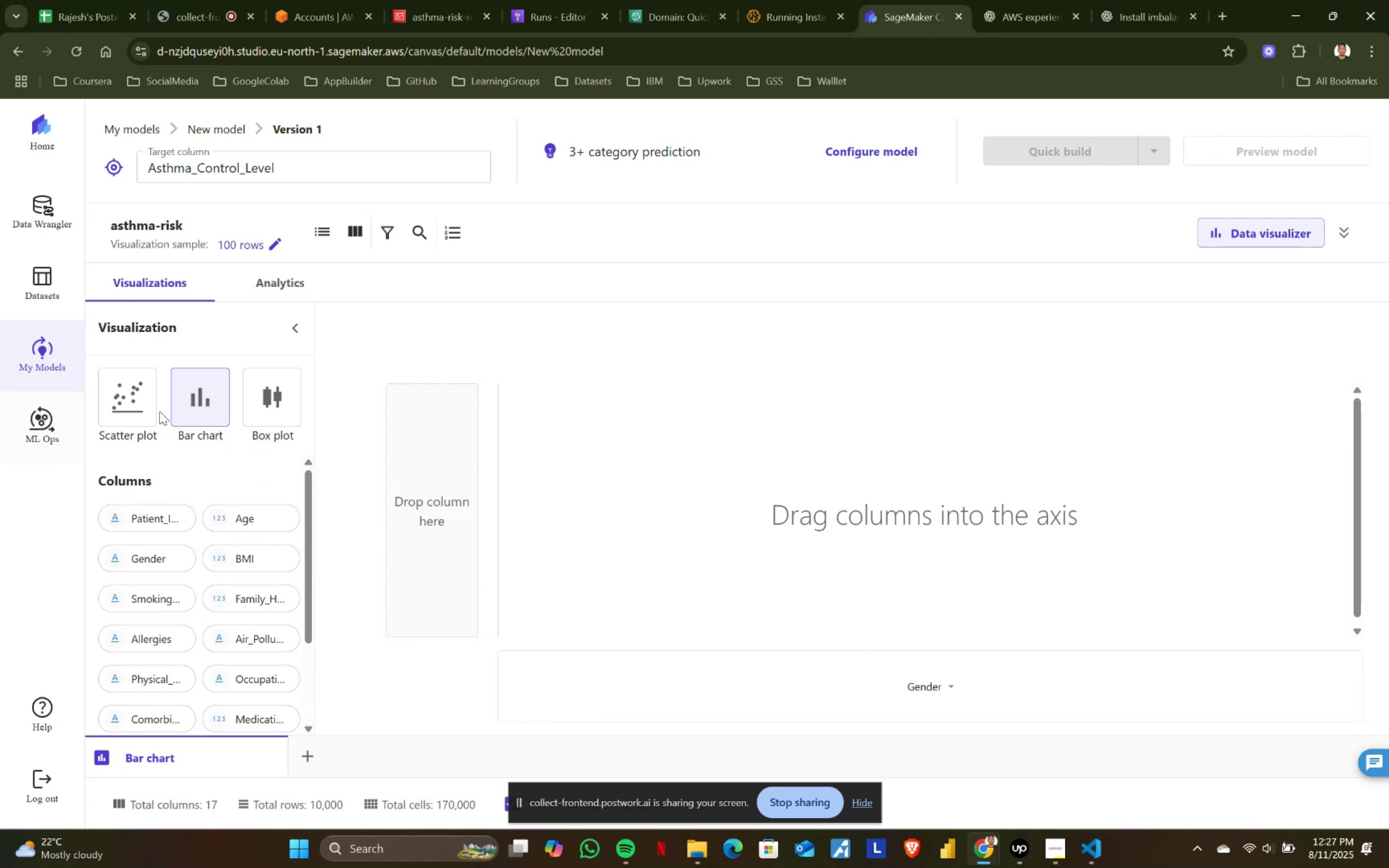 
left_click([144, 403])
 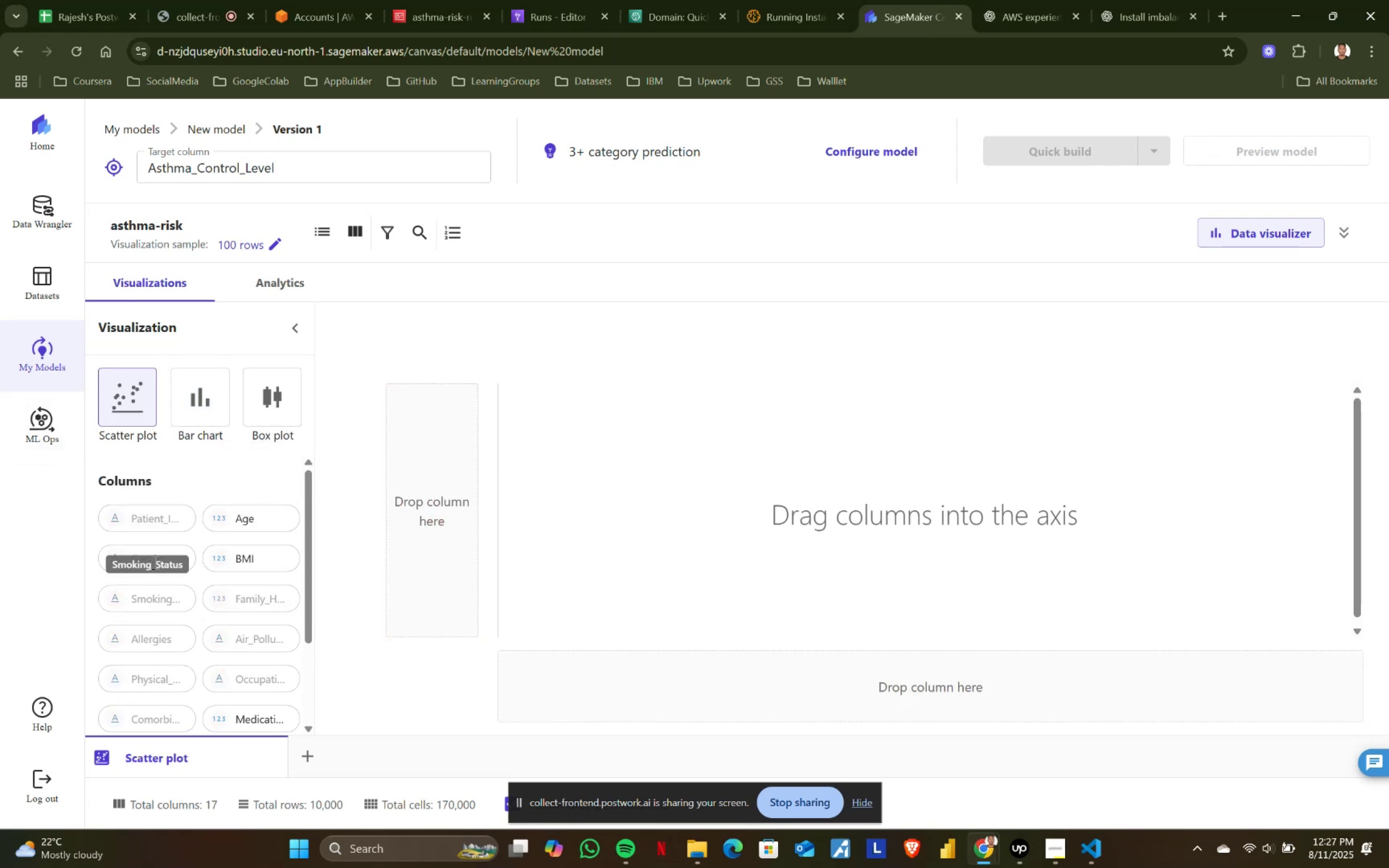 
scroll: coordinate [276, 577], scroll_direction: down, amount: 2.0
 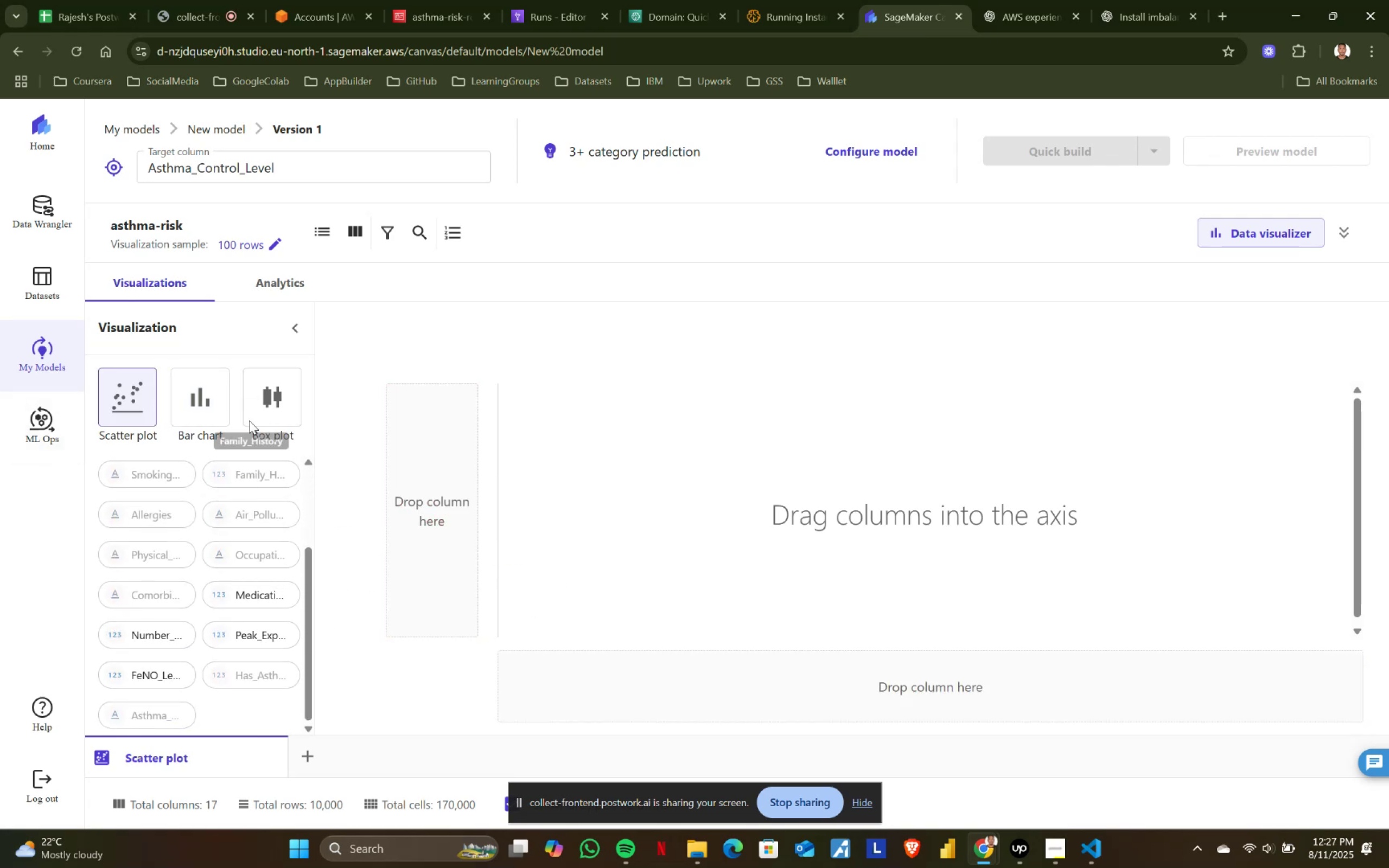 
left_click([263, 397])
 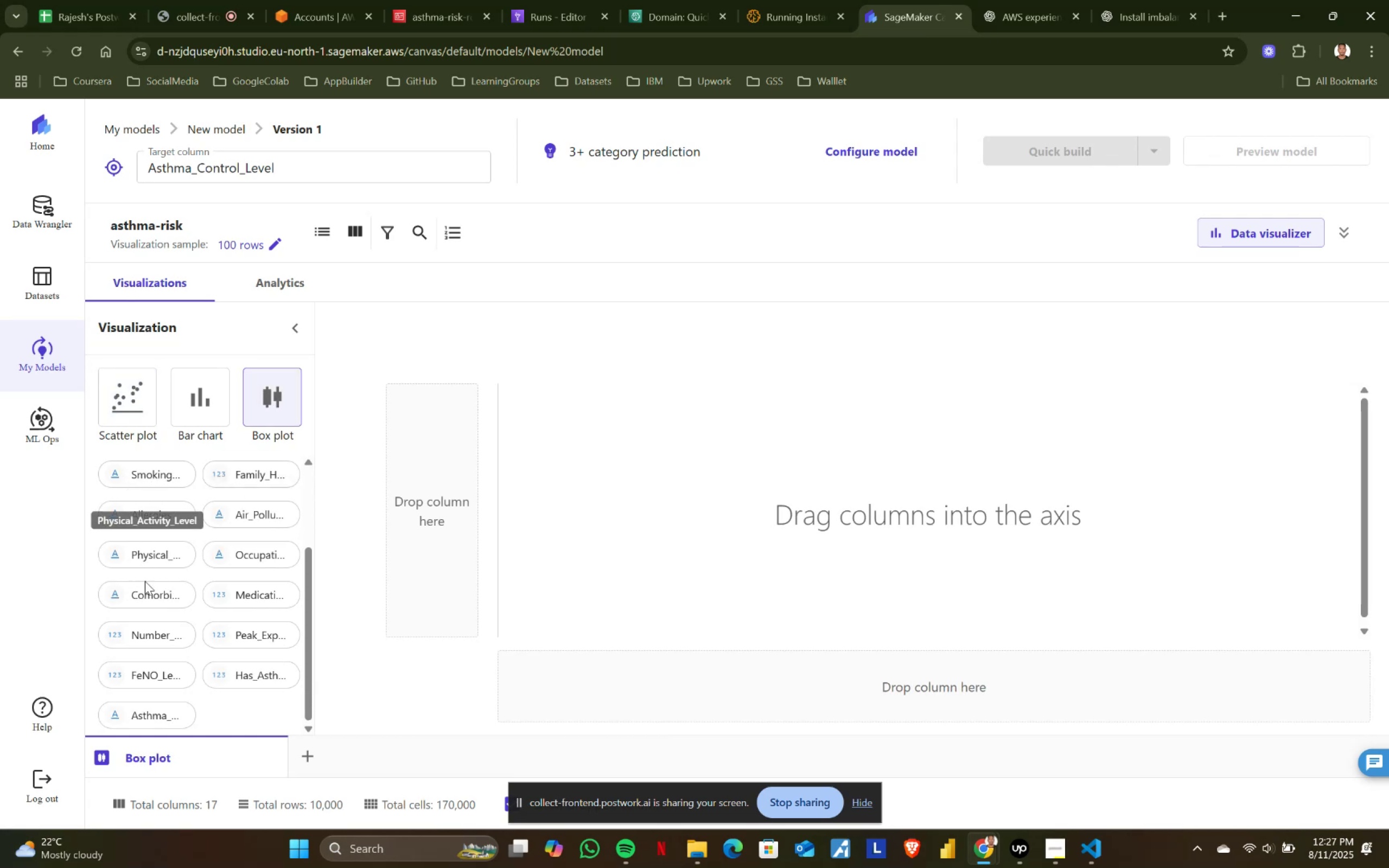 
scroll: coordinate [212, 632], scroll_direction: up, amount: 3.0
 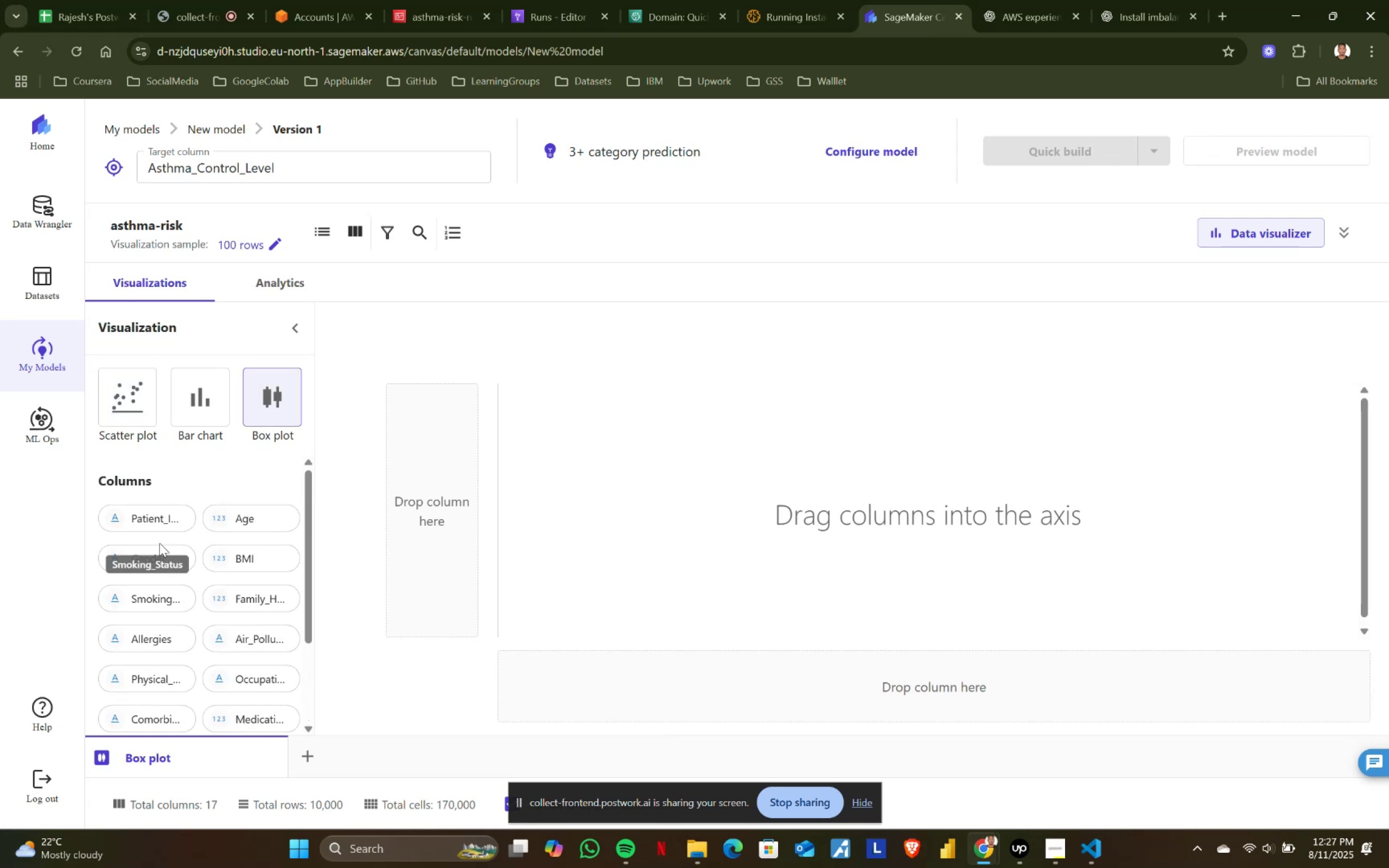 
left_click([134, 557])
 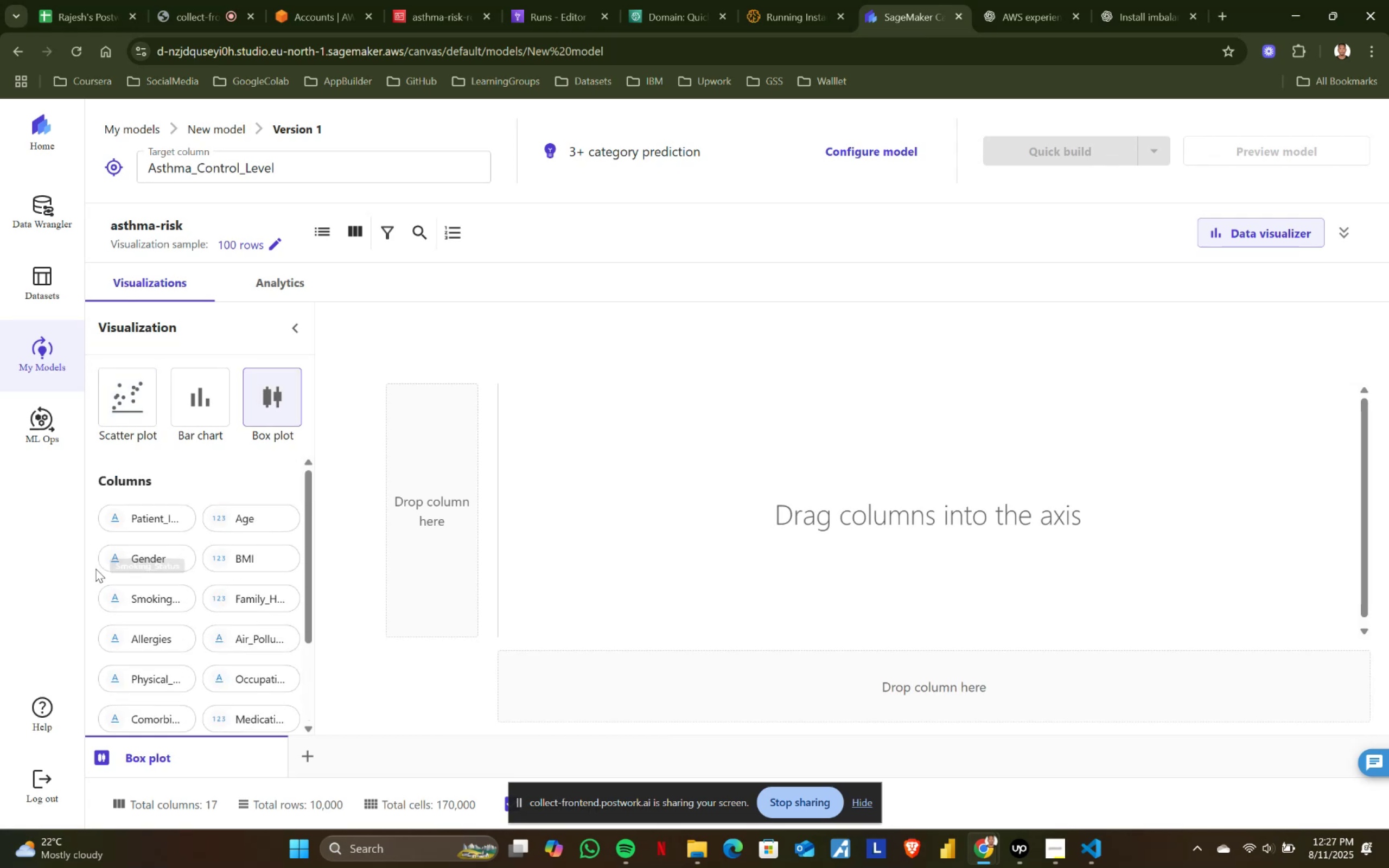 
left_click_drag(start_coordinate=[109, 556], to_coordinate=[749, 671])
 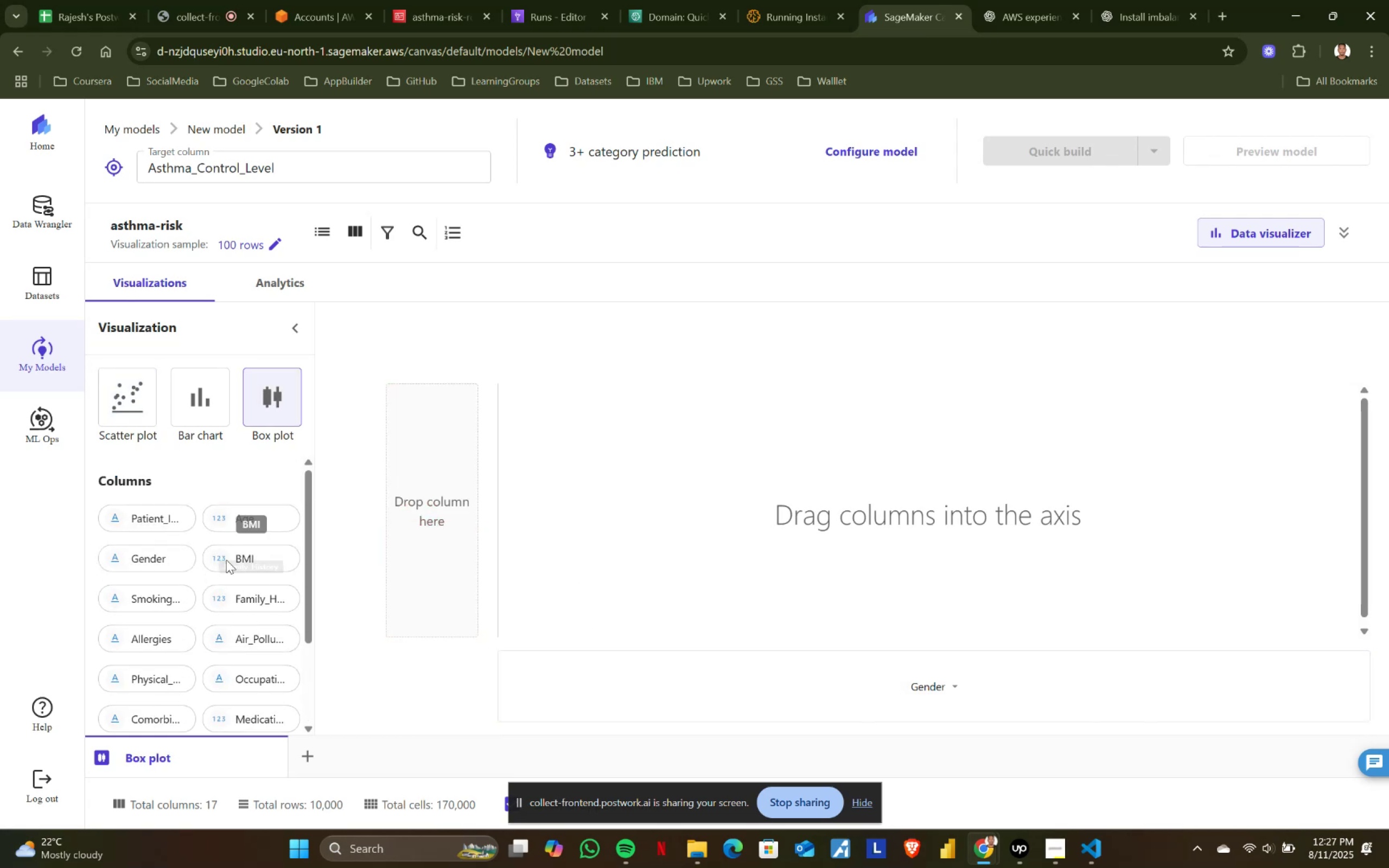 
left_click_drag(start_coordinate=[234, 513], to_coordinate=[409, 501])
 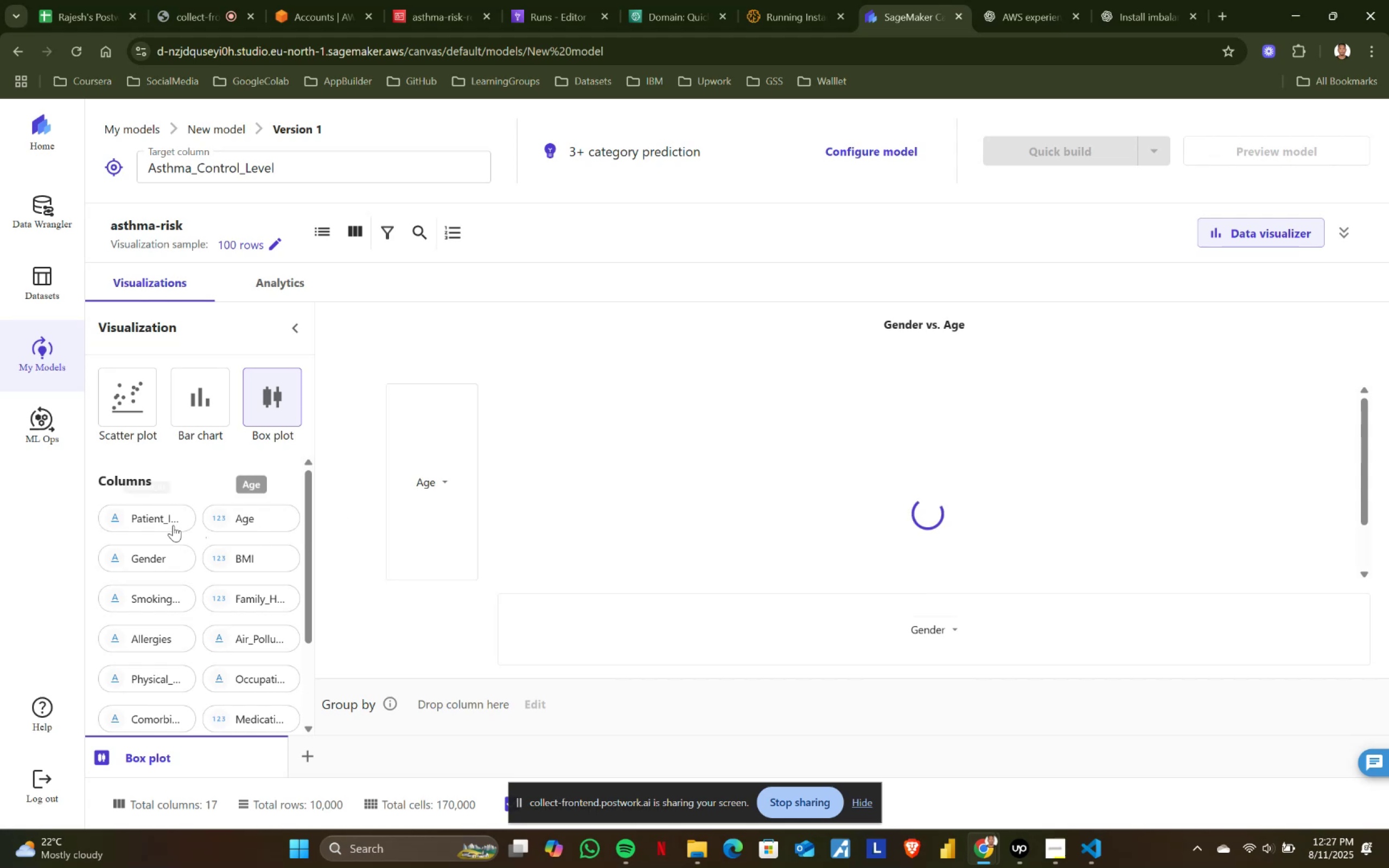 
left_click_drag(start_coordinate=[155, 514], to_coordinate=[177, 522])
 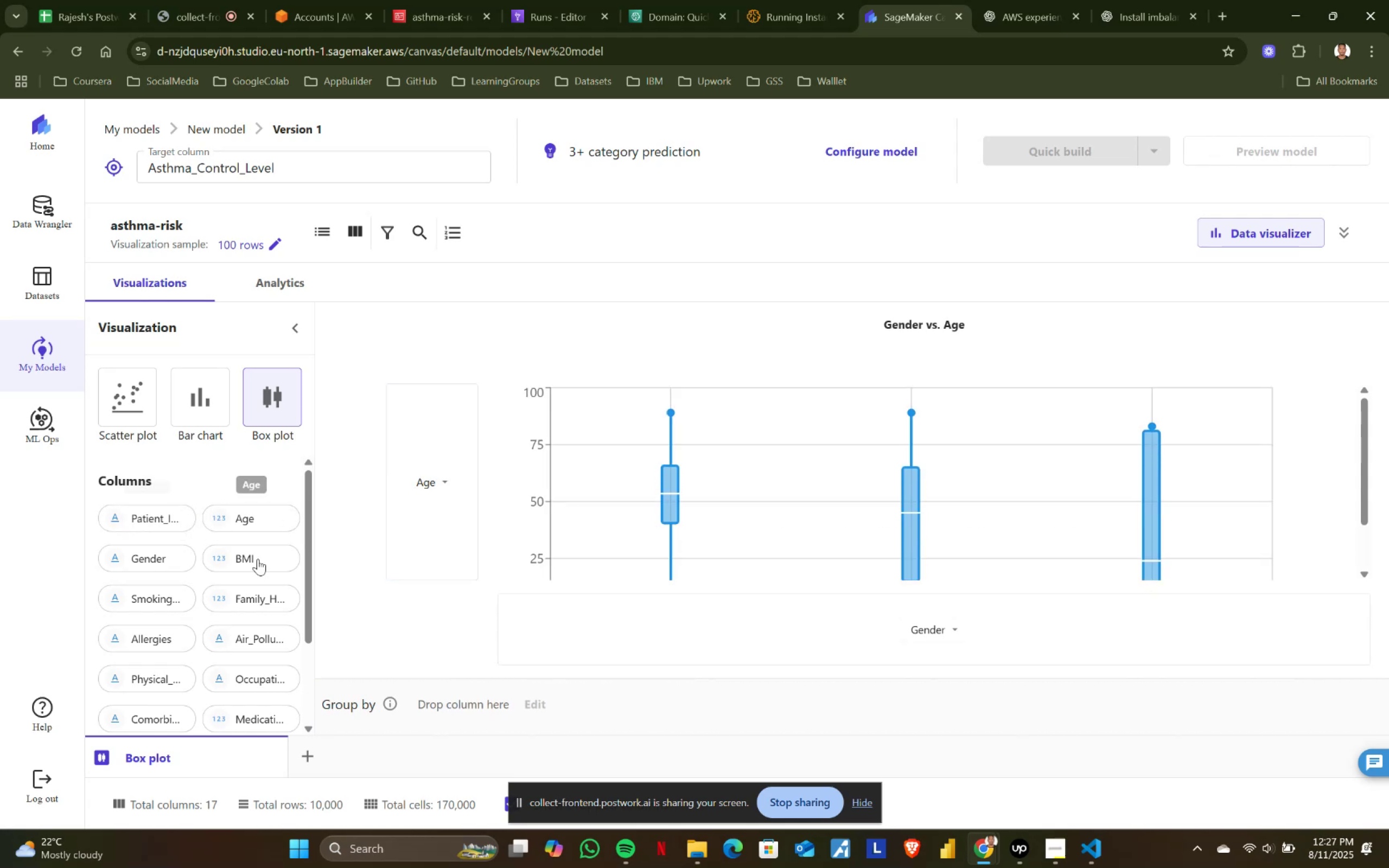 
left_click_drag(start_coordinate=[244, 564], to_coordinate=[438, 505])
 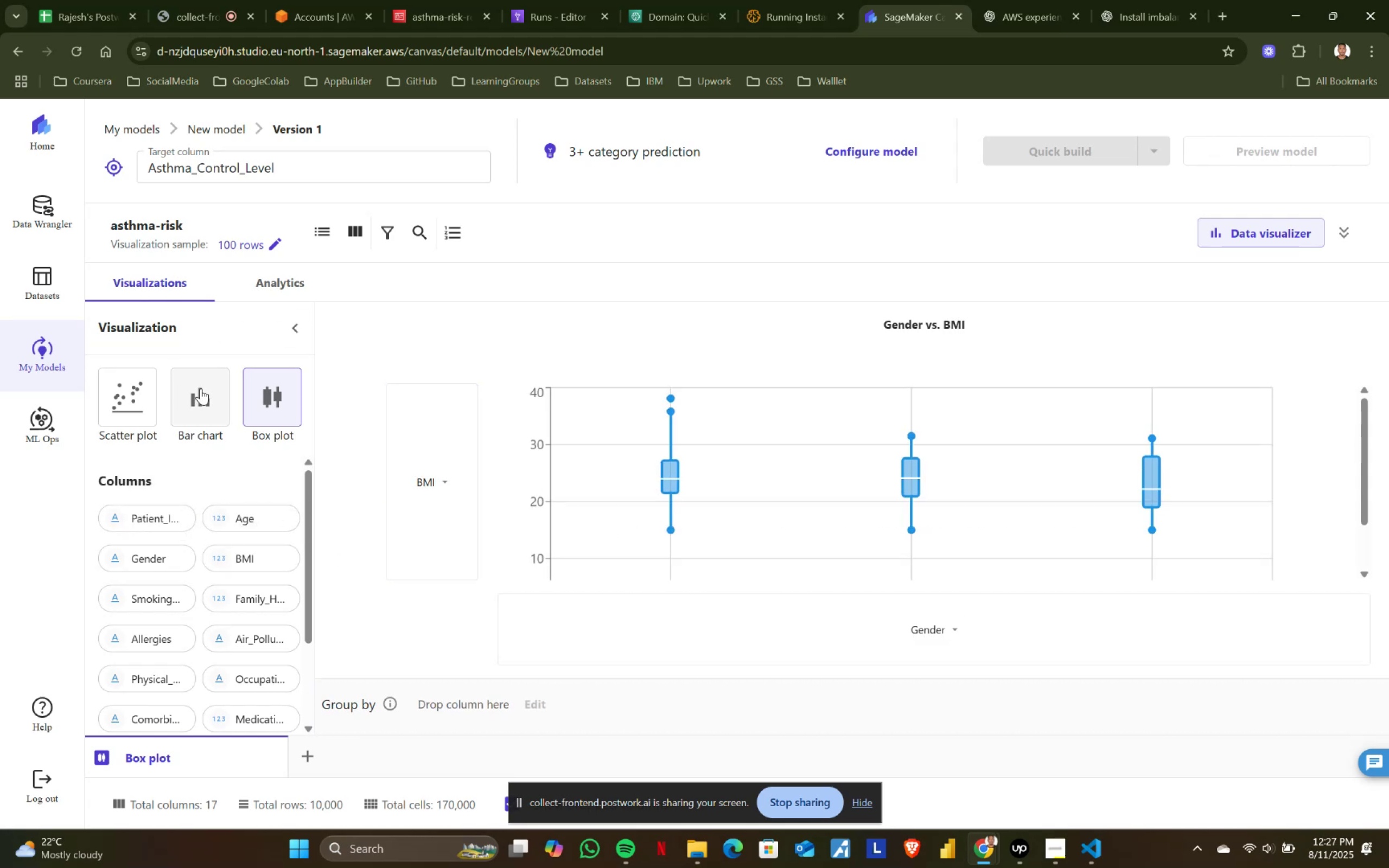 
scroll: coordinate [703, 448], scroll_direction: up, amount: 2.0
 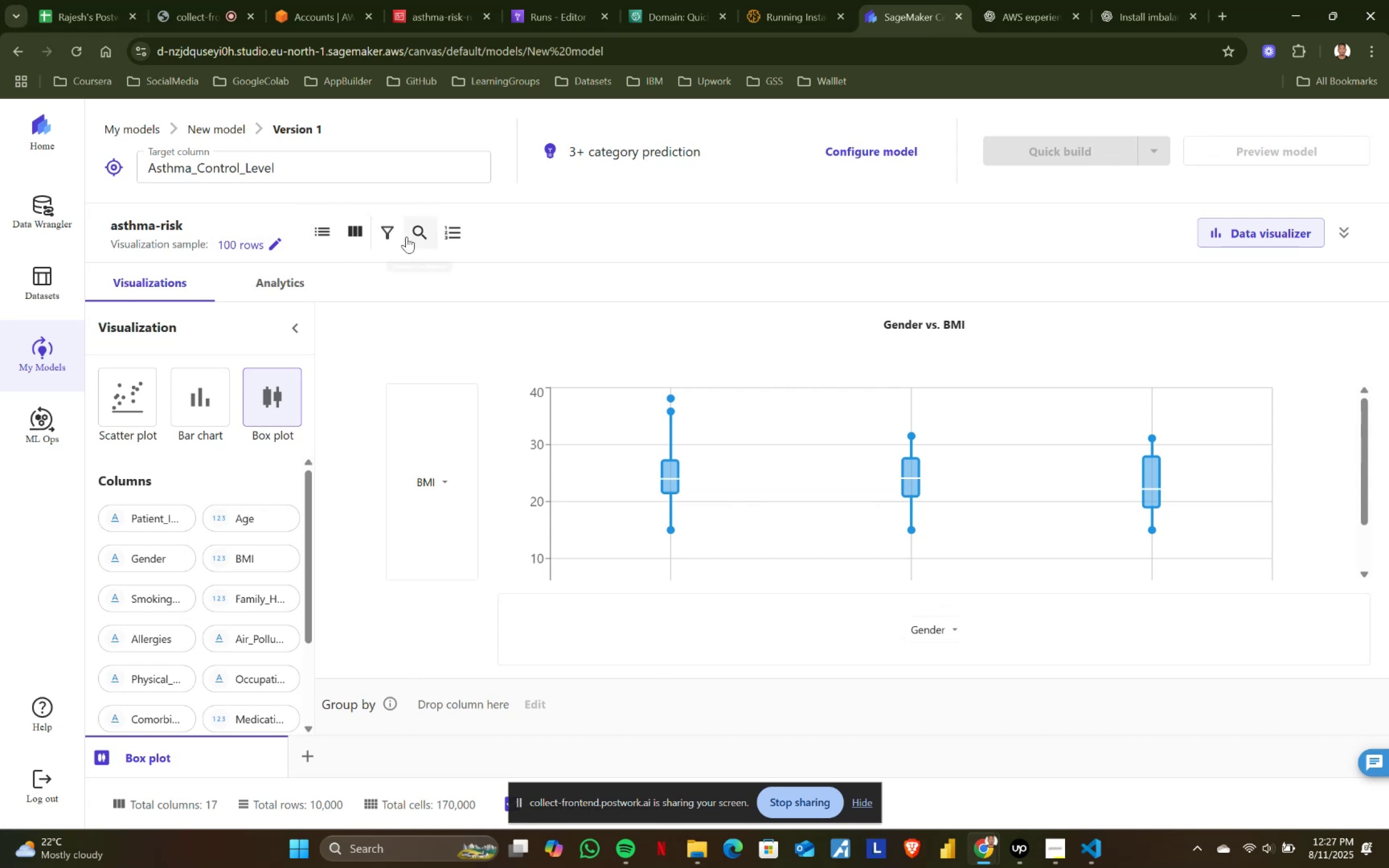 
left_click([280, 241])
 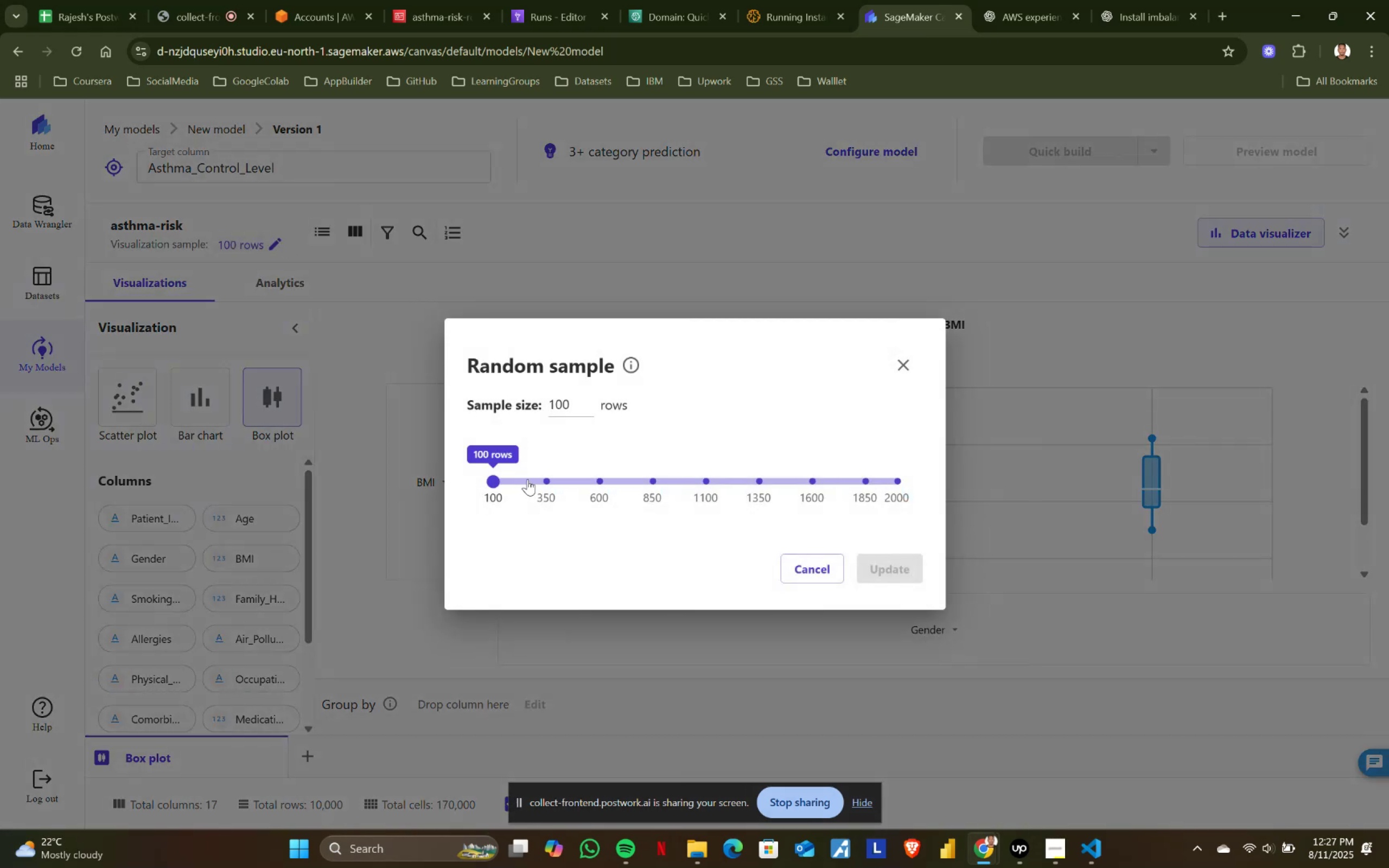 
left_click_drag(start_coordinate=[489, 480], to_coordinate=[897, 481])
 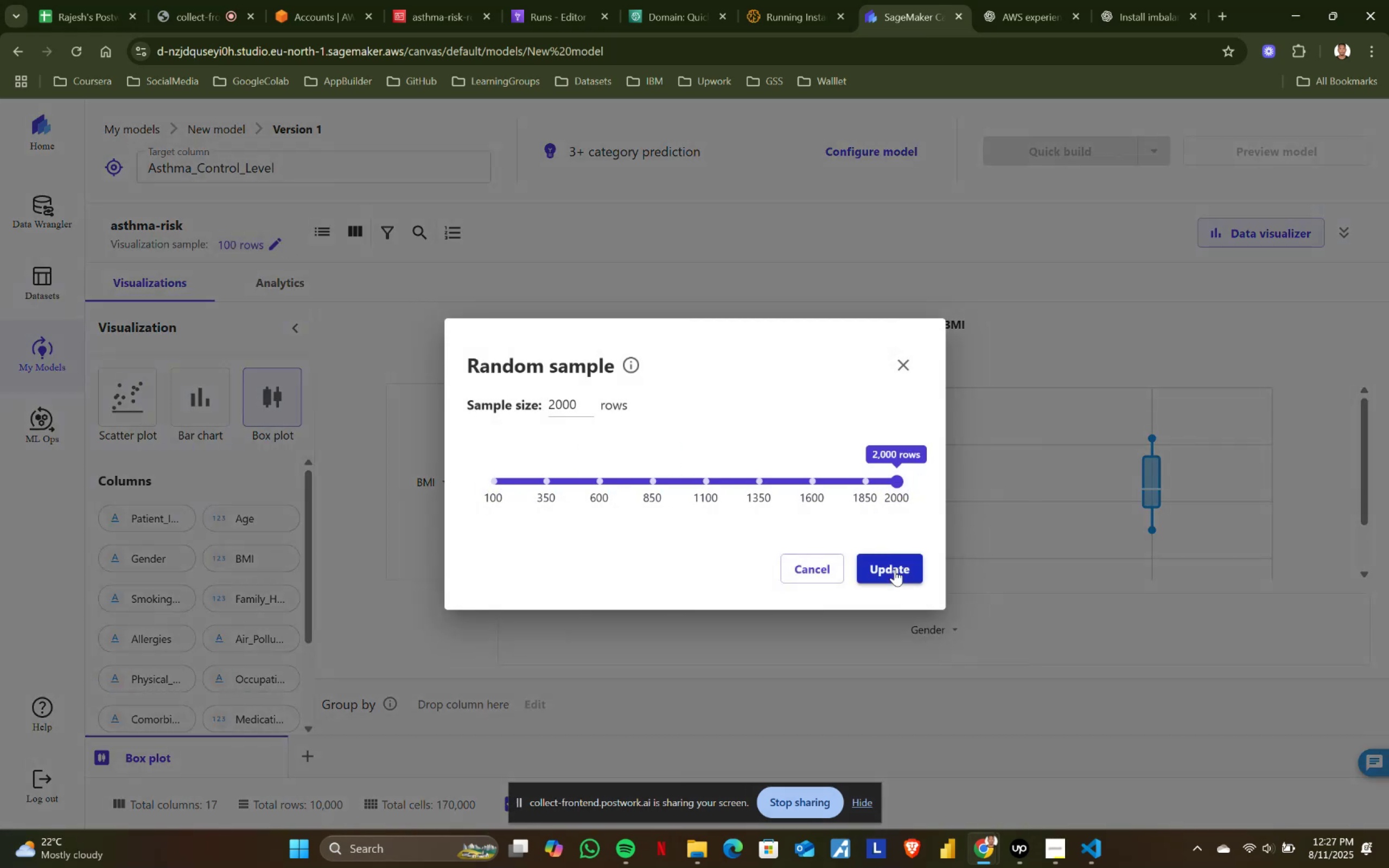 
left_click([895, 570])
 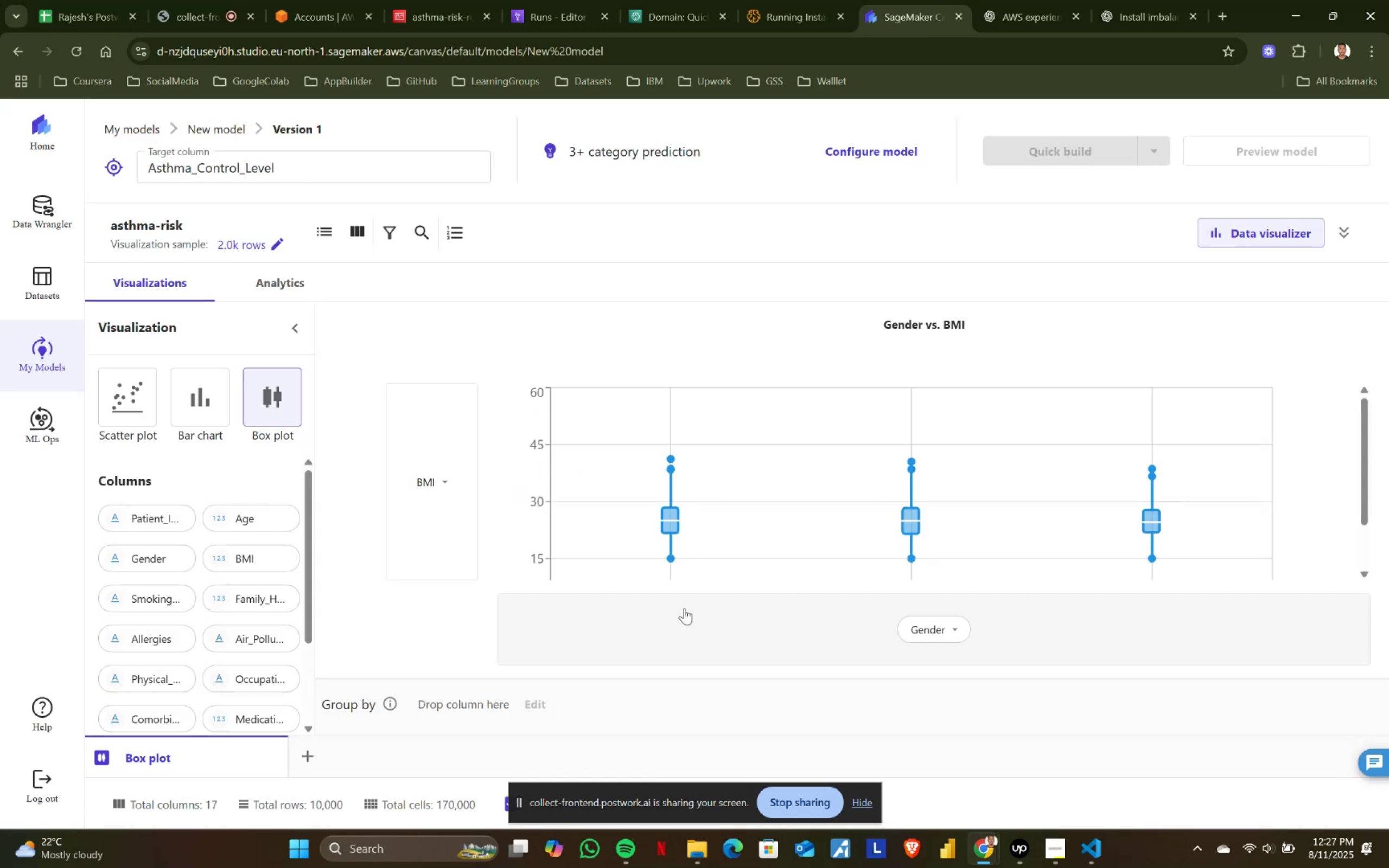 
scroll: coordinate [518, 354], scroll_direction: up, amount: 1.0
 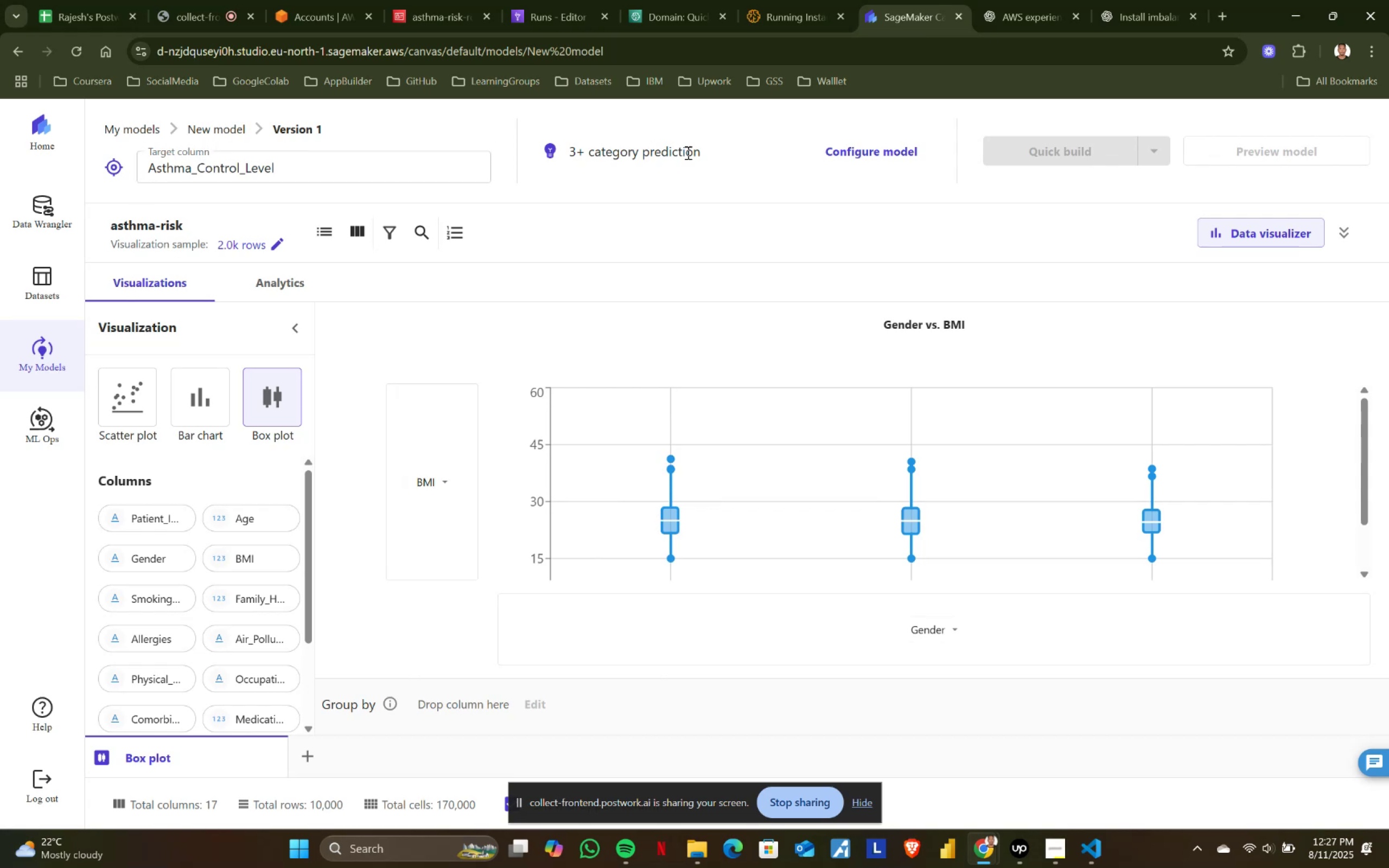 
scroll: coordinate [315, 603], scroll_direction: down, amount: 3.0
 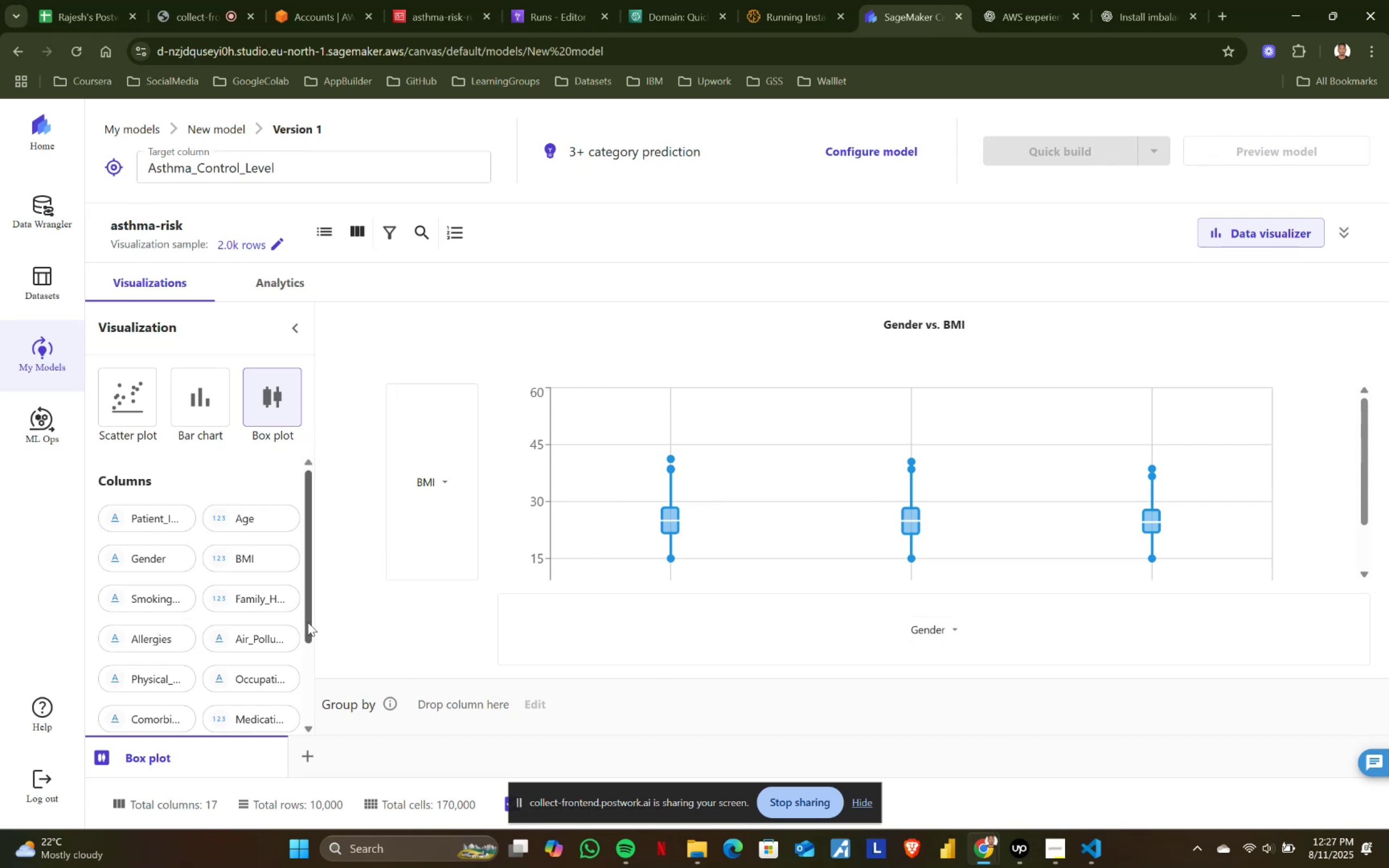 
scroll: coordinate [271, 748], scroll_direction: up, amount: 3.0
 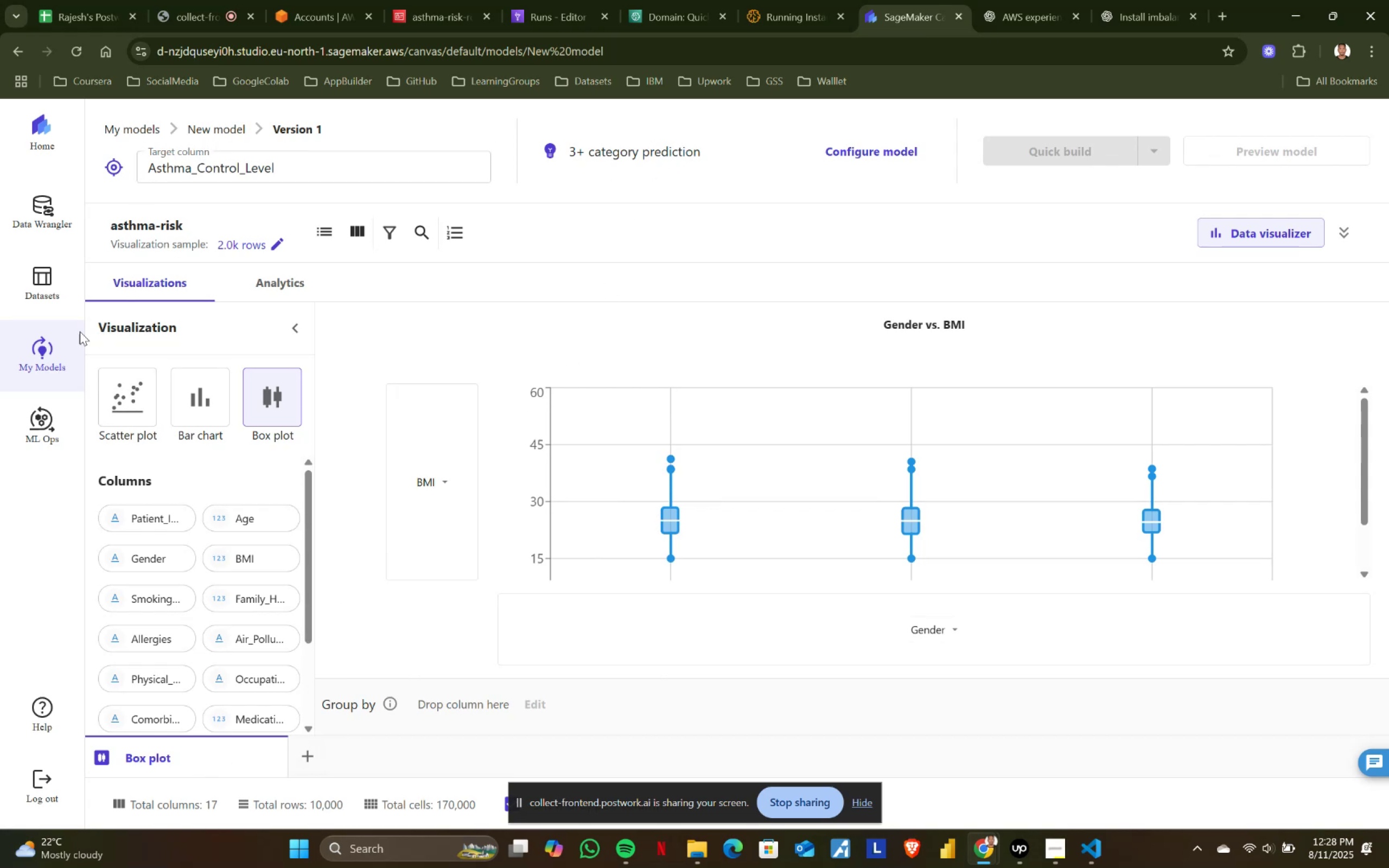 
left_click([48, 344])
 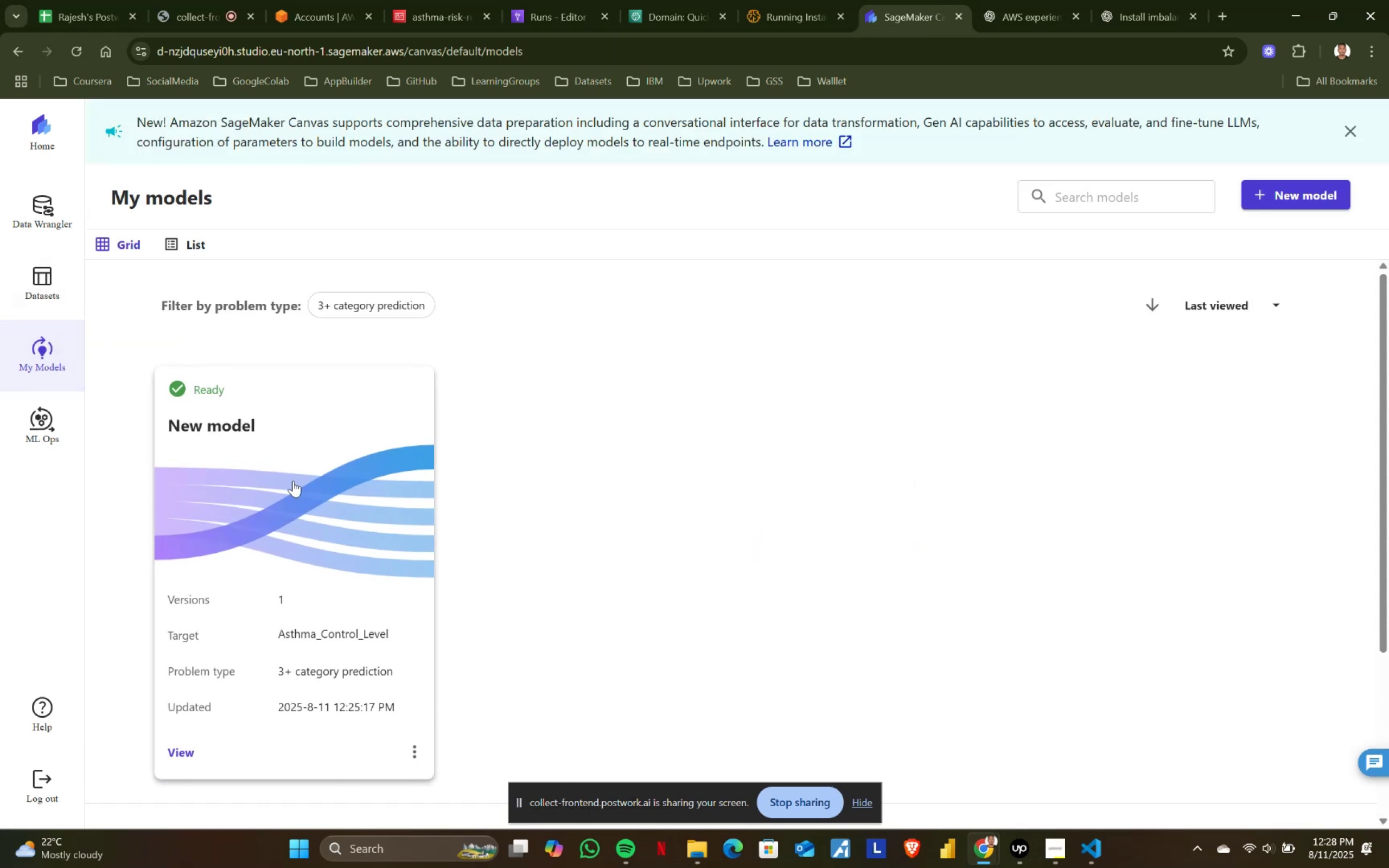 
left_click([293, 481])
 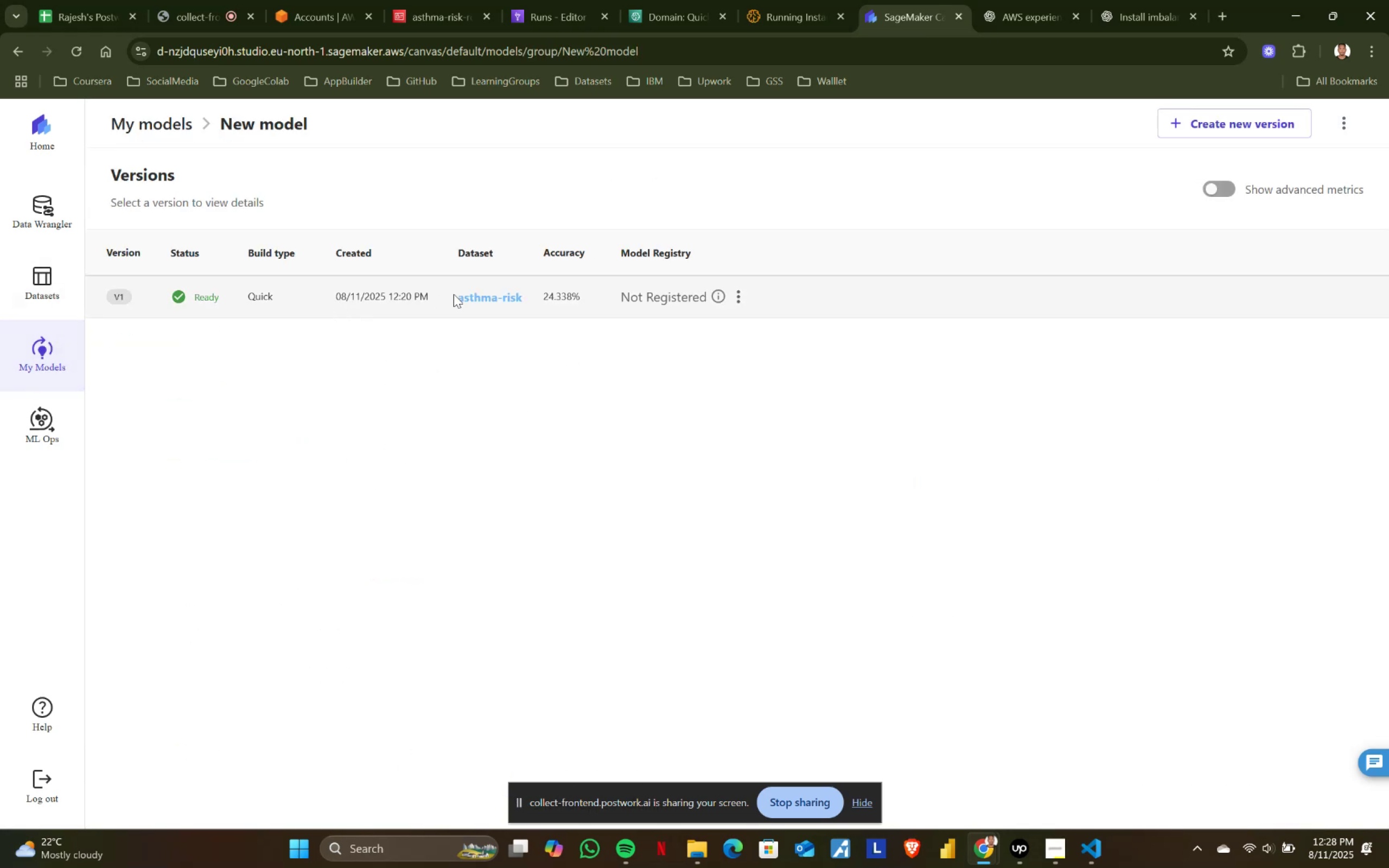 
left_click([482, 299])
 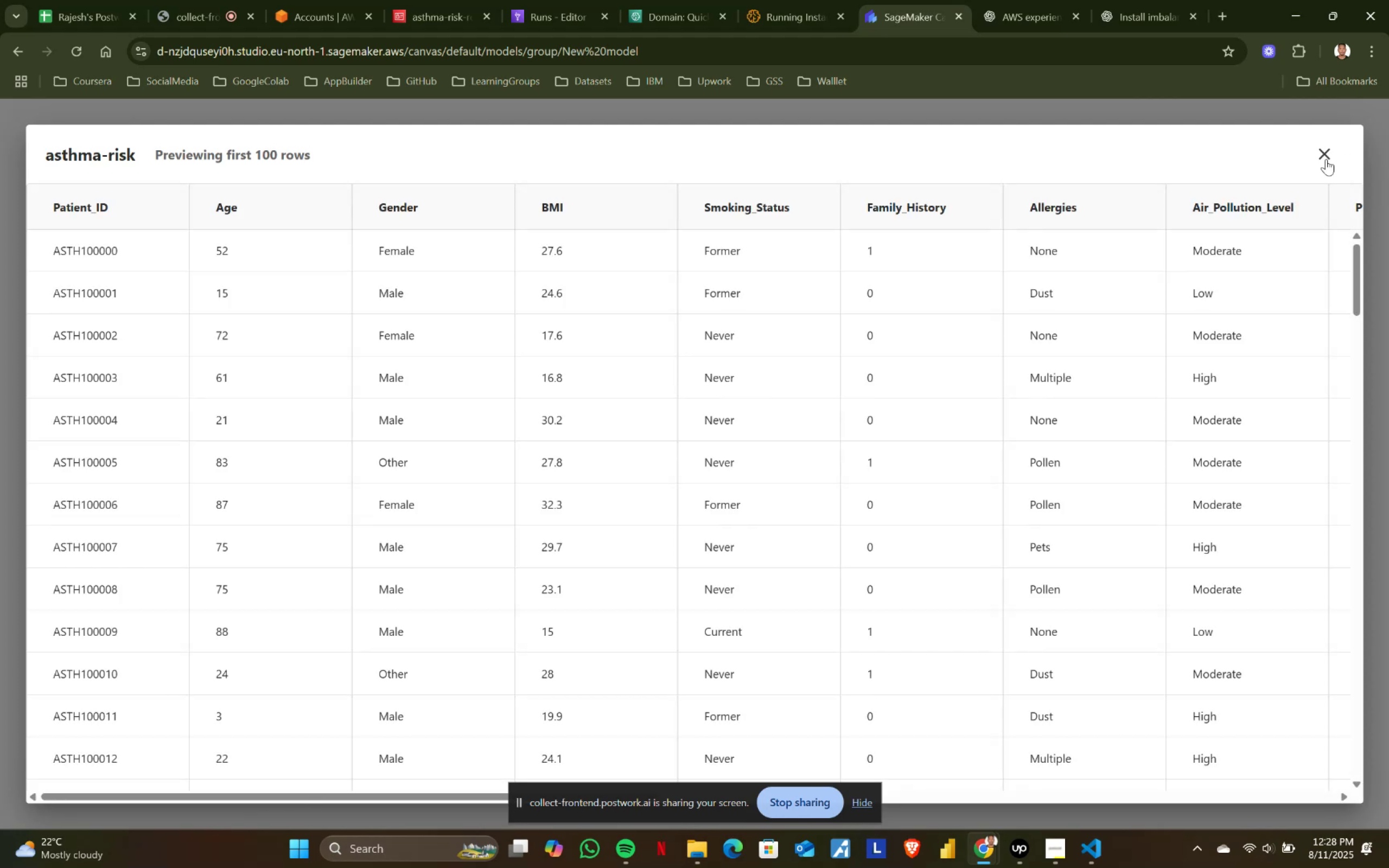 
scroll: coordinate [1061, 392], scroll_direction: up, amount: 3.0
 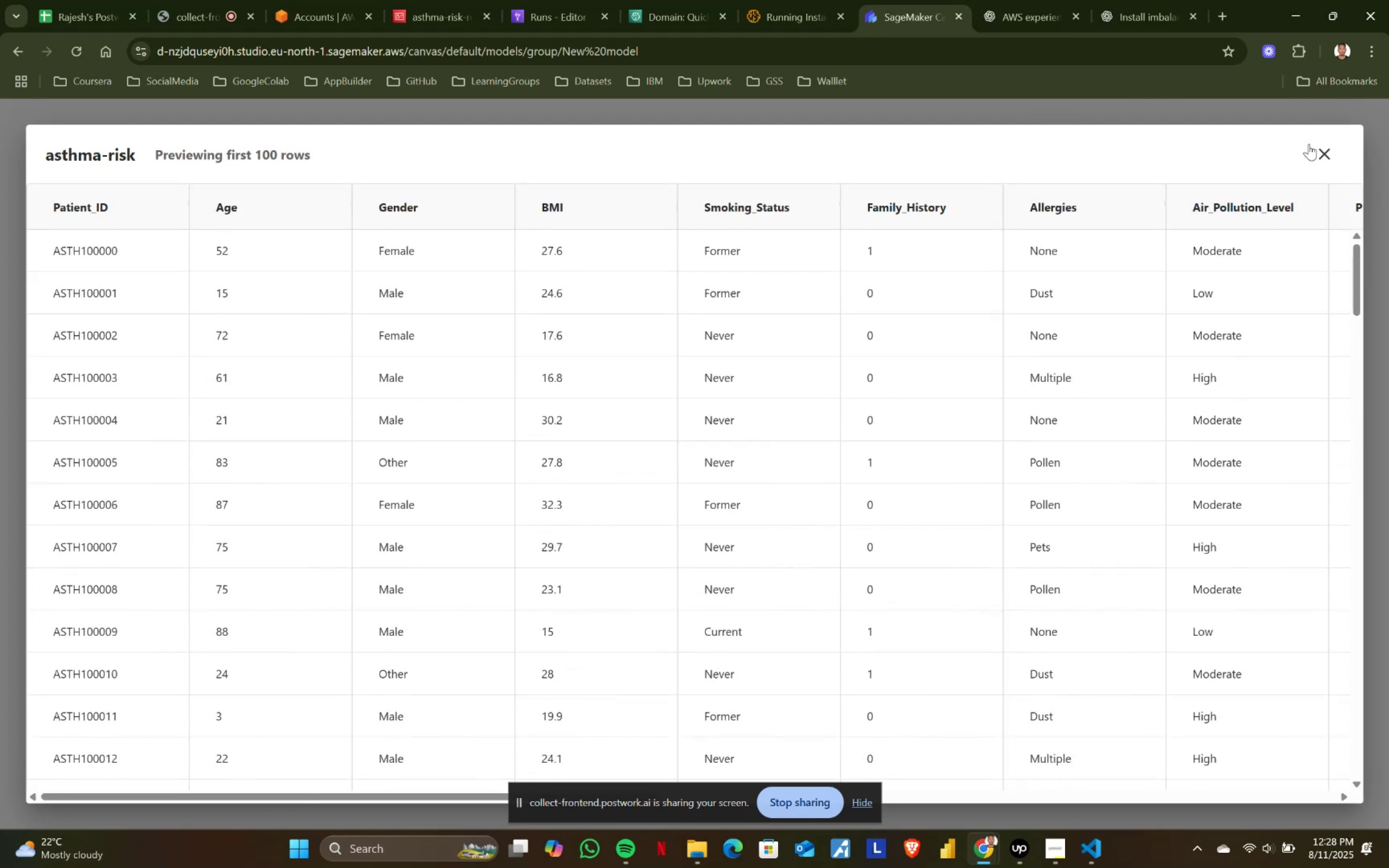 
left_click([1331, 151])
 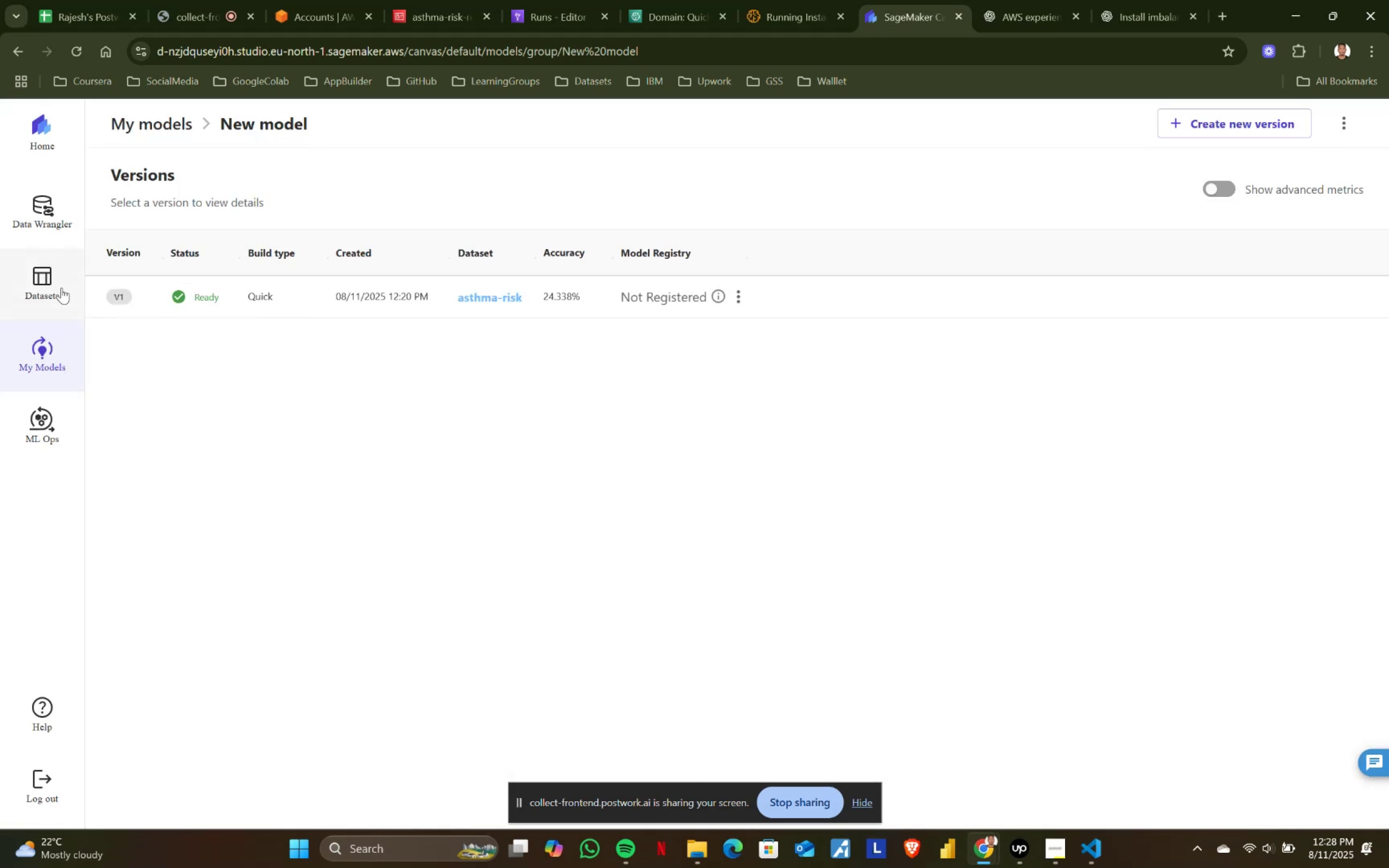 
left_click([56, 274])
 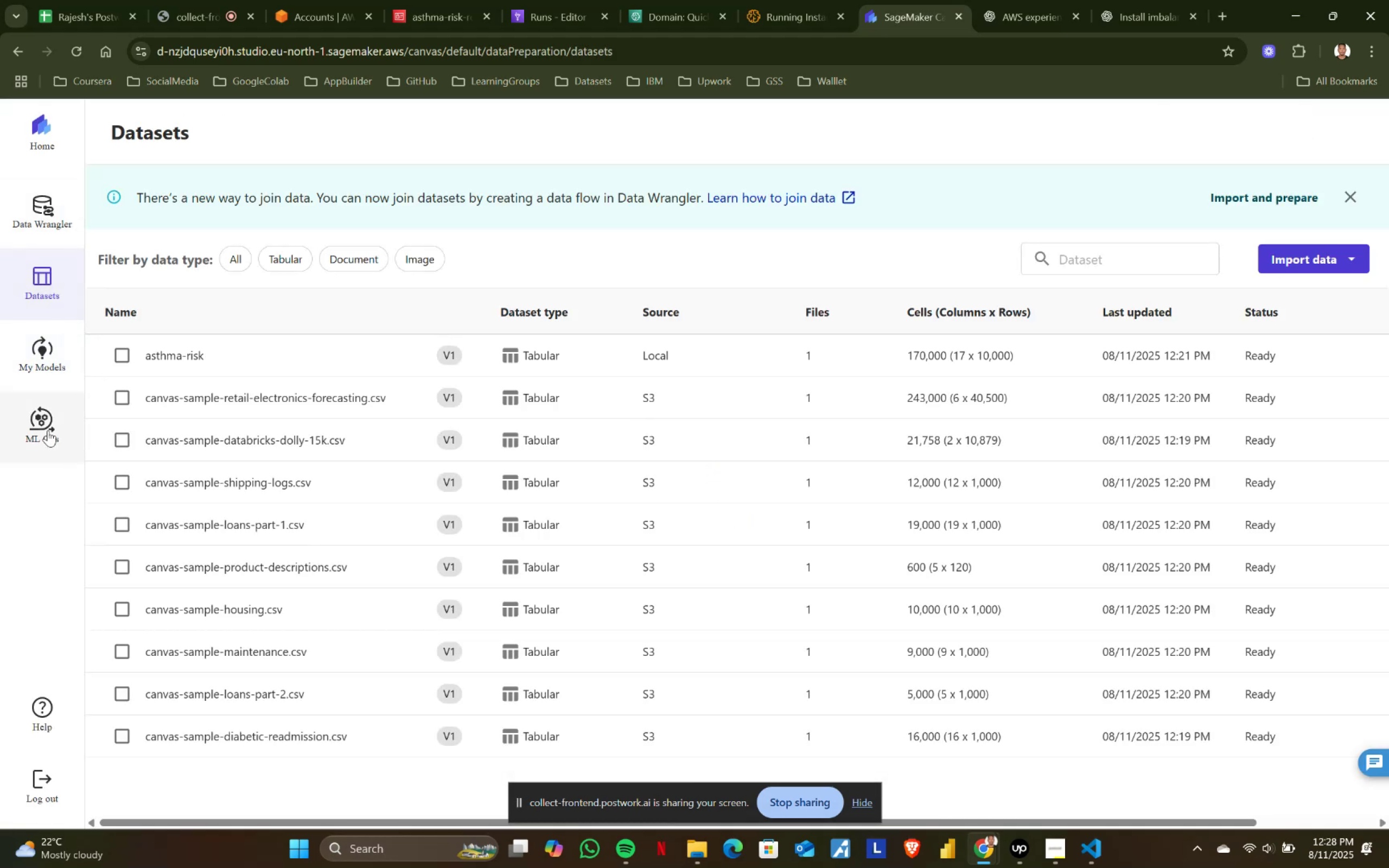 
left_click([46, 351])
 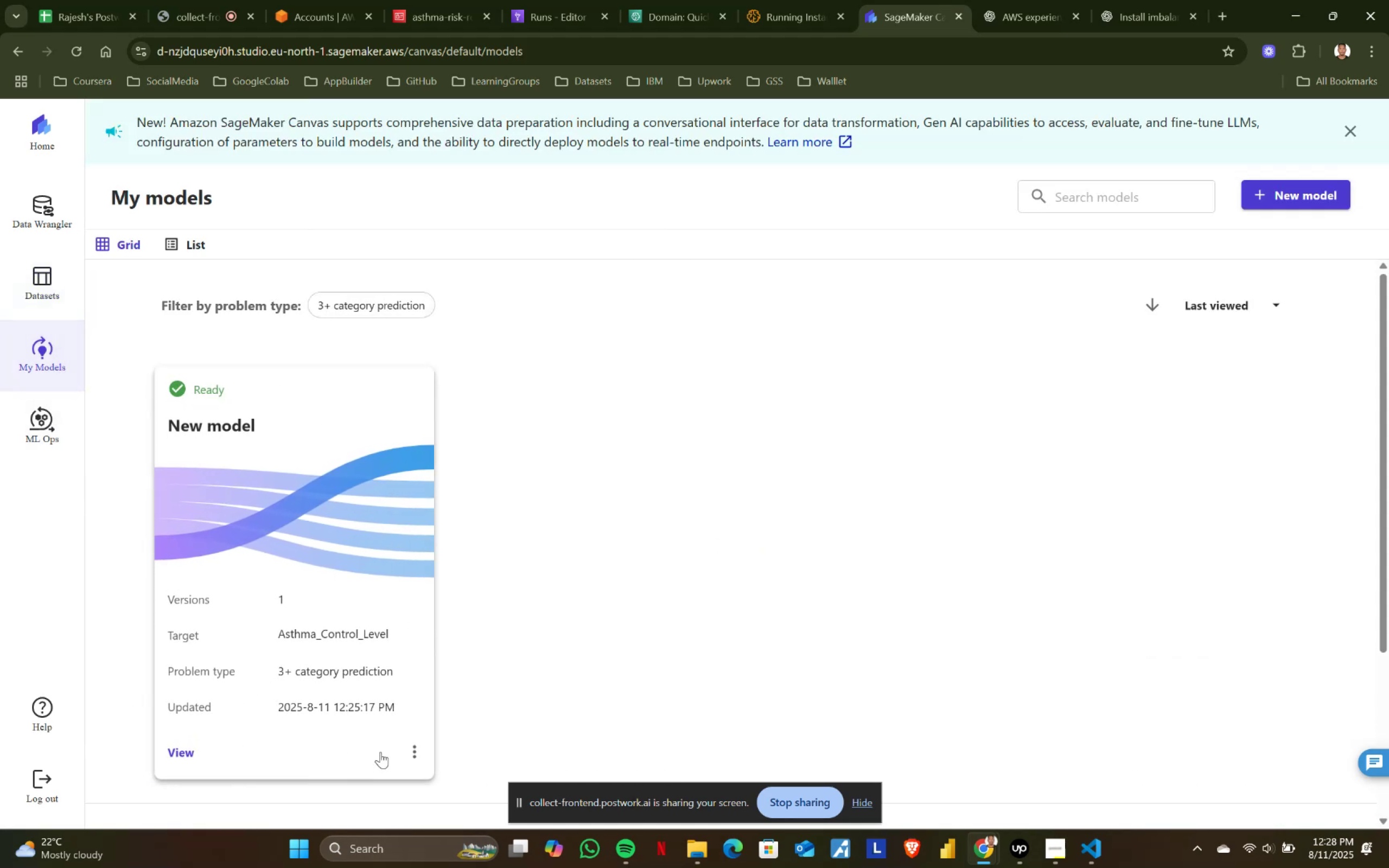 
left_click([183, 751])
 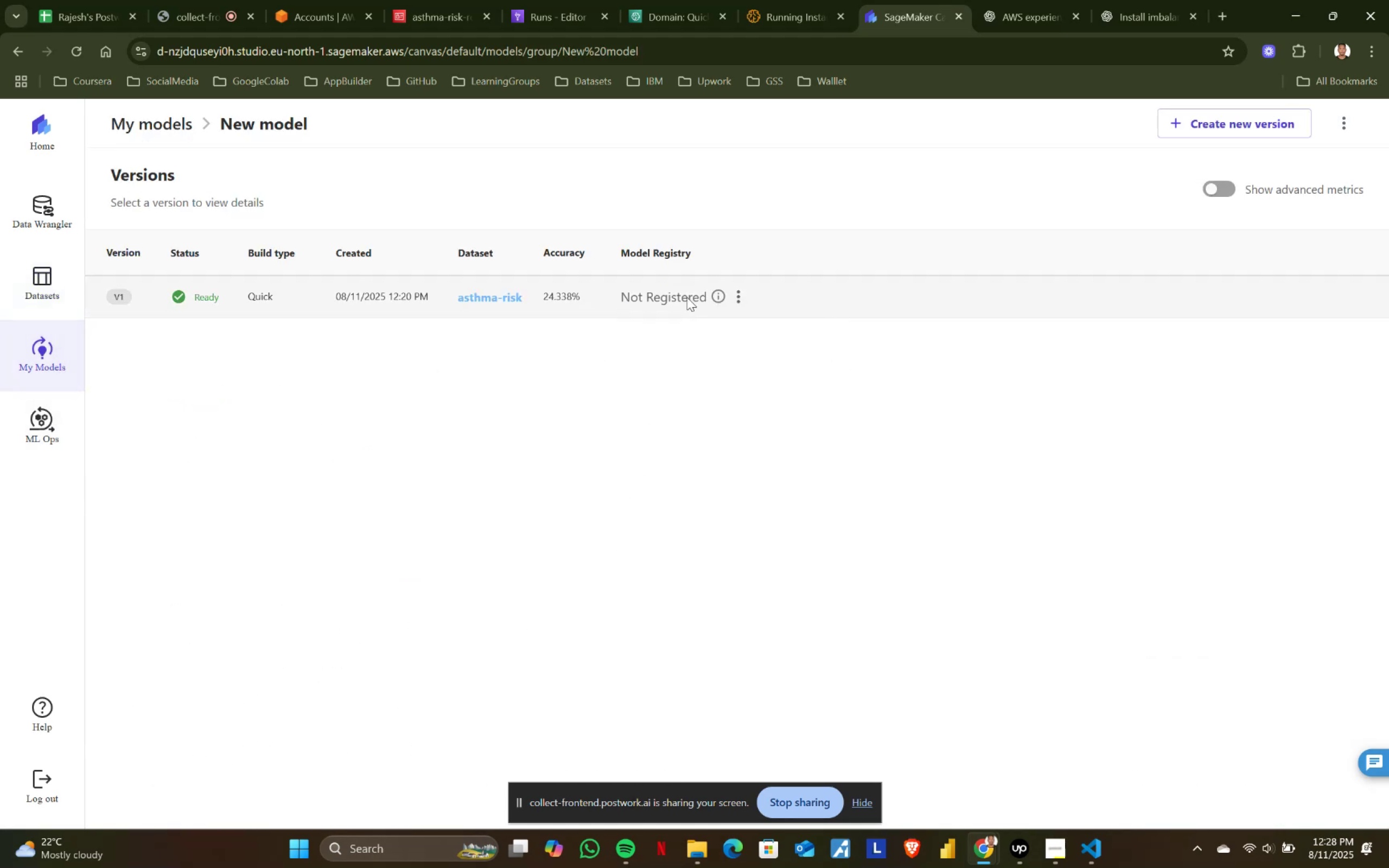 
left_click([732, 295])
 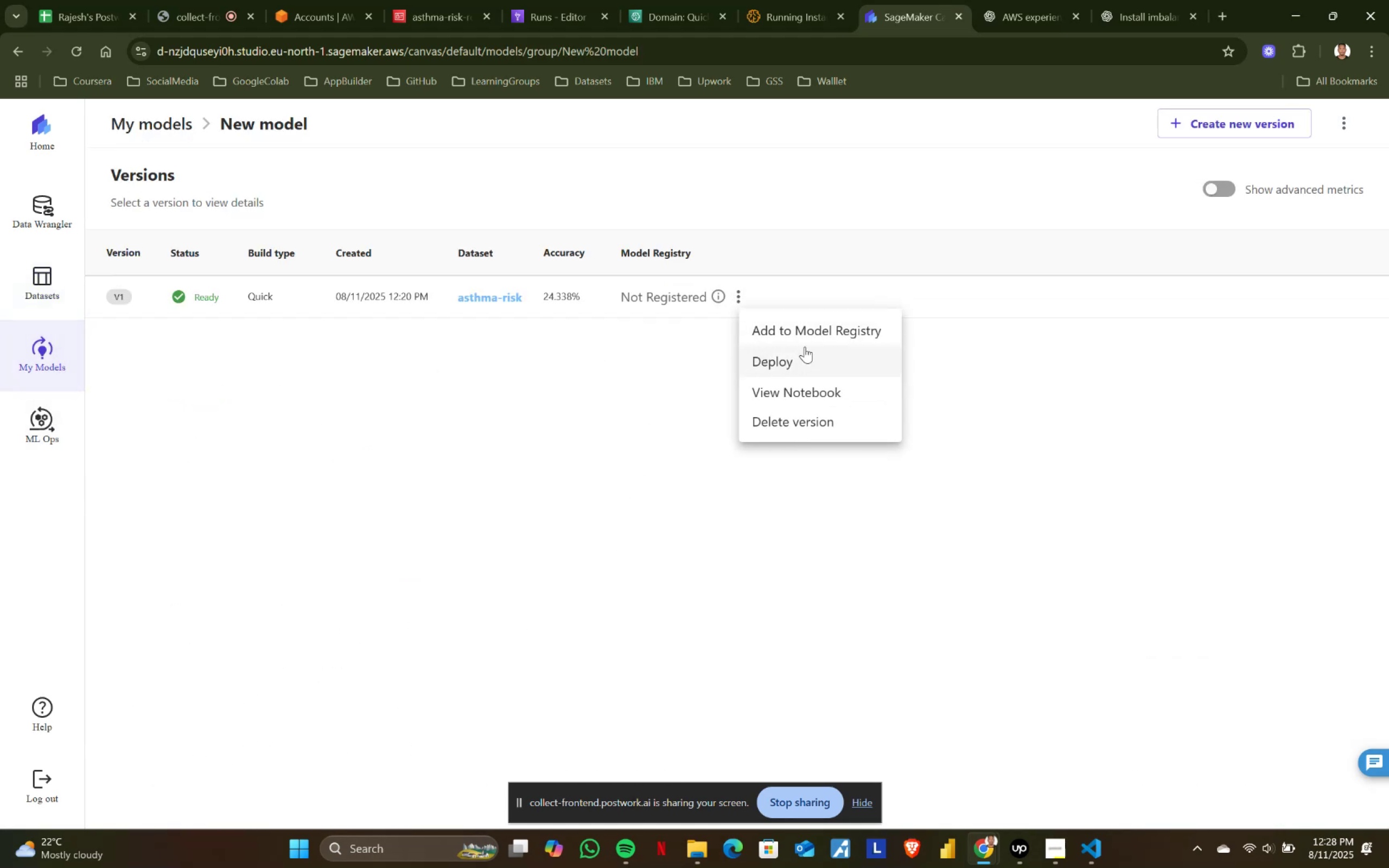 
left_click([814, 335])
 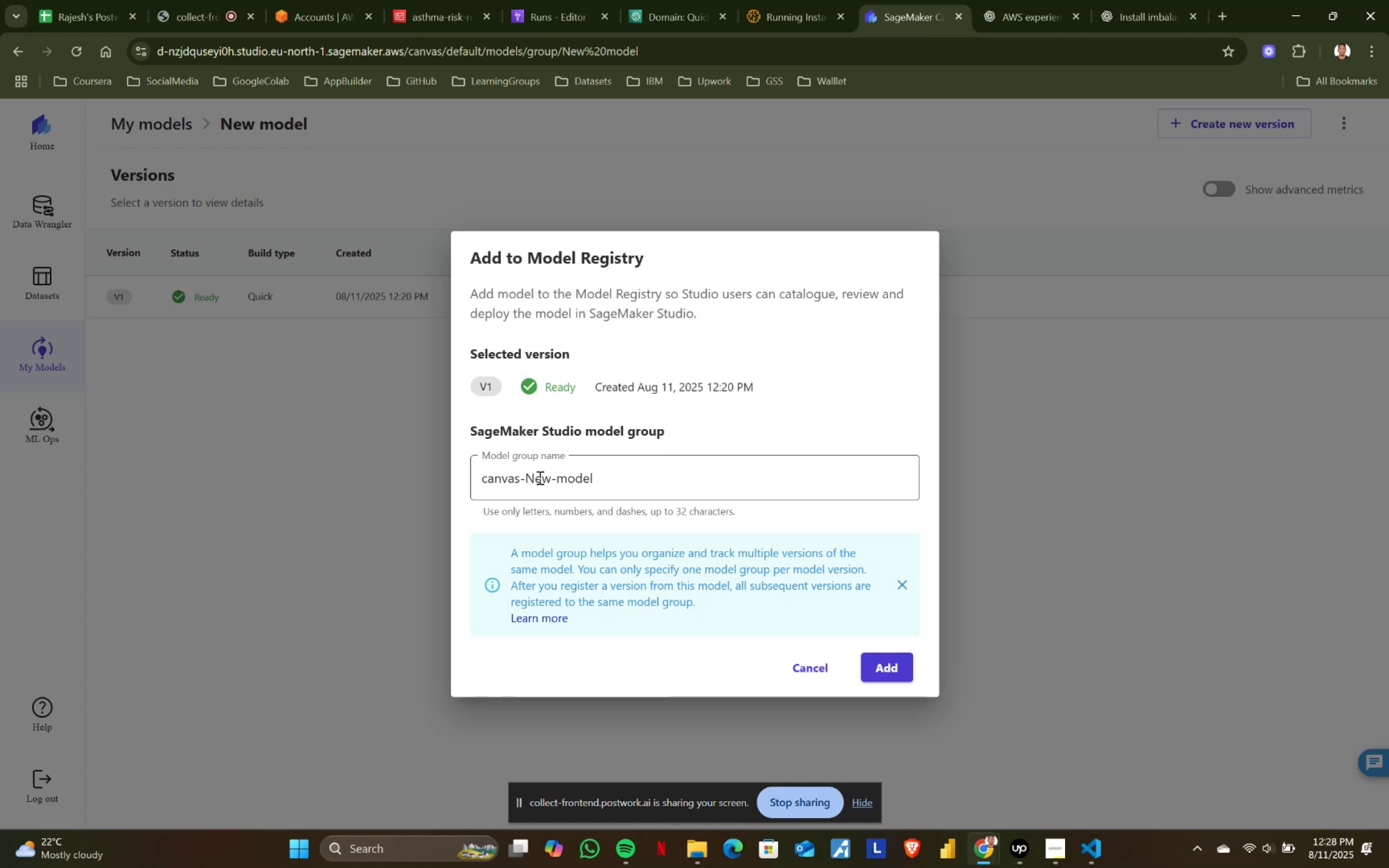 
left_click_drag(start_coordinate=[602, 475], to_coordinate=[456, 469])
 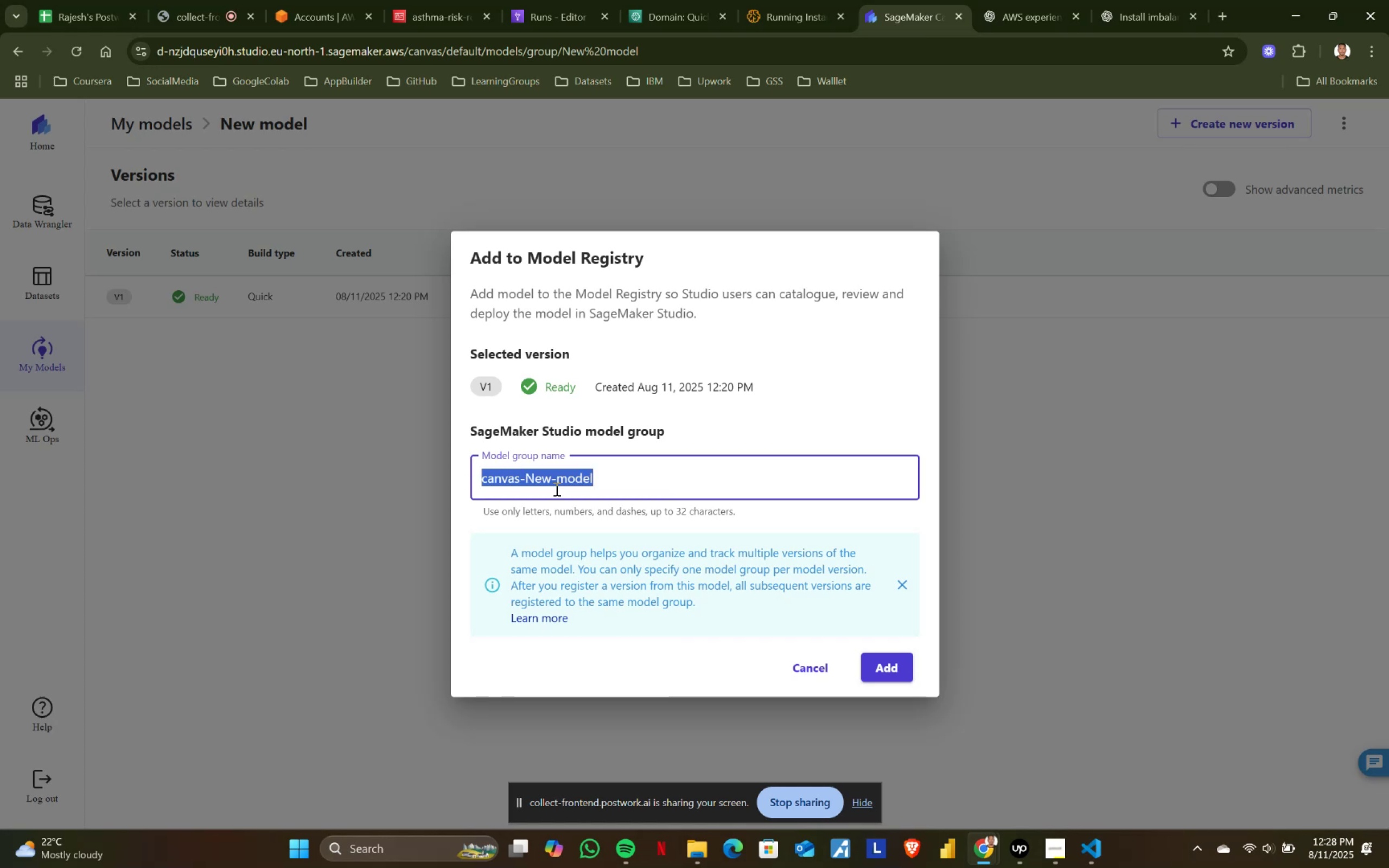 
type(sa)
key(Backspace)
key(Backspace)
type(asthma-risk)
 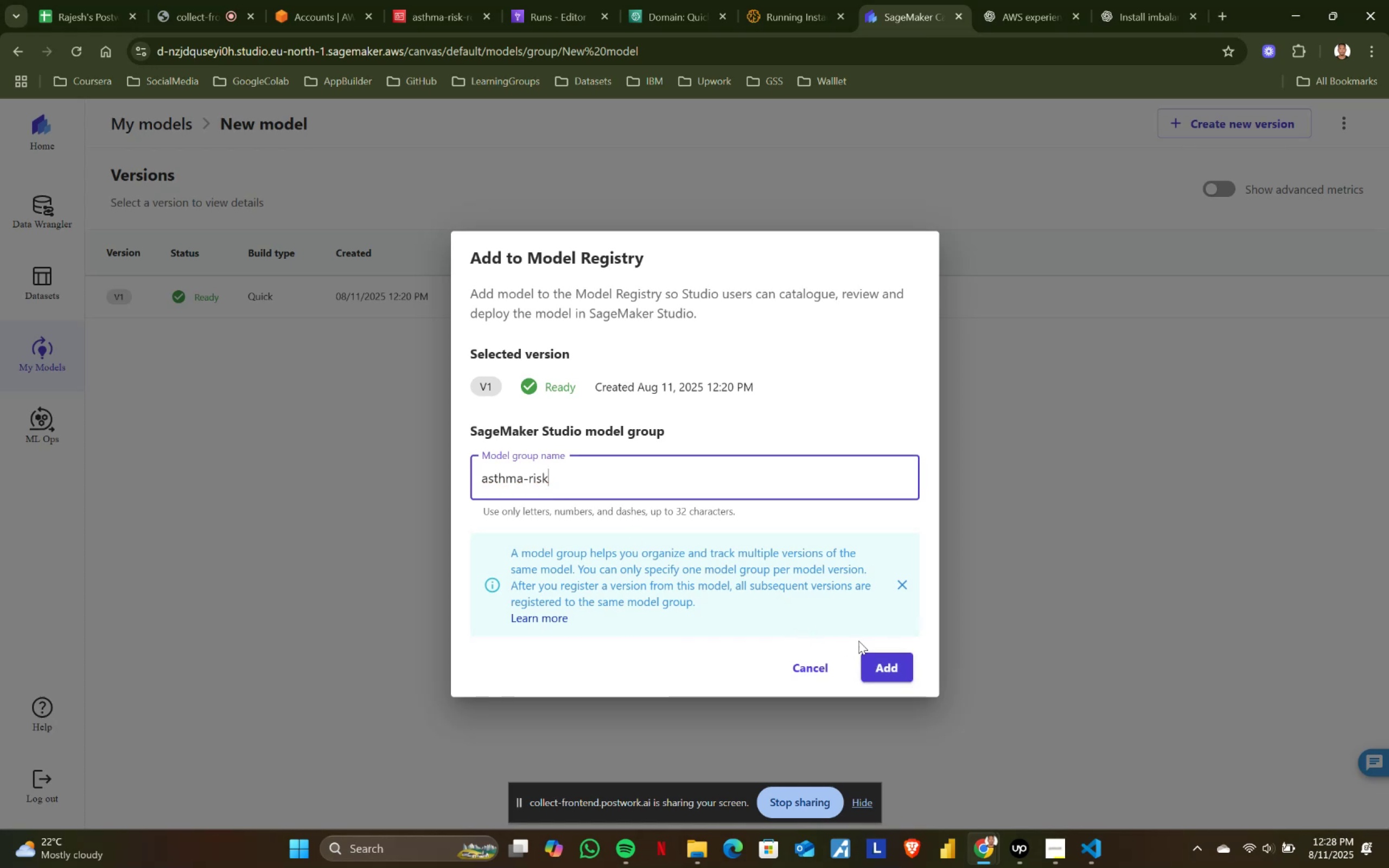 
left_click([890, 663])
 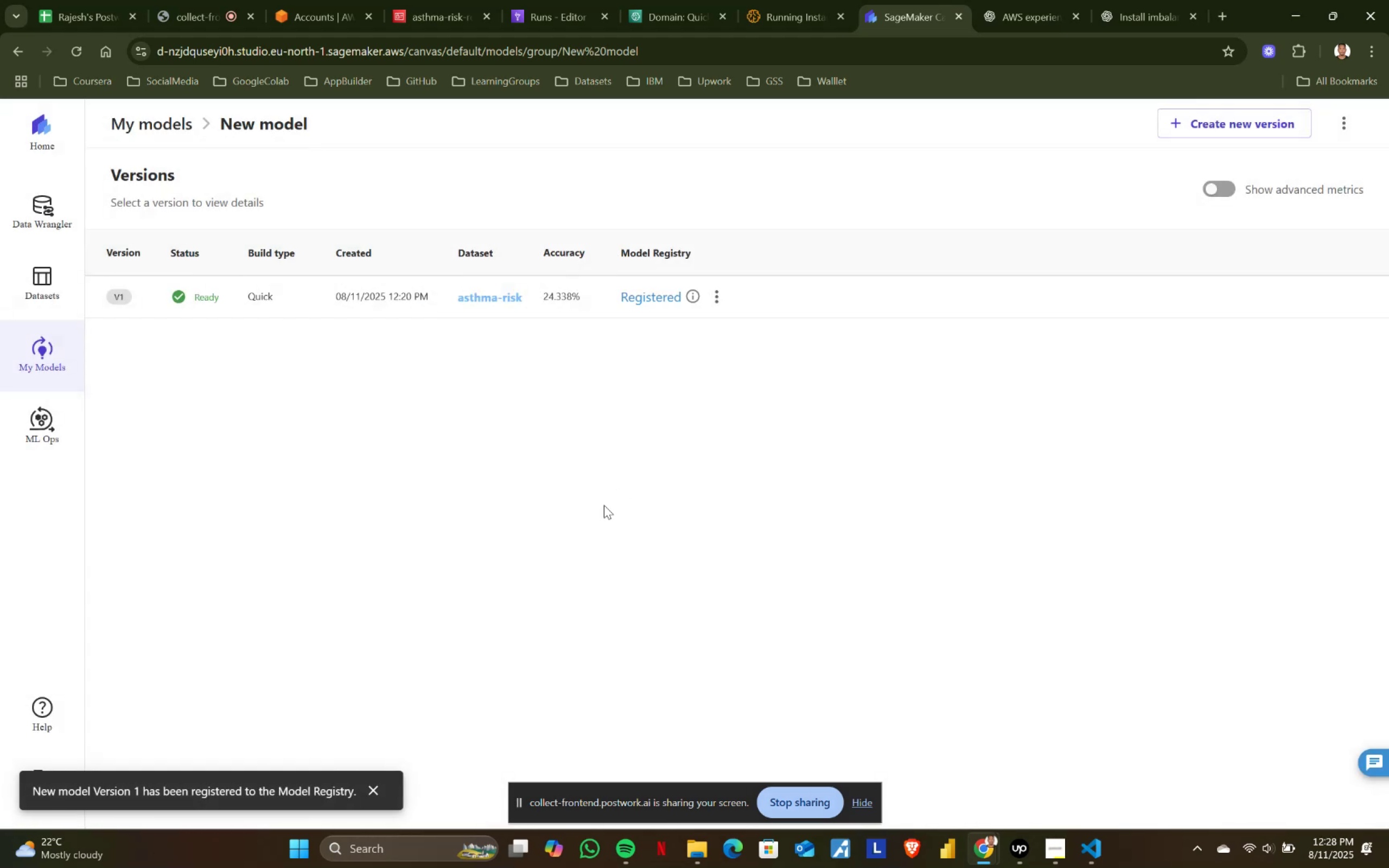 
mouse_move([652, 316])
 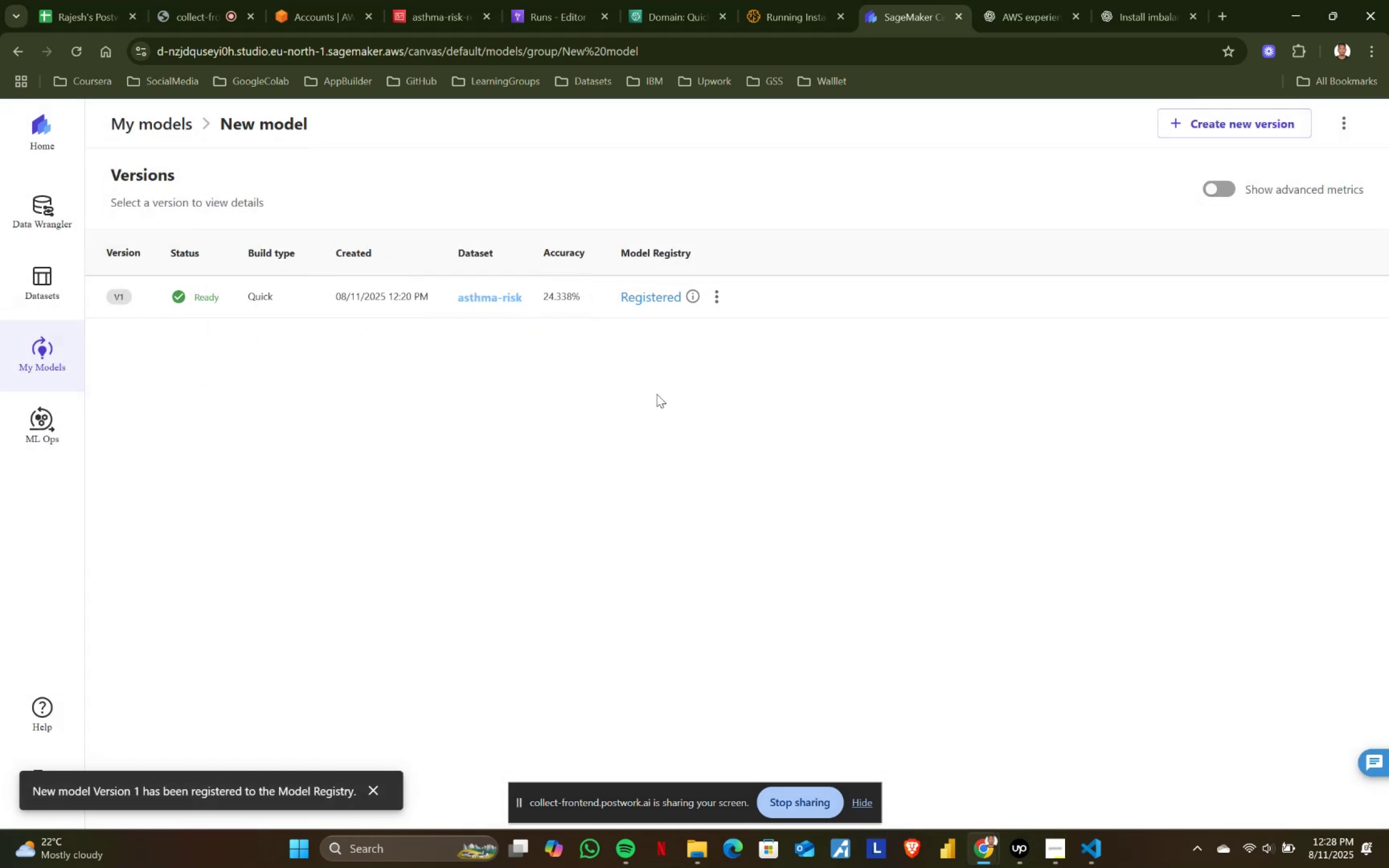 
mouse_move([666, 299])
 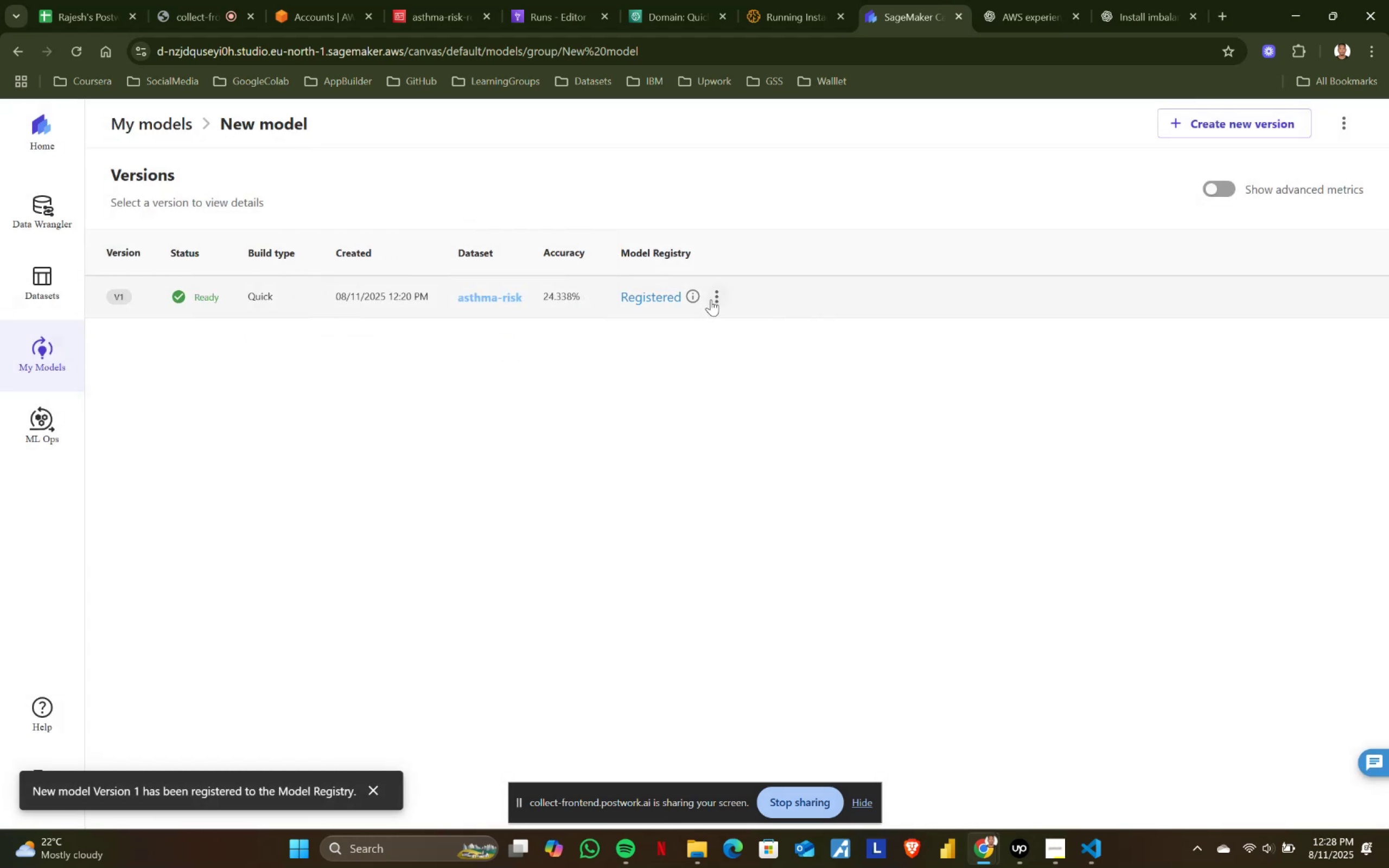 
left_click([711, 299])
 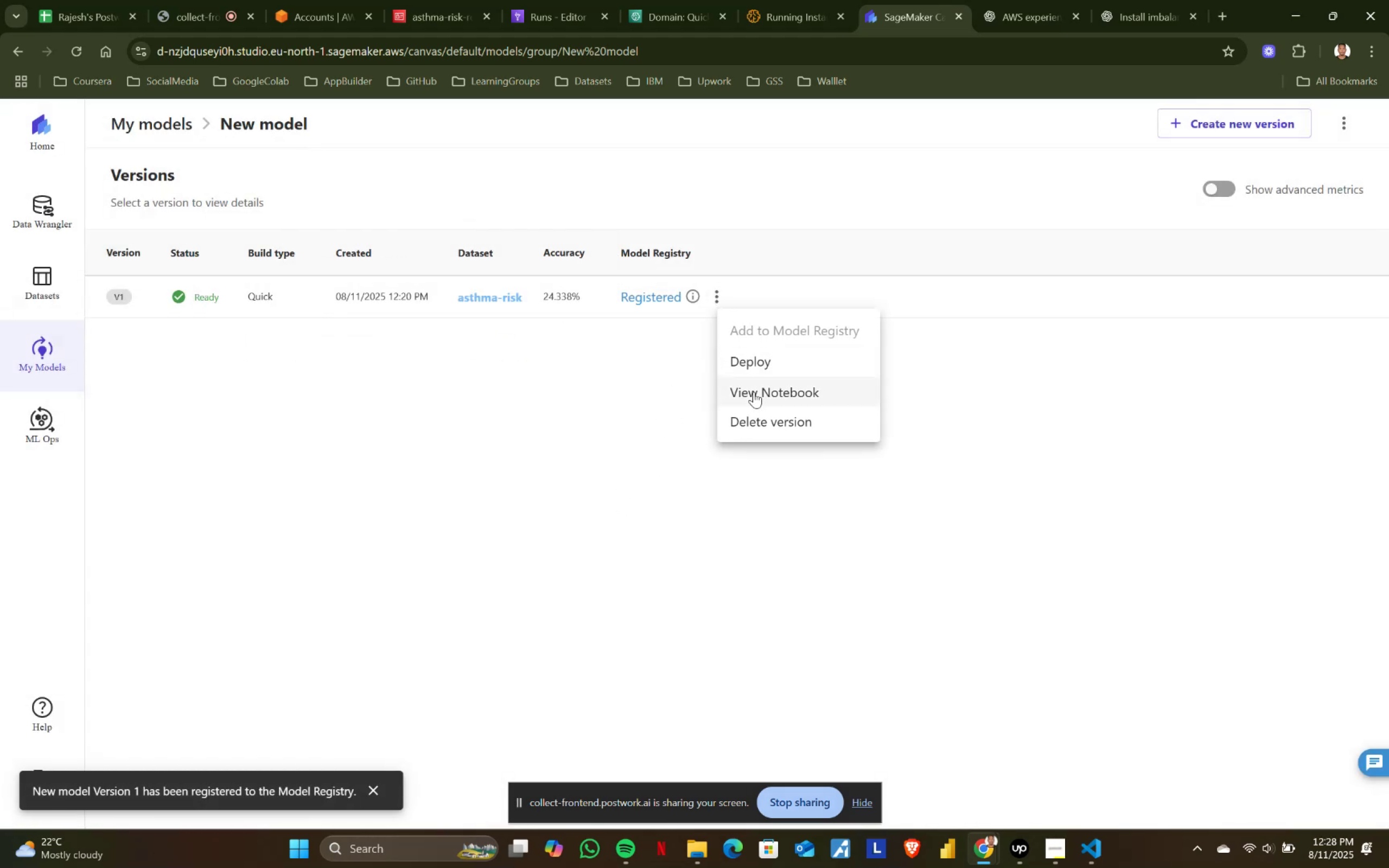 
left_click([754, 392])
 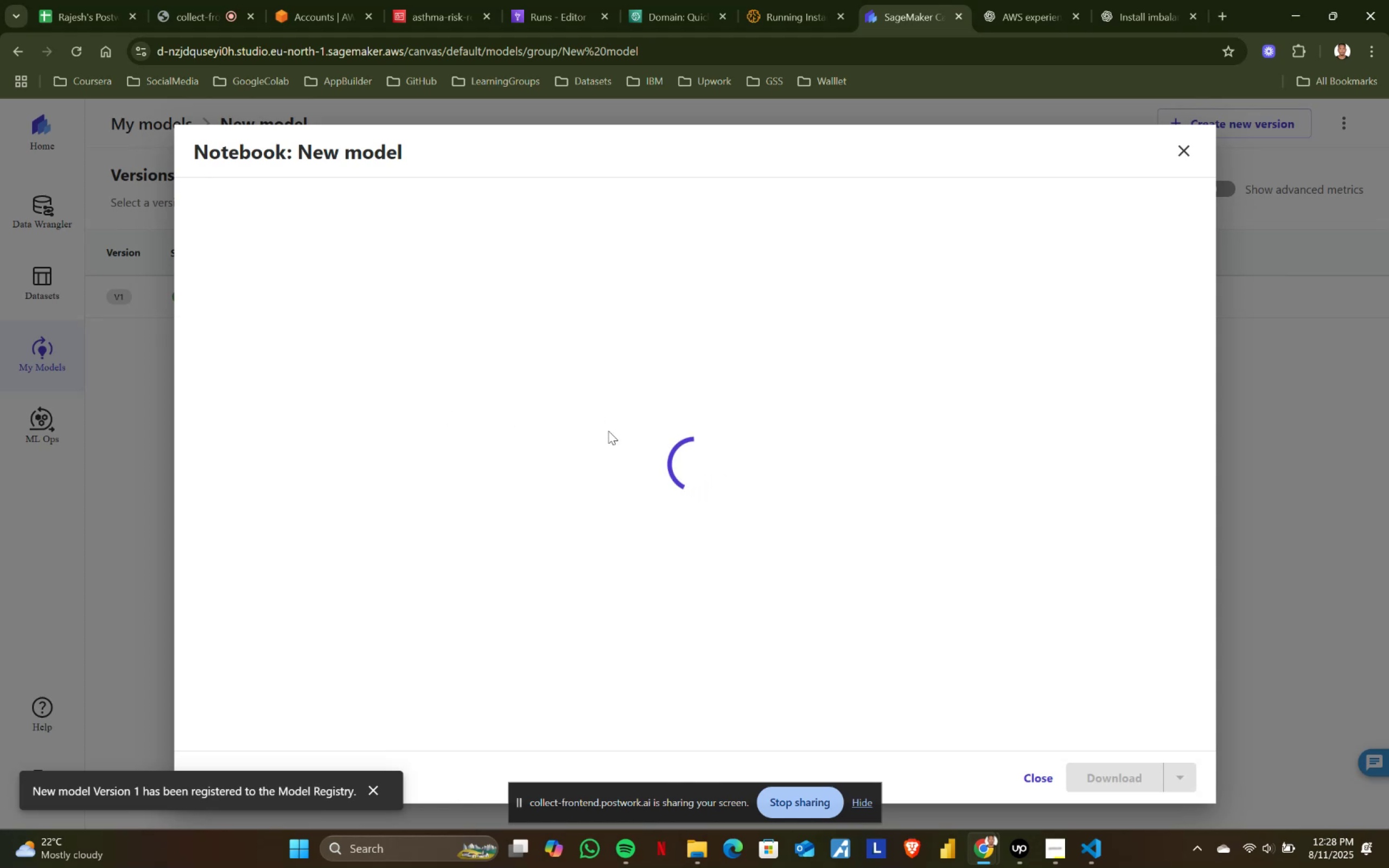 
scroll: coordinate [506, 462], scroll_direction: down, amount: 5.0
 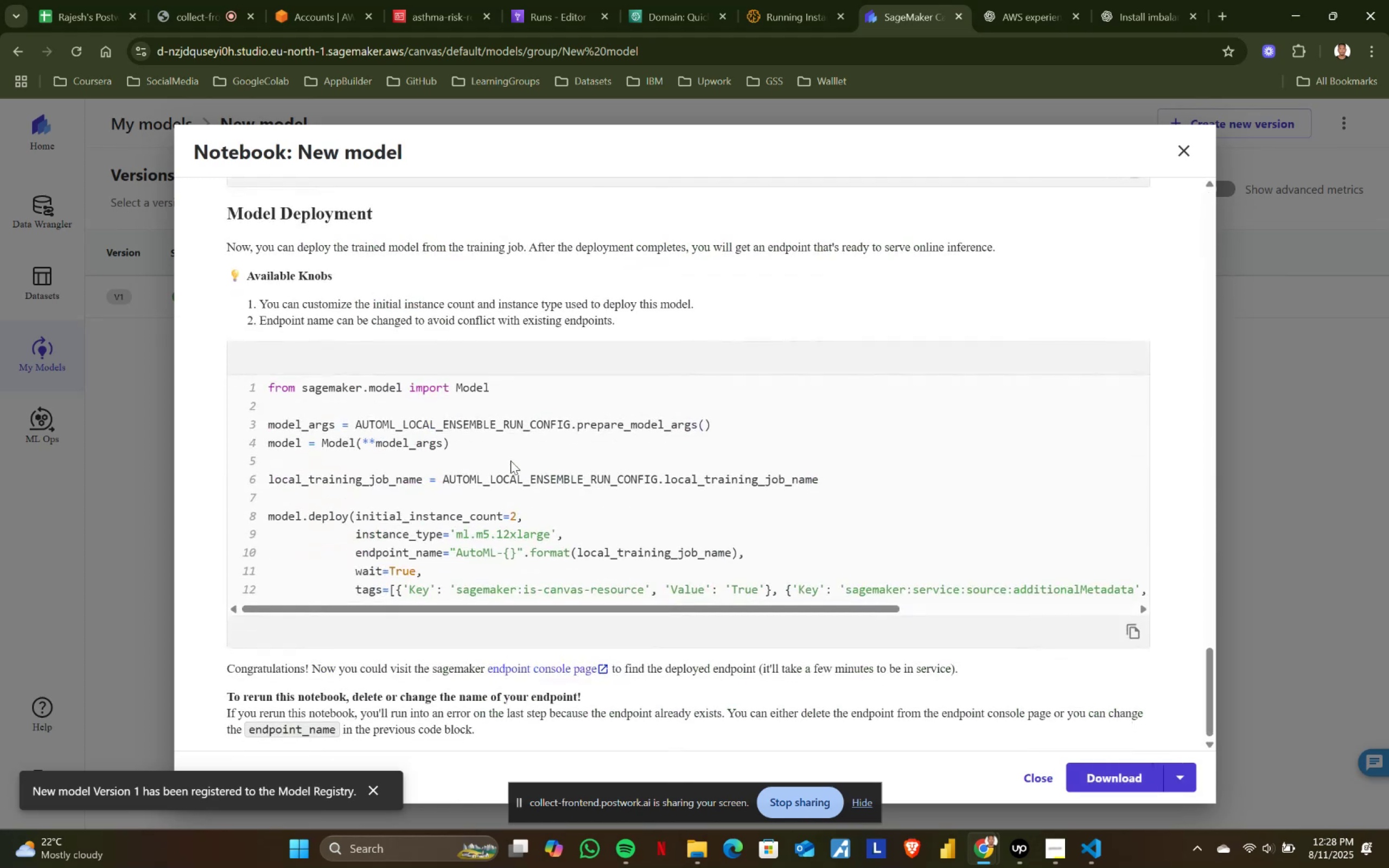 
scroll: coordinate [574, 524], scroll_direction: up, amount: 24.0
 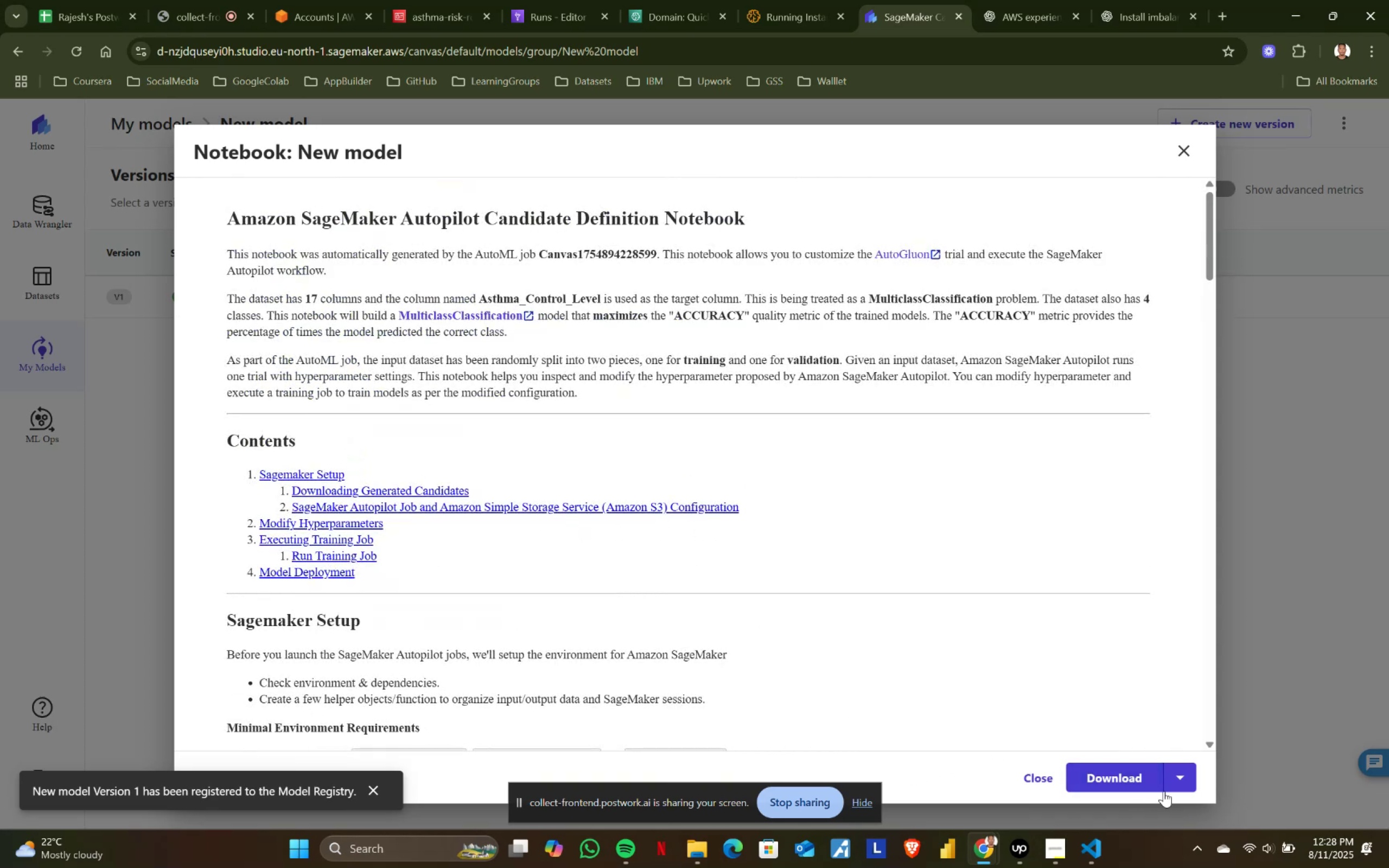 
left_click([1176, 779])
 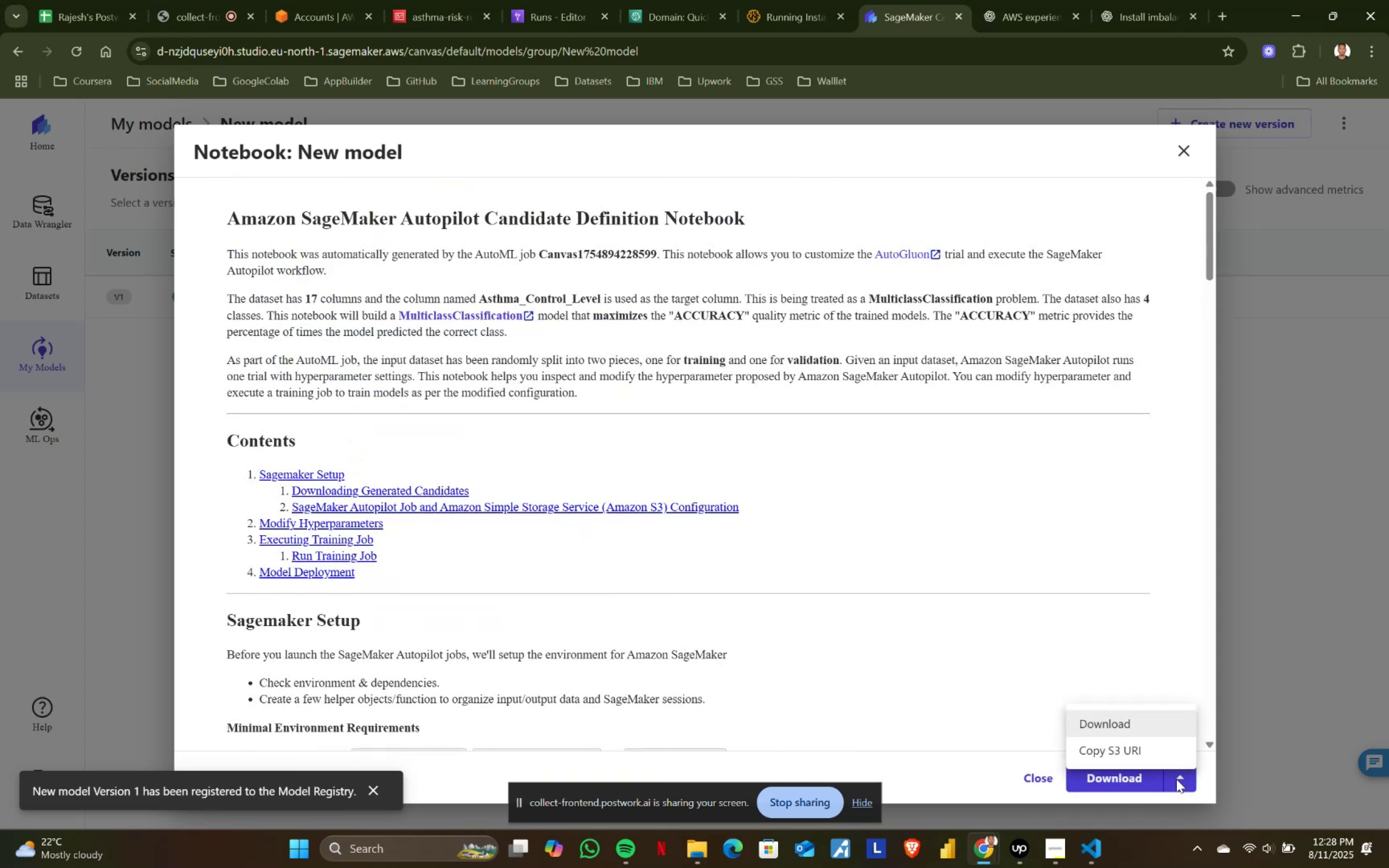 
left_click([1176, 779])
 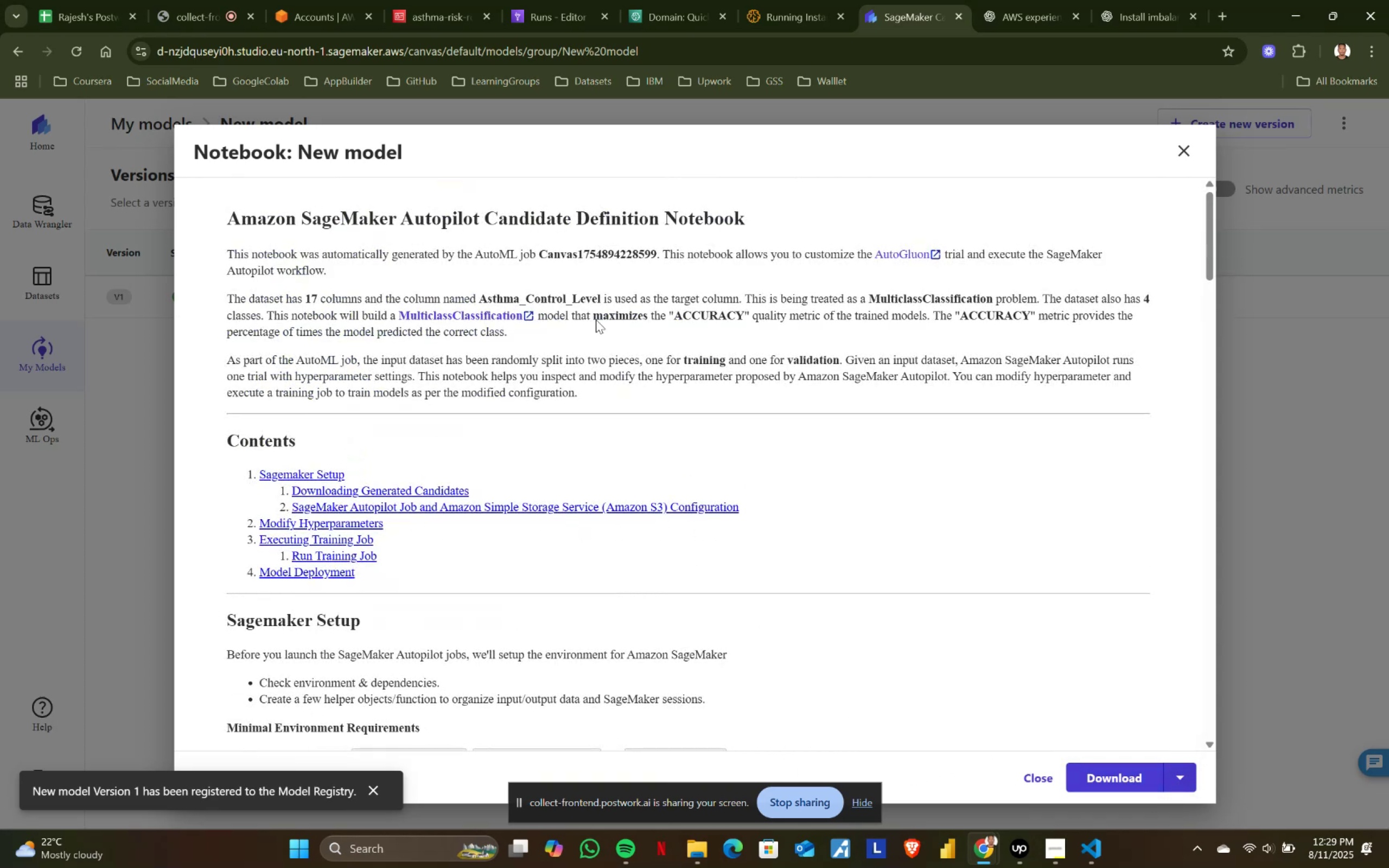 
left_click([1175, 149])
 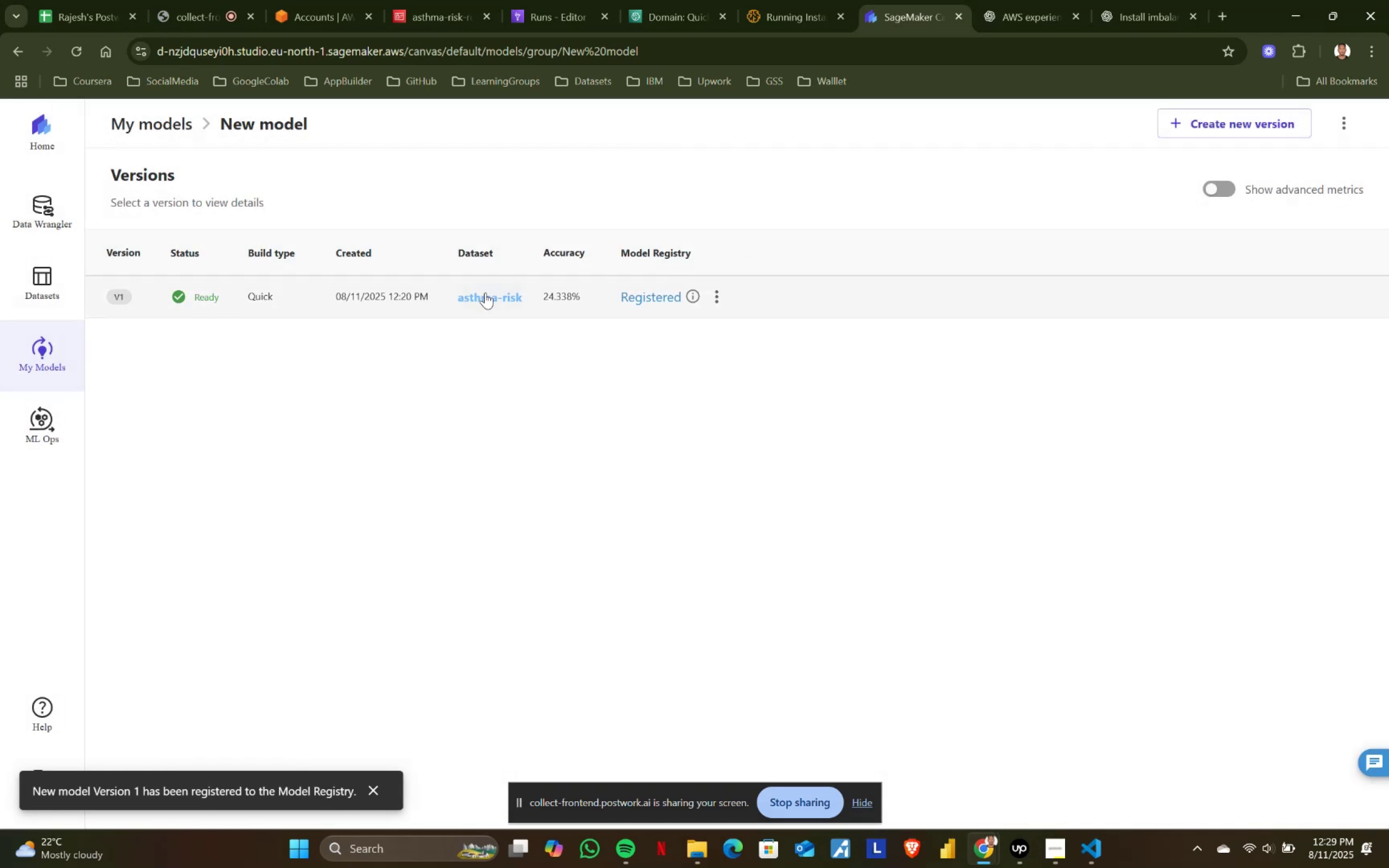 
left_click_drag(start_coordinate=[334, 290], to_coordinate=[459, 290])
 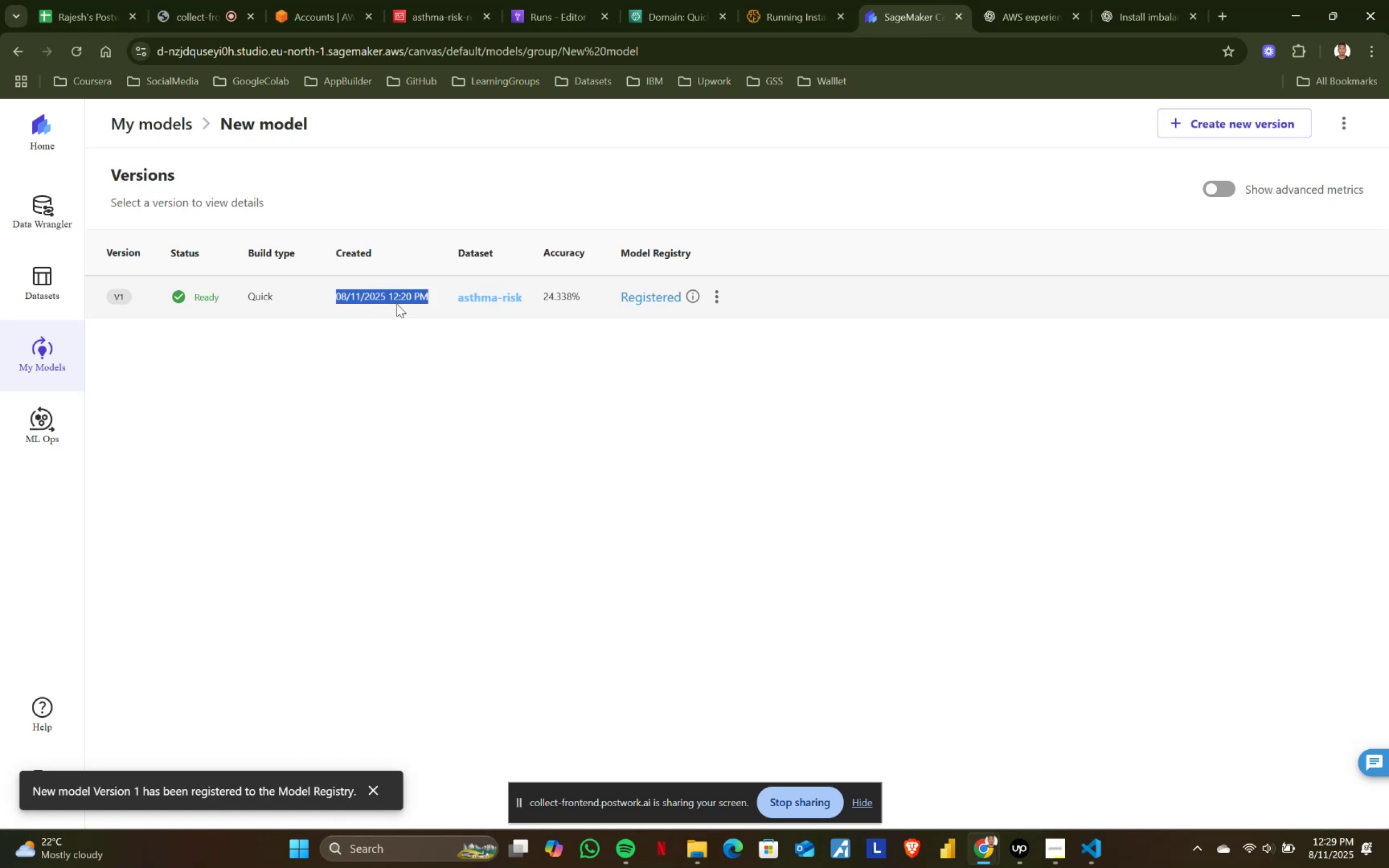 
left_click([402, 301])
 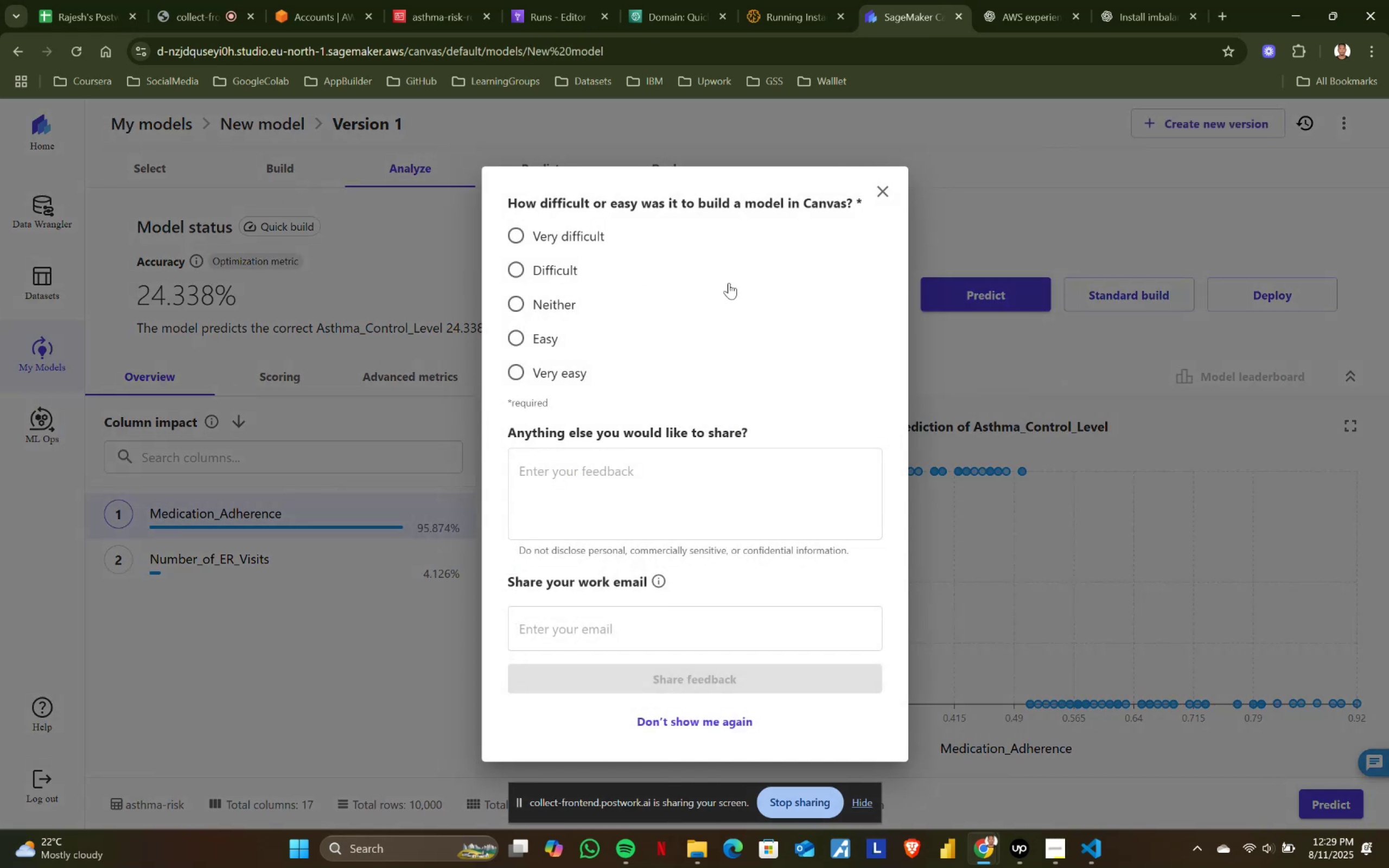 
left_click([888, 189])
 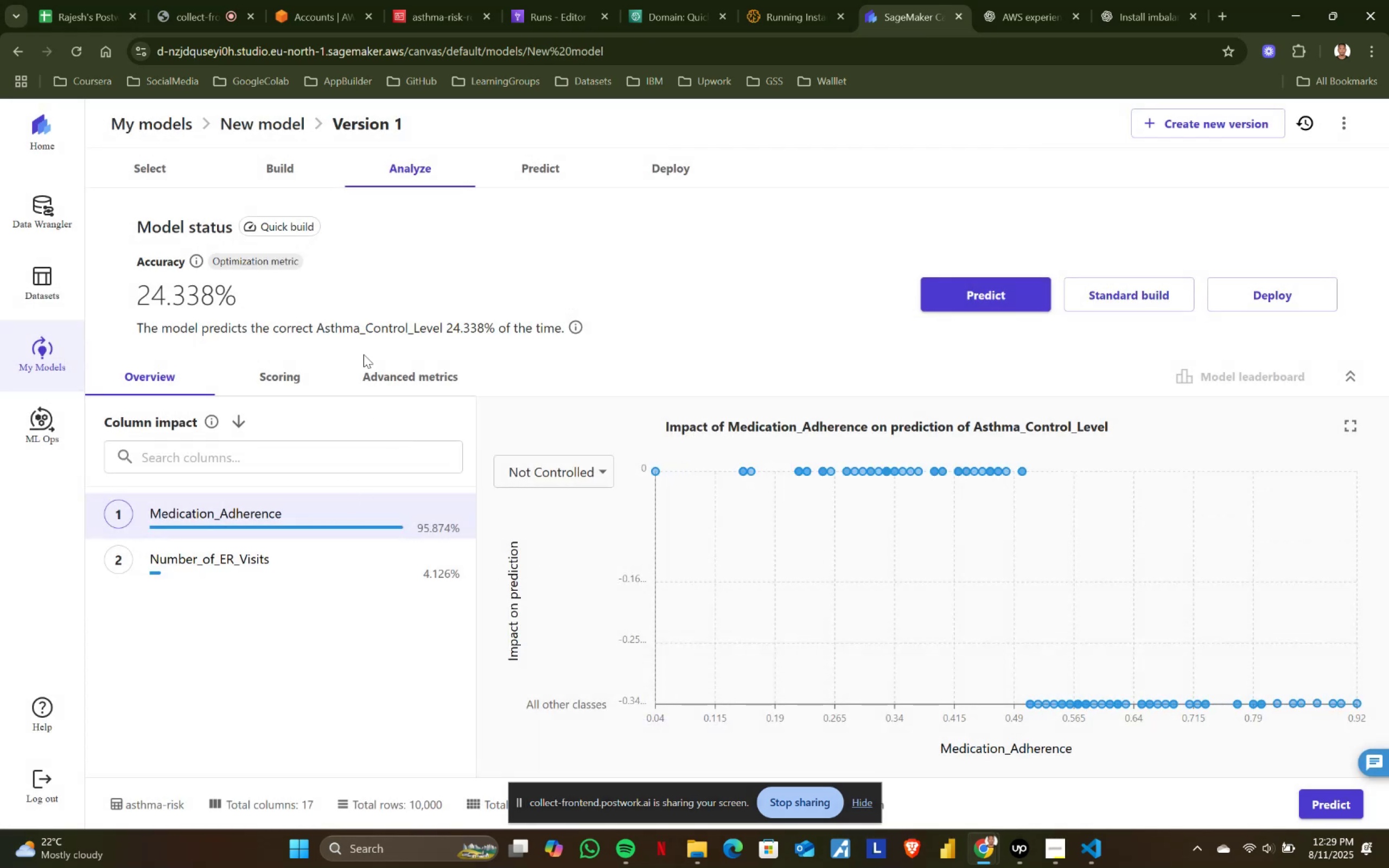 
left_click([958, 286])
 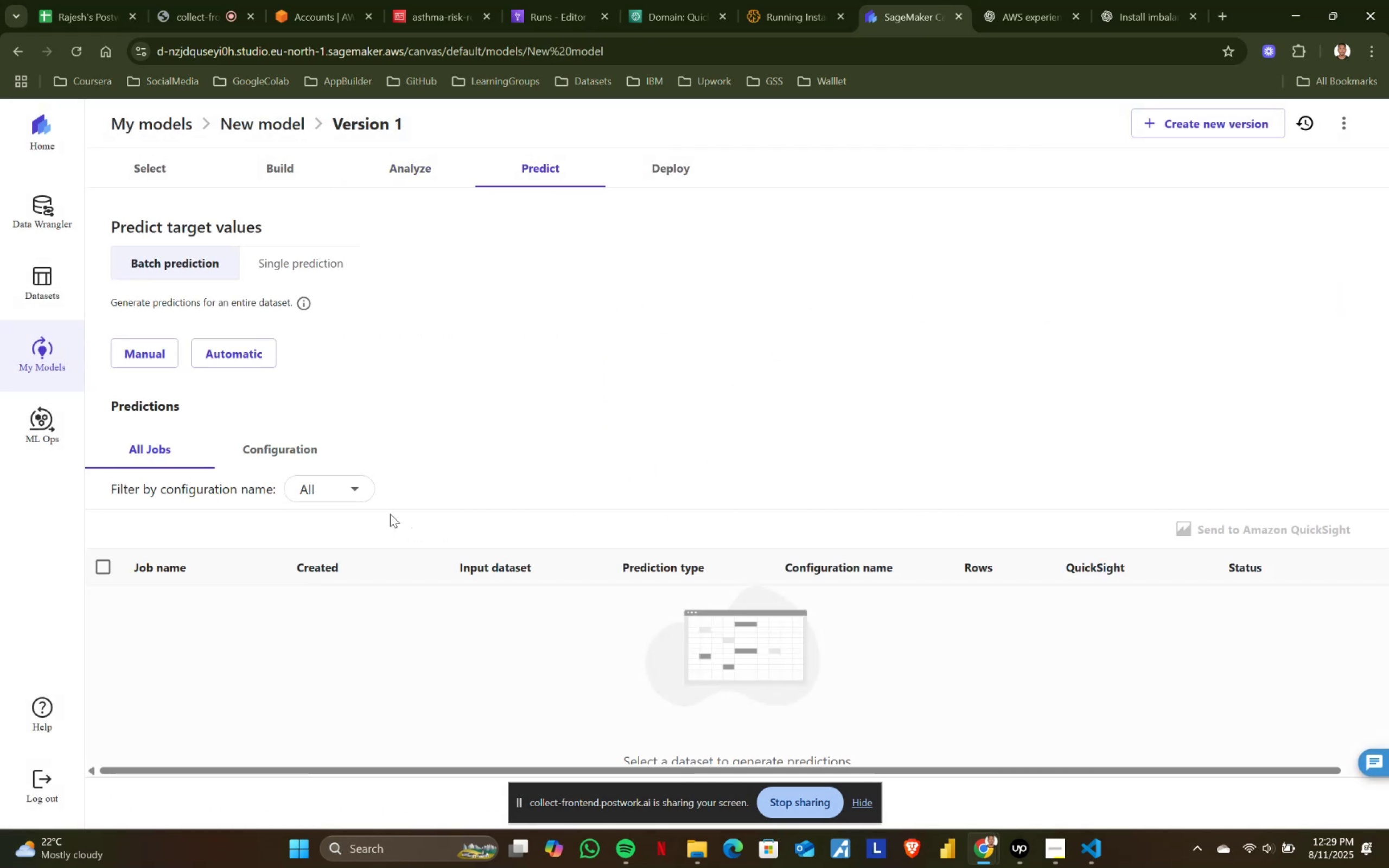 
scroll: coordinate [390, 514], scroll_direction: down, amount: 1.0
 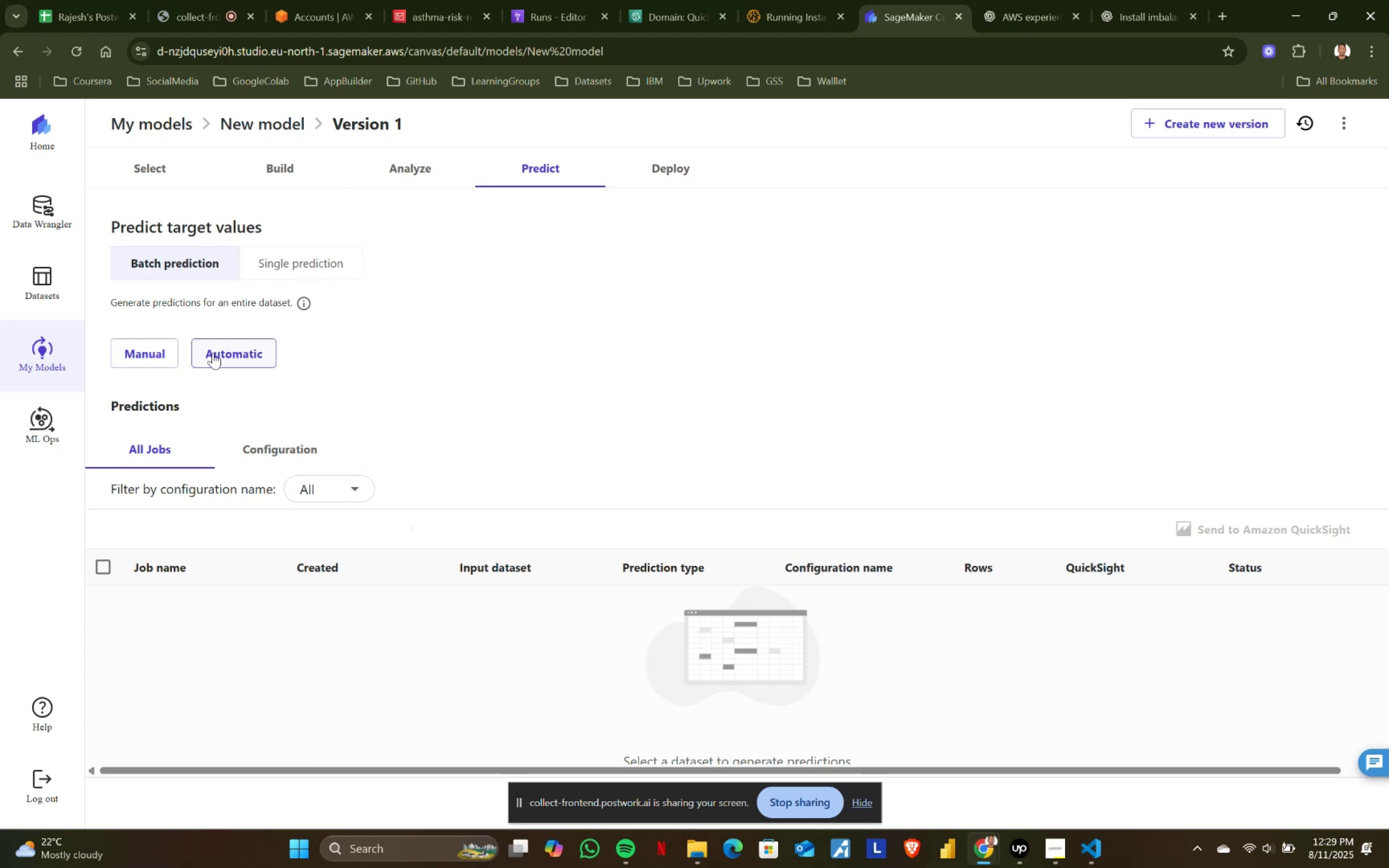 
left_click([164, 353])
 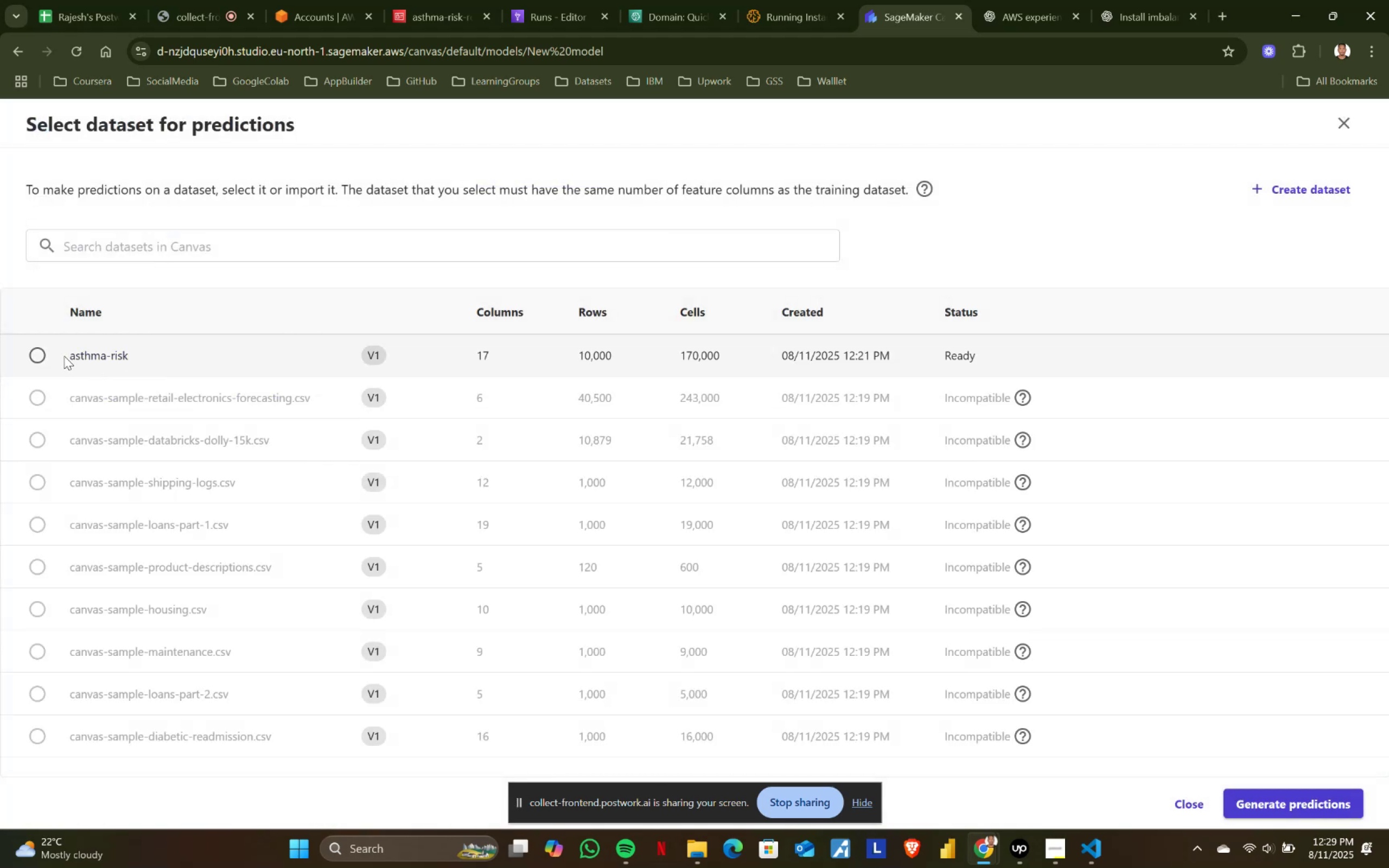 
left_click([41, 351])
 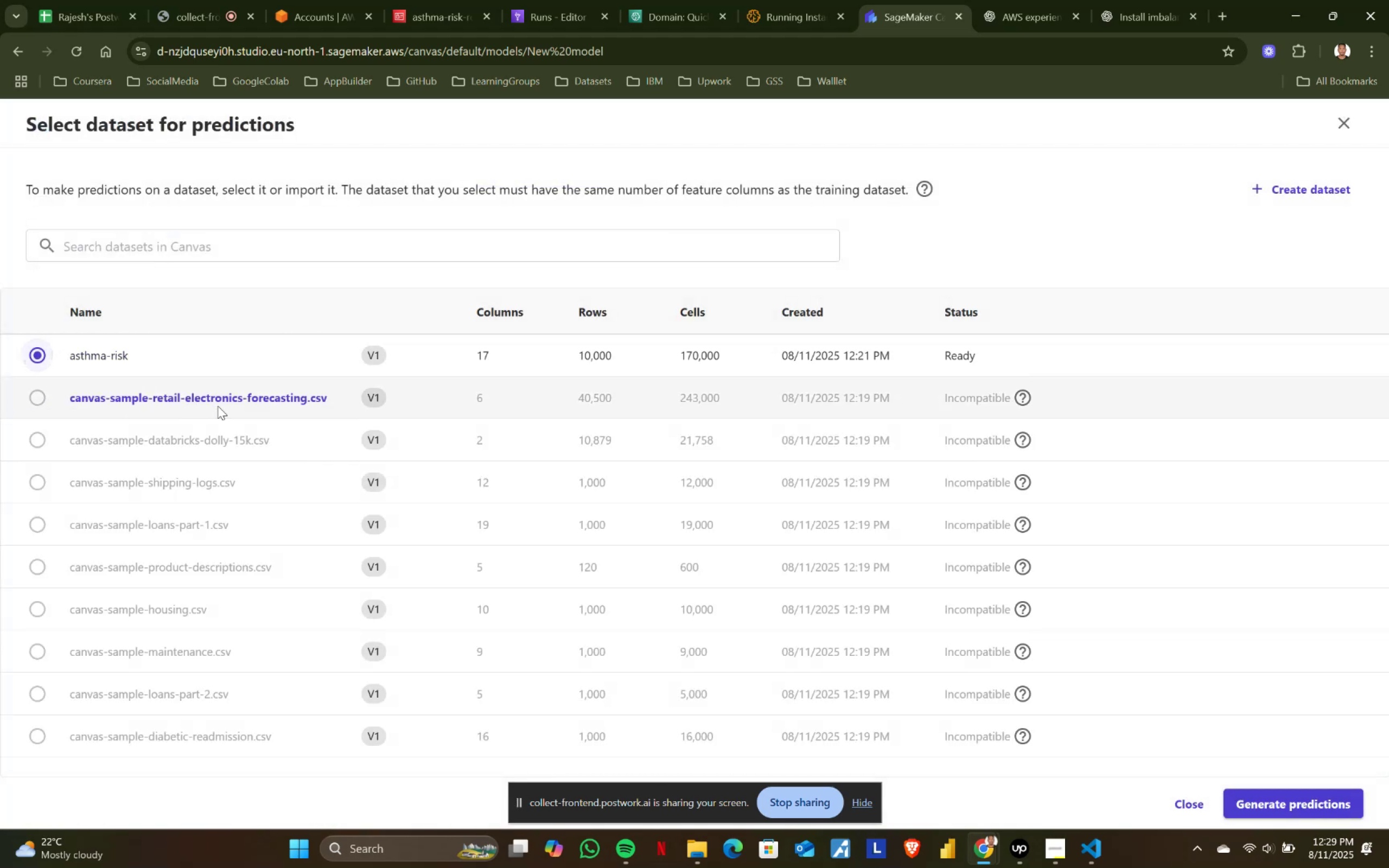 
scroll: coordinate [345, 514], scroll_direction: down, amount: 4.0
 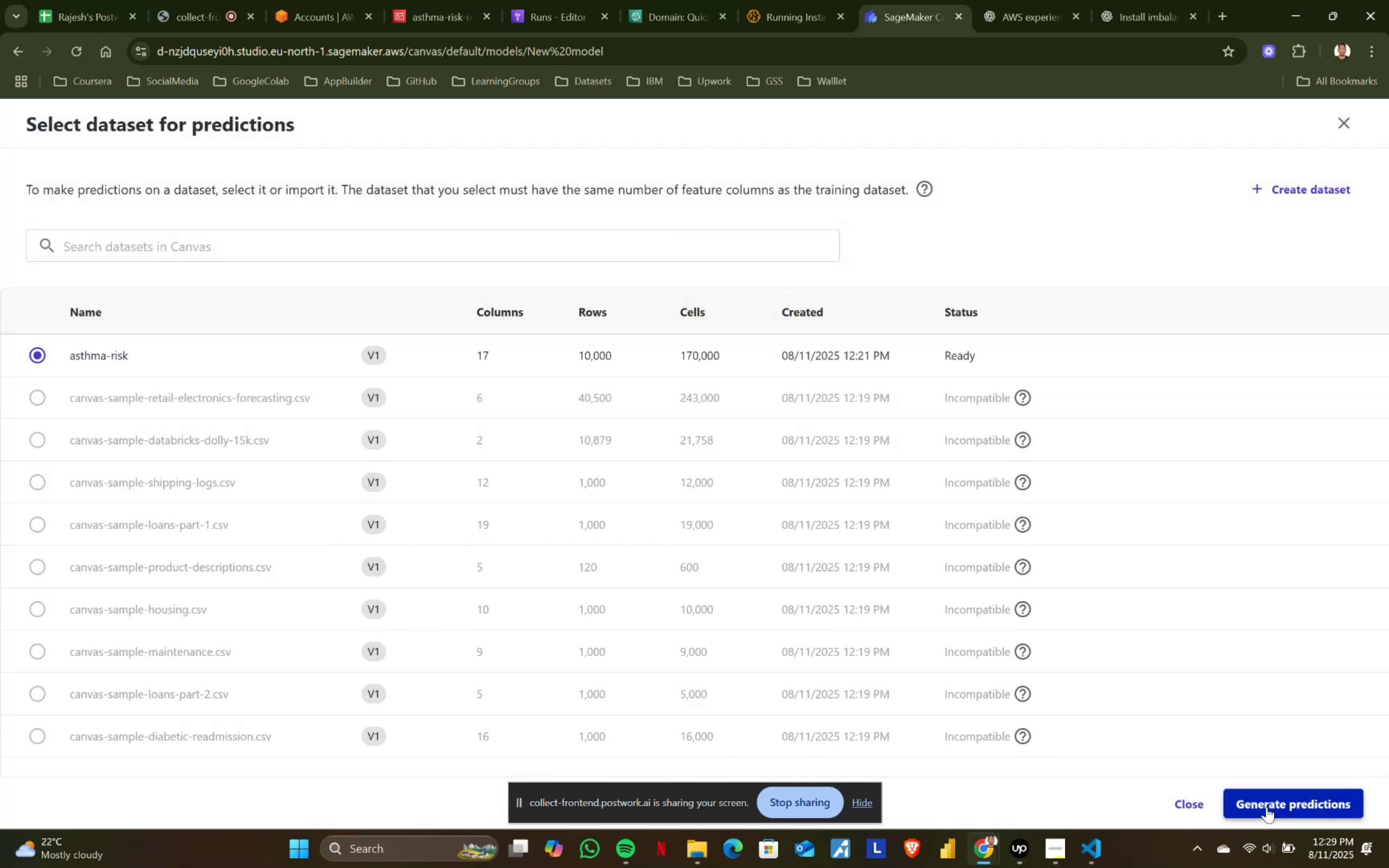 
left_click([1260, 795])
 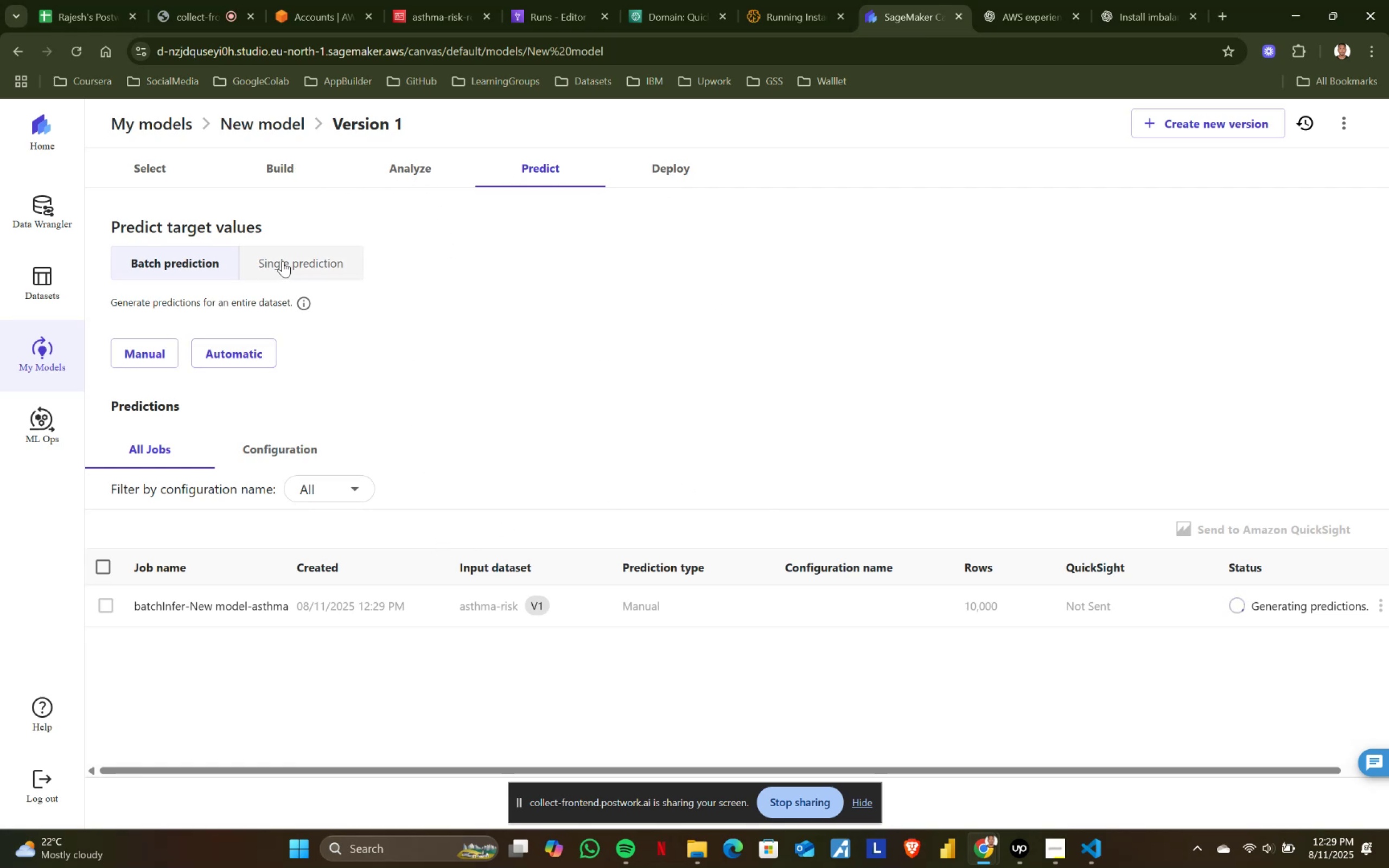 
wait(15.96)
 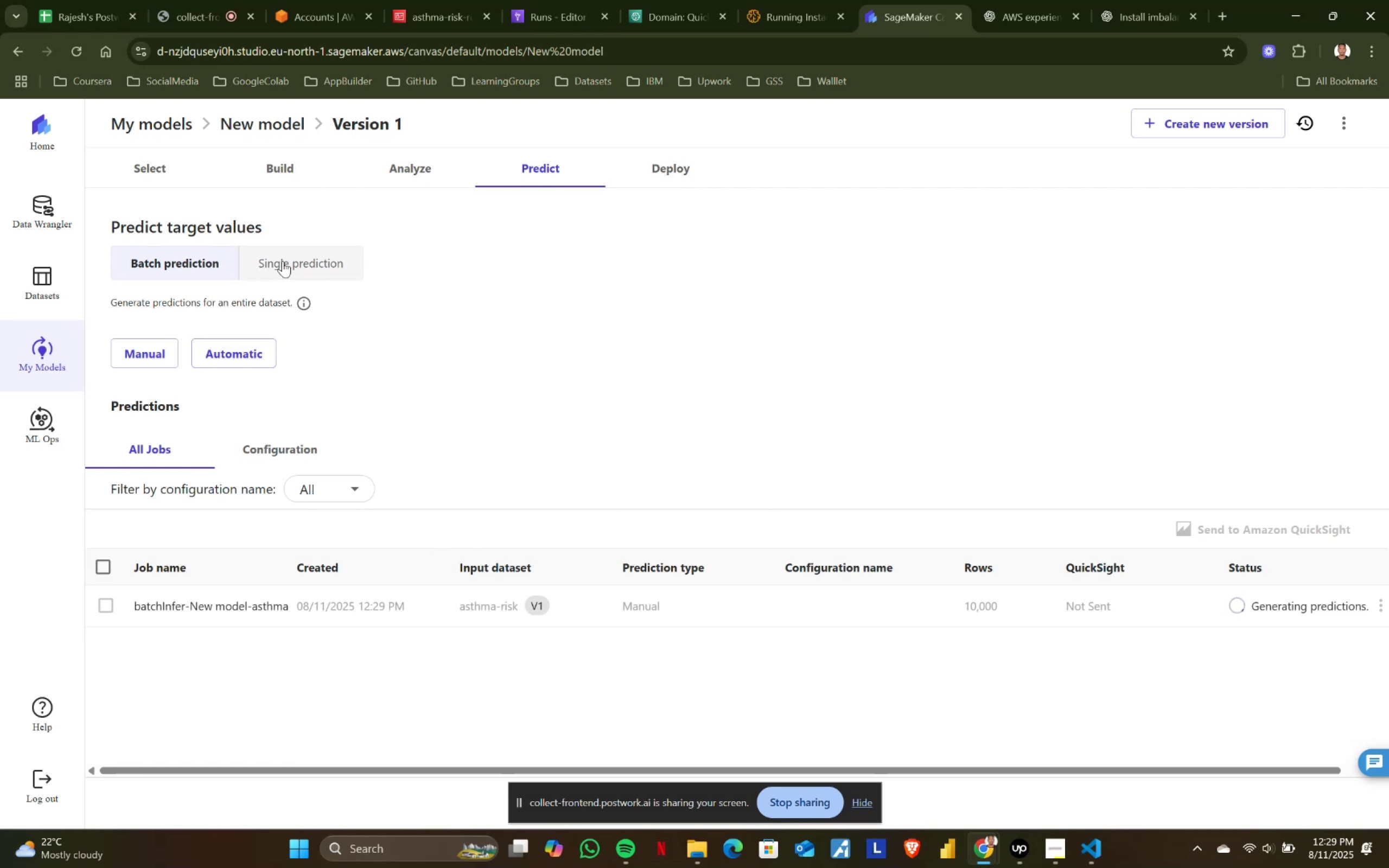 
left_click([212, 608])
 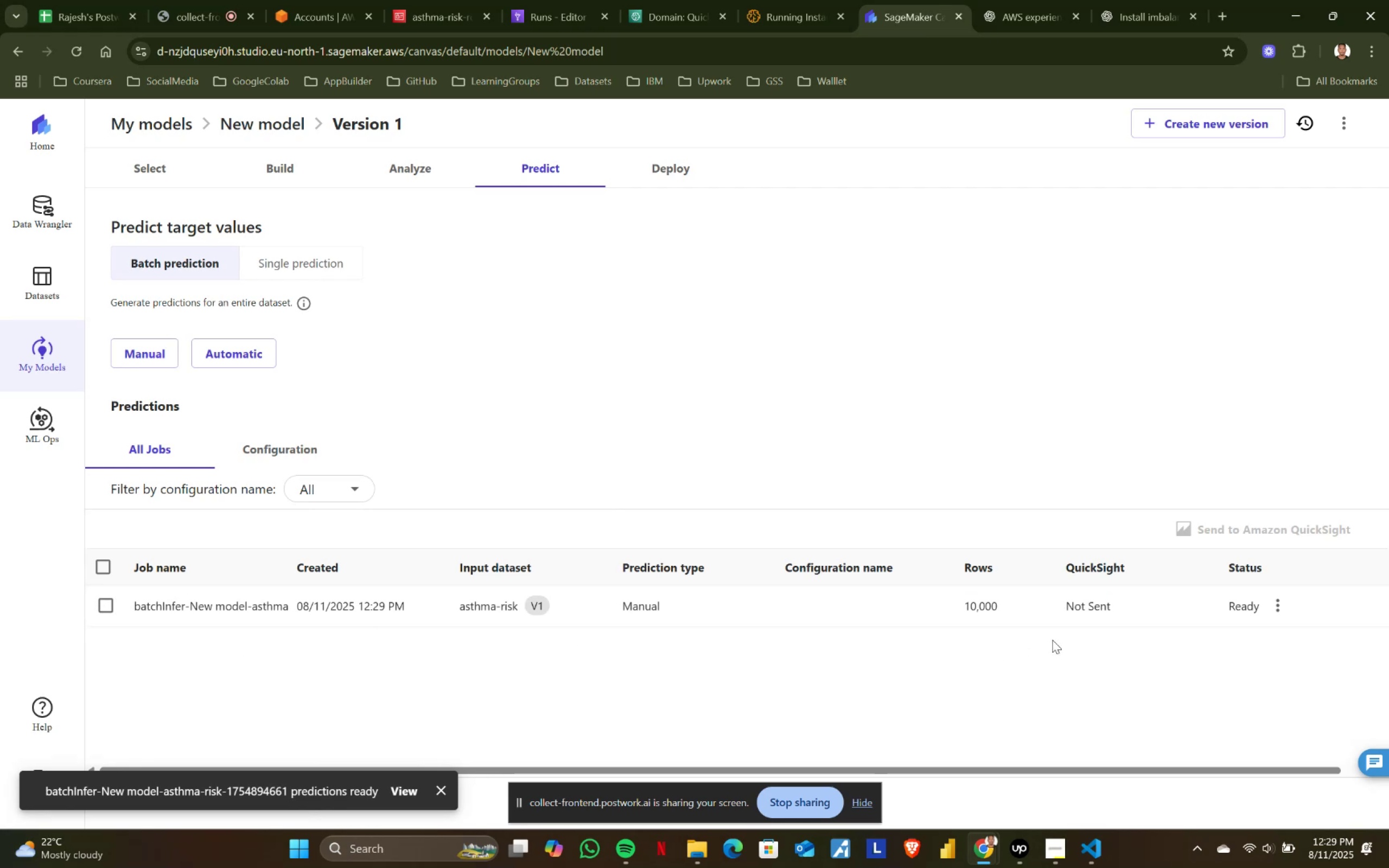 
left_click([1082, 603])
 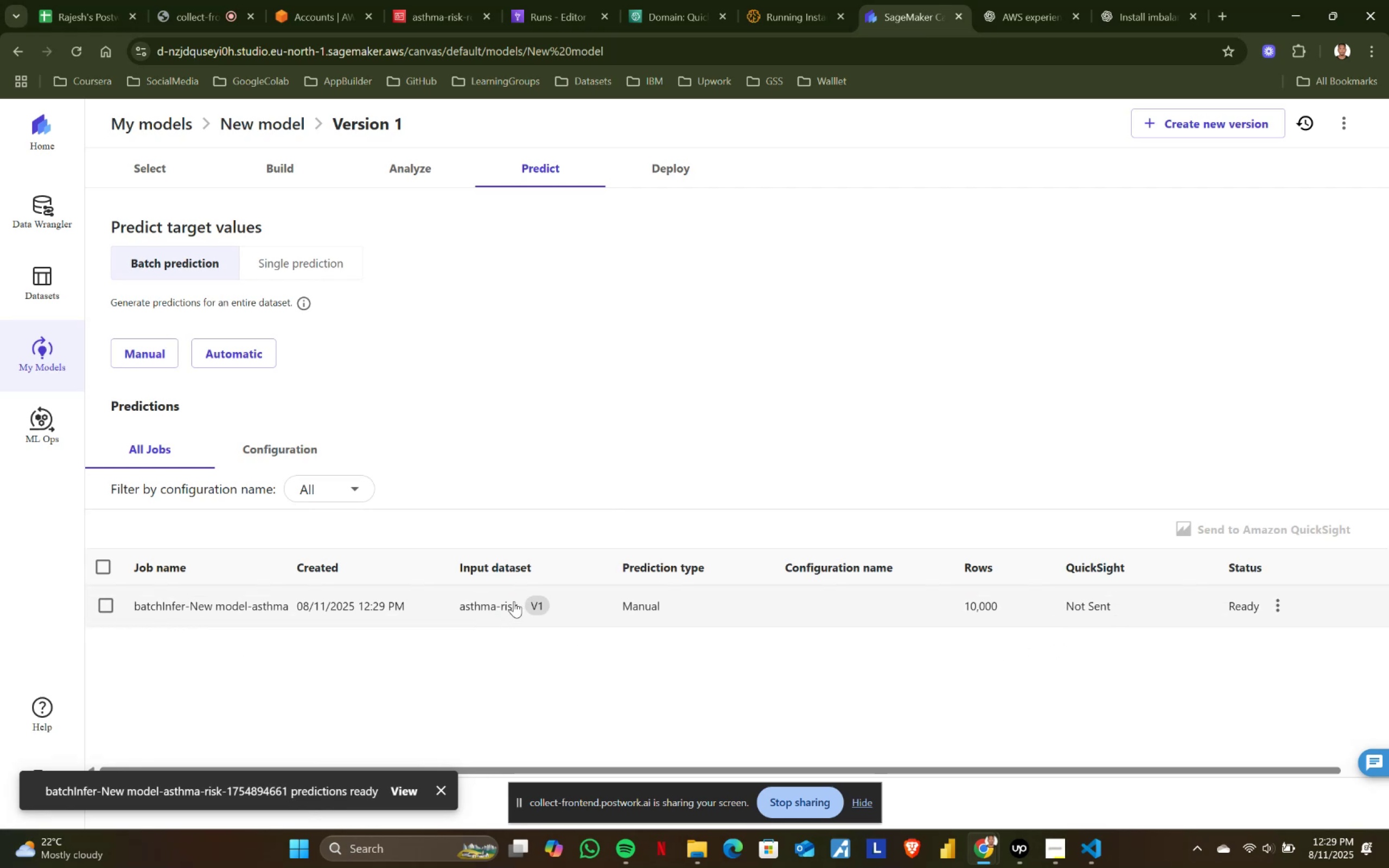 
left_click([499, 607])
 